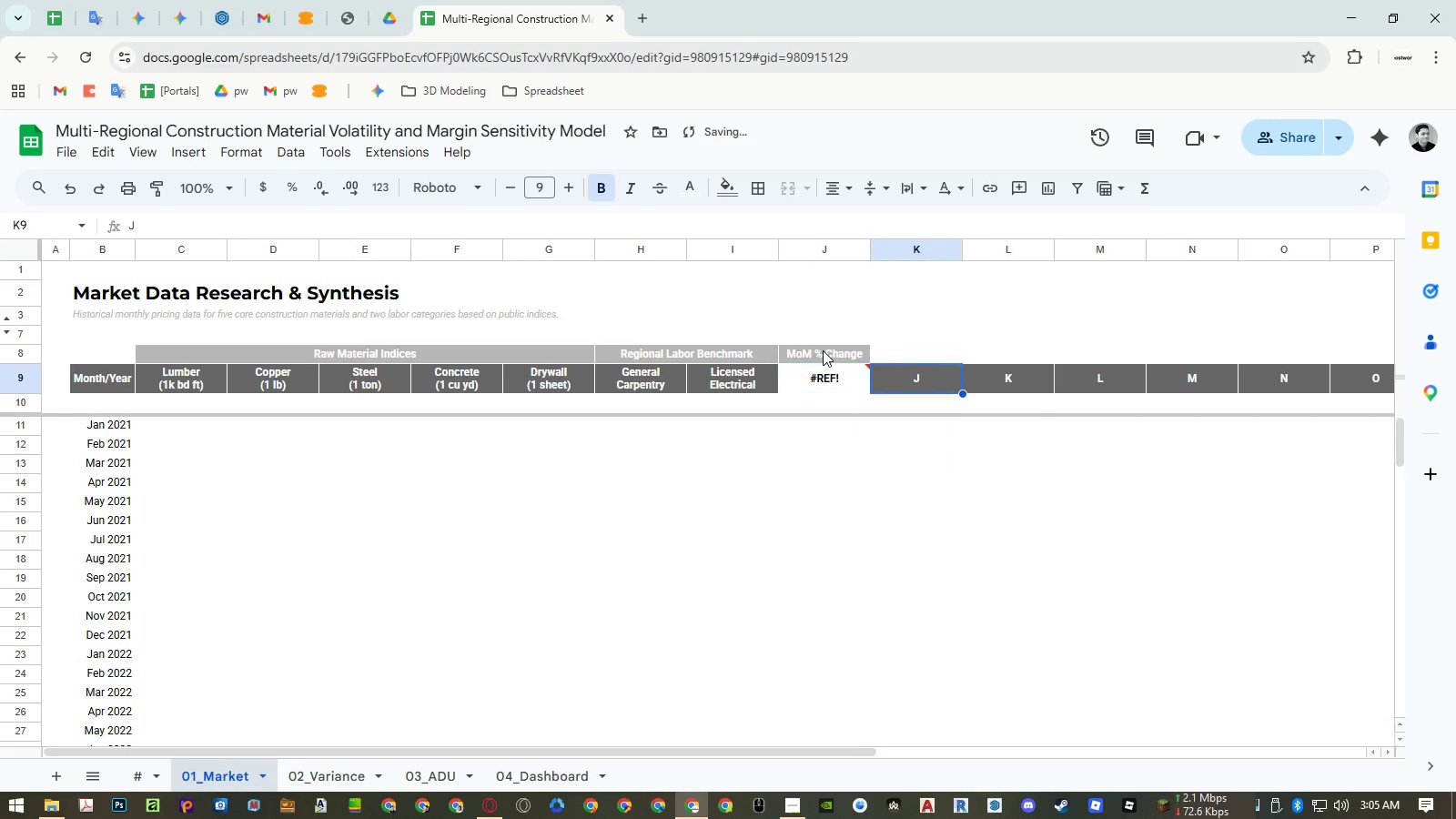 
key(Shift+ArrowRight)
 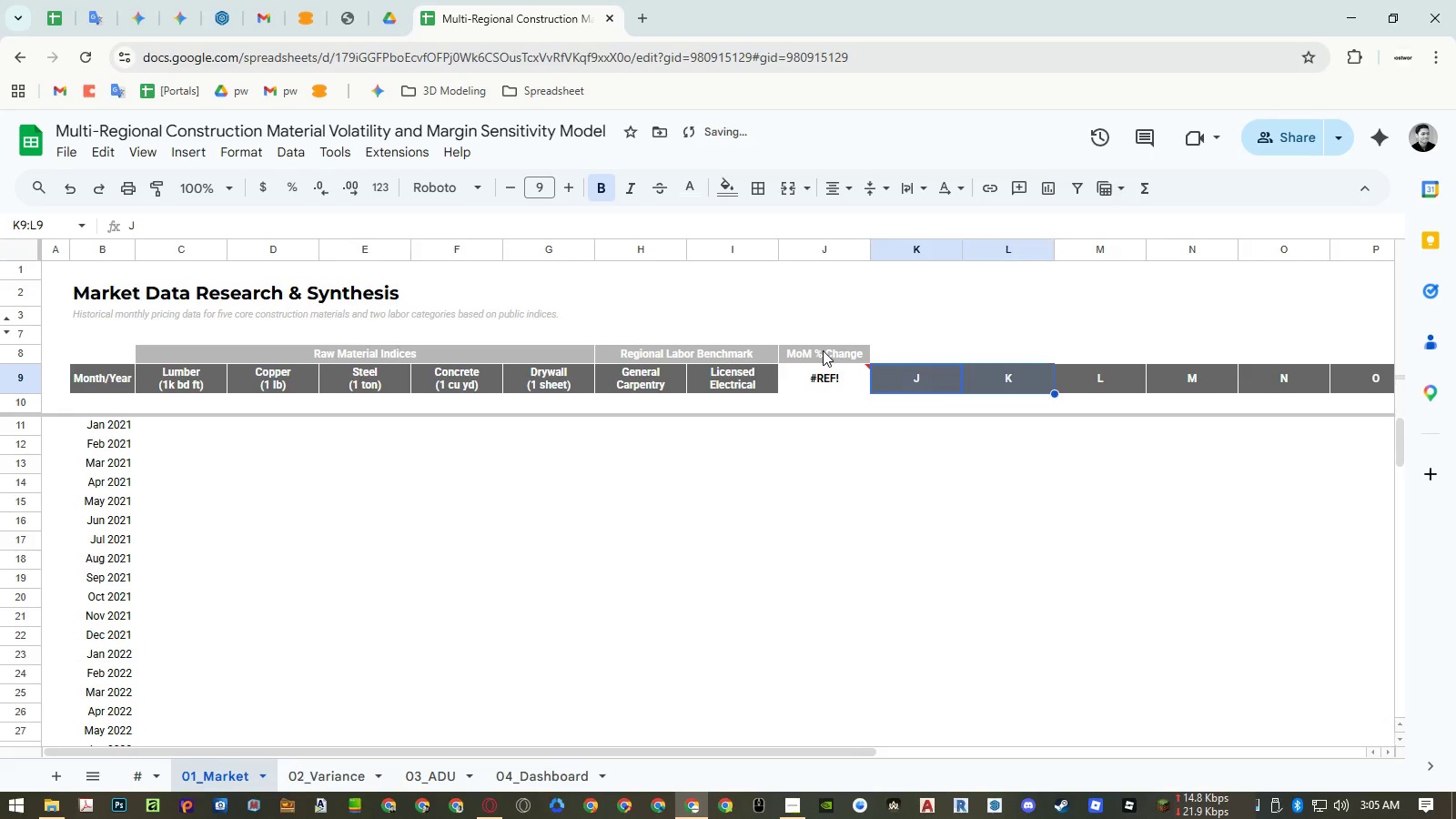 
key(Shift+ArrowRight)
 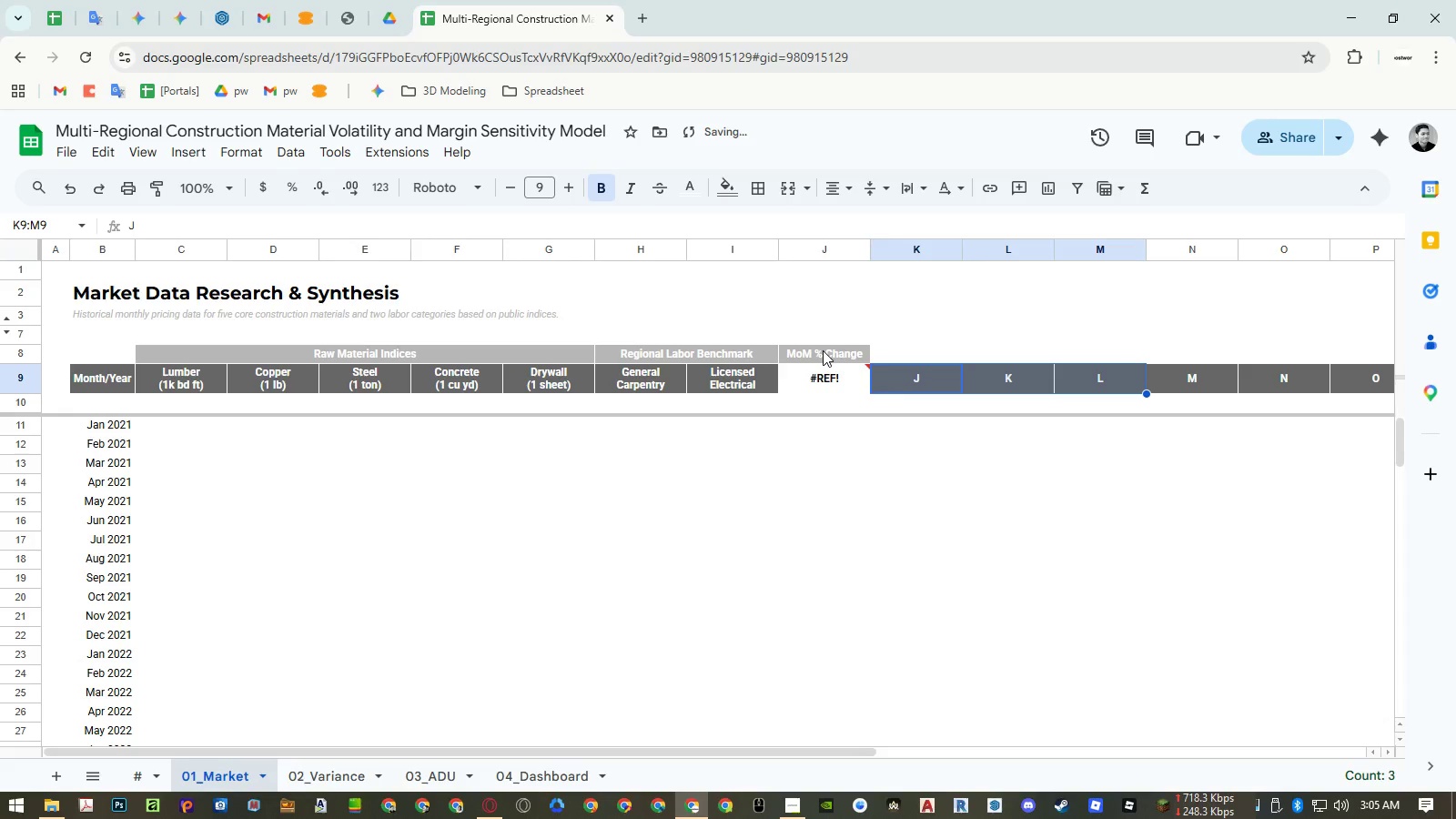 
key(Delete)
 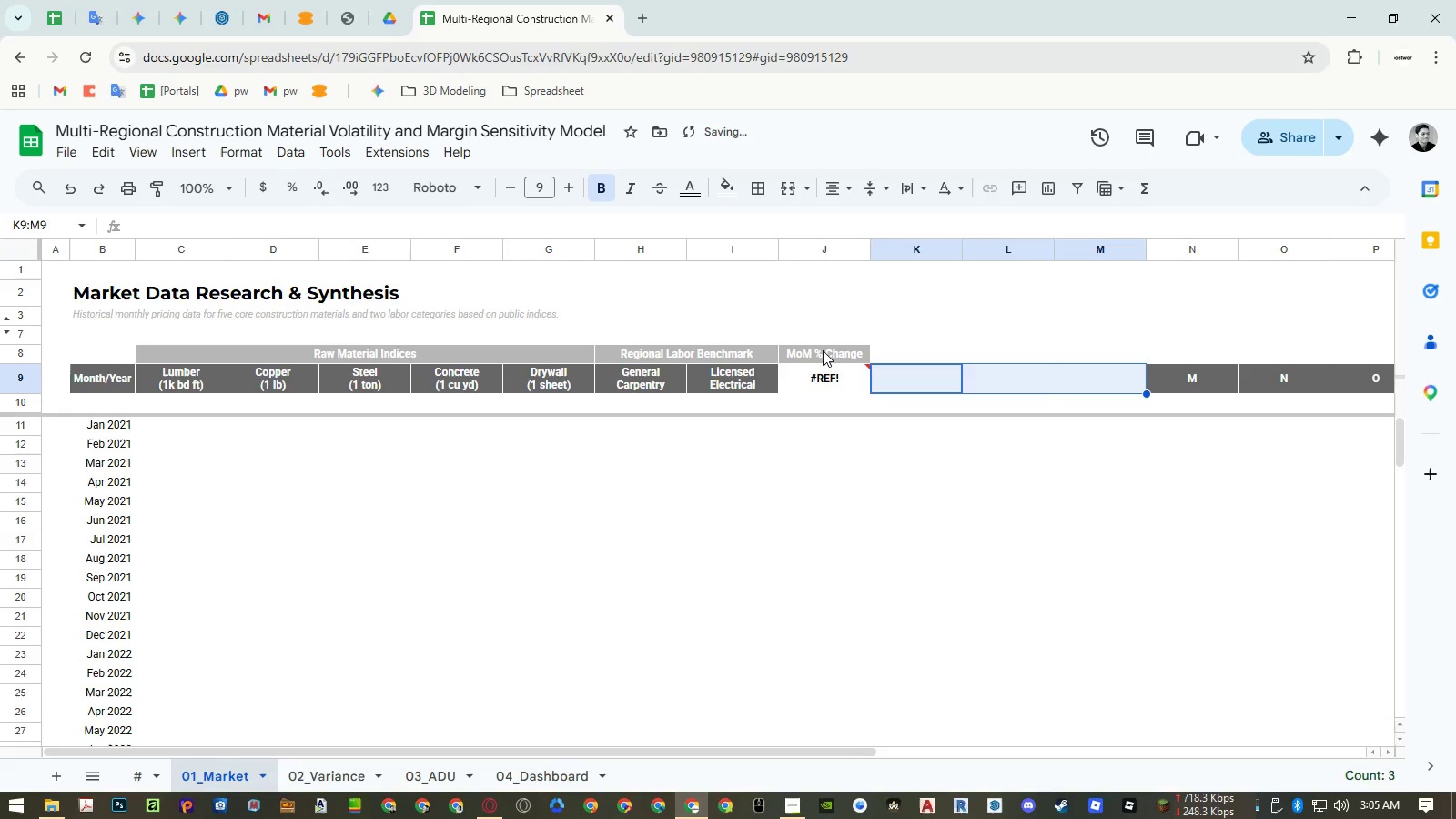 
key(Control+ArrowRight)
 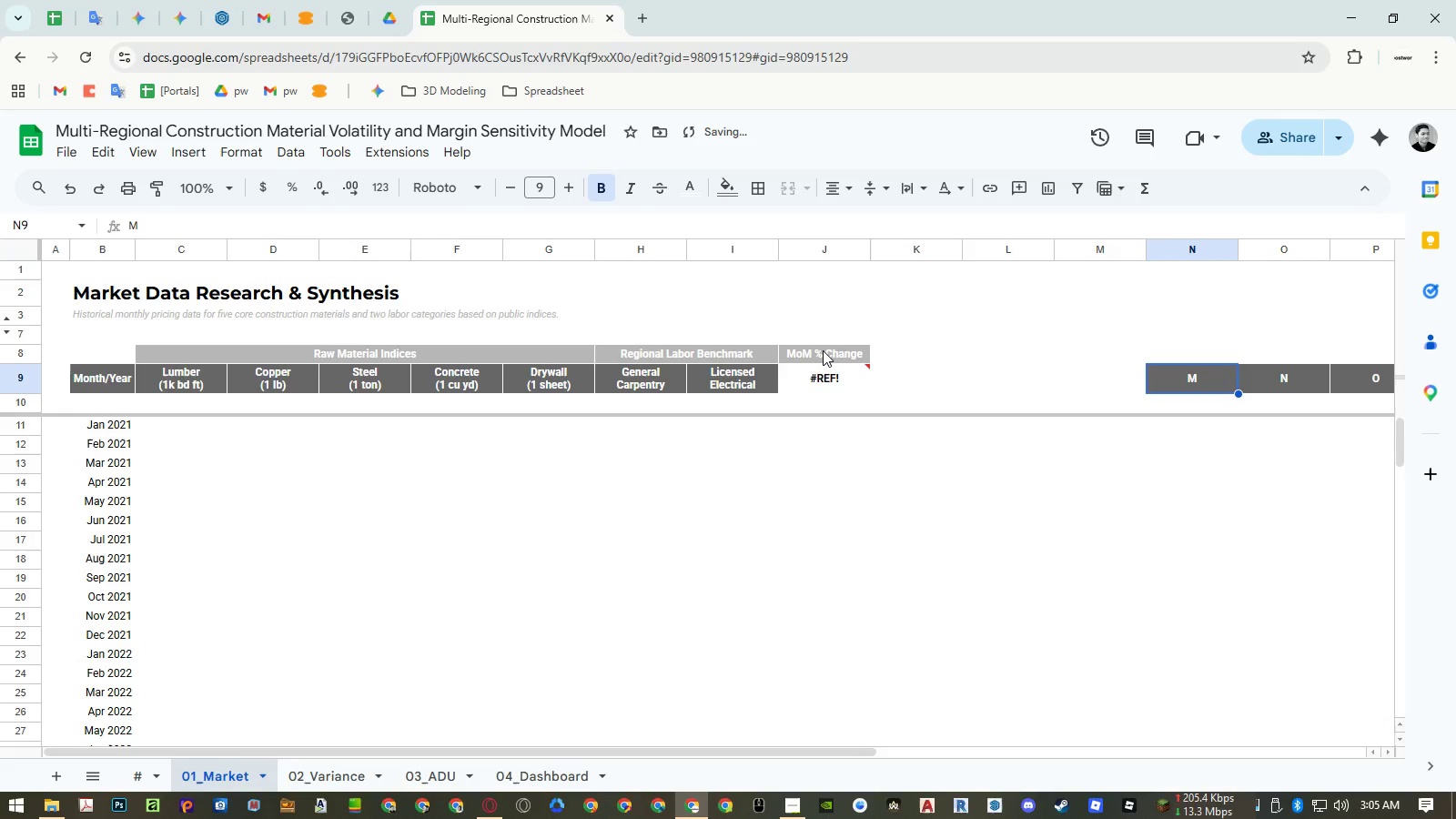 
key(Delete)
 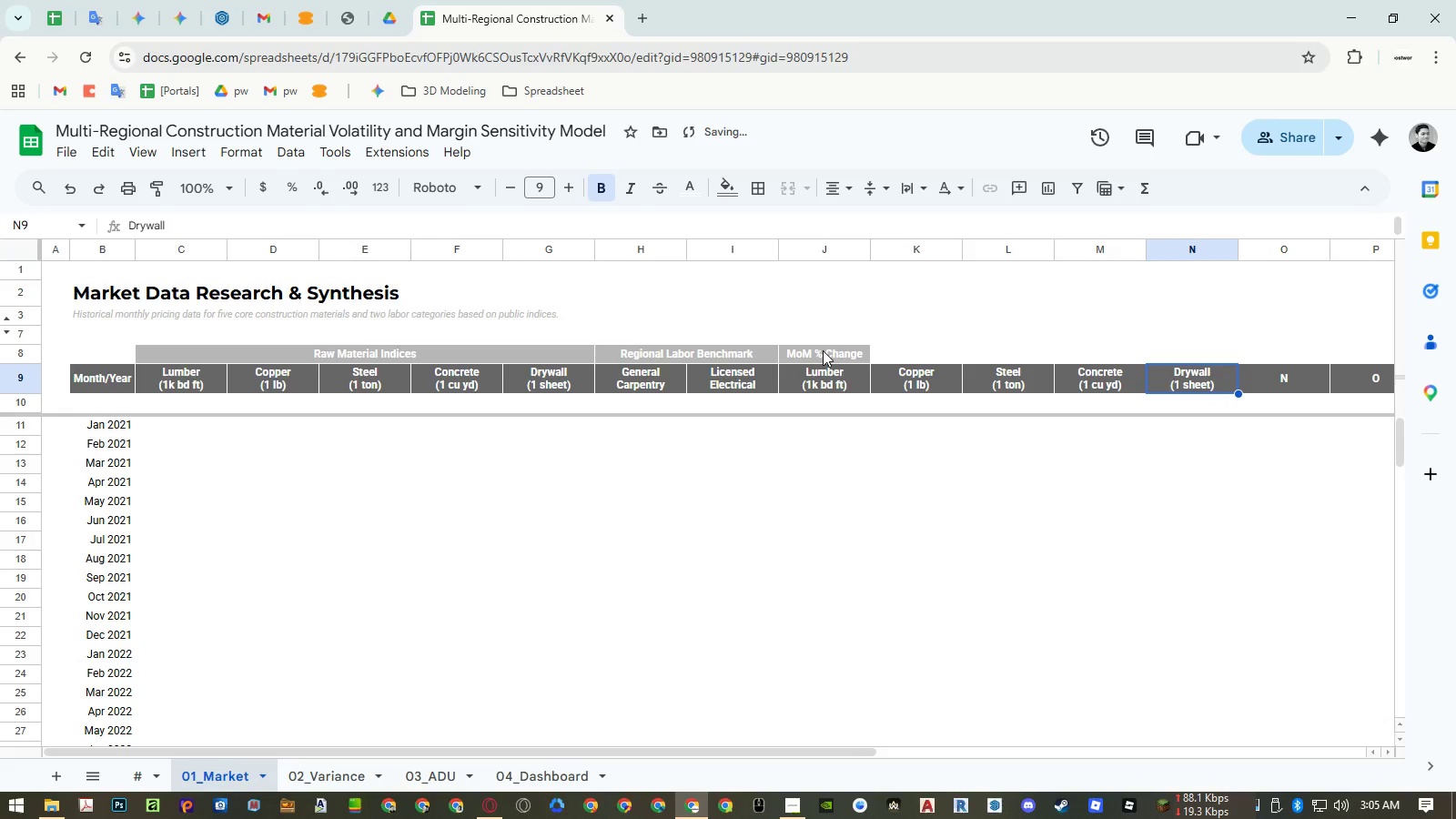 
left_click_drag(start_coordinate=[823, 350], to_coordinate=[1182, 359])
 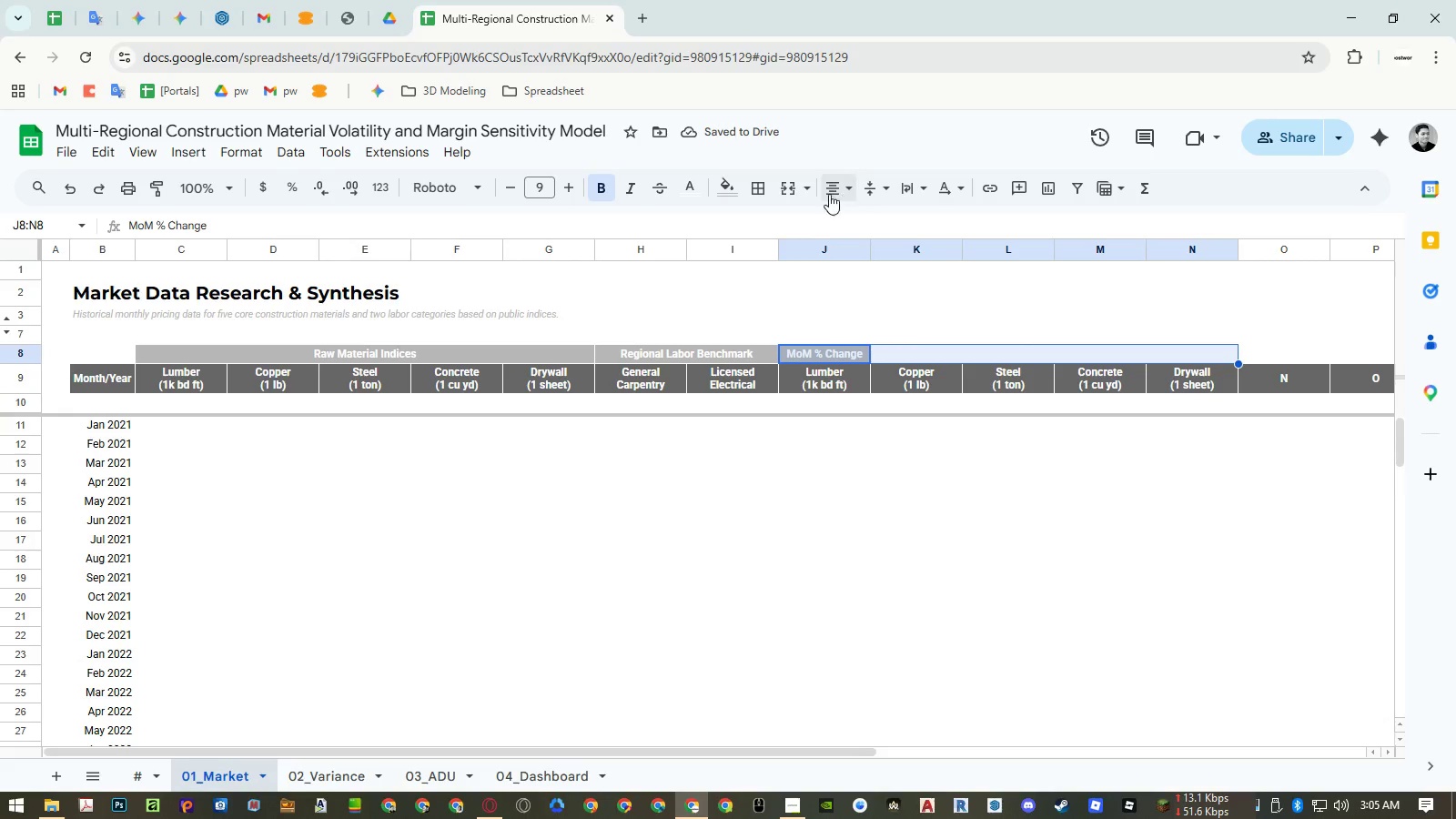 
left_click([791, 189])
 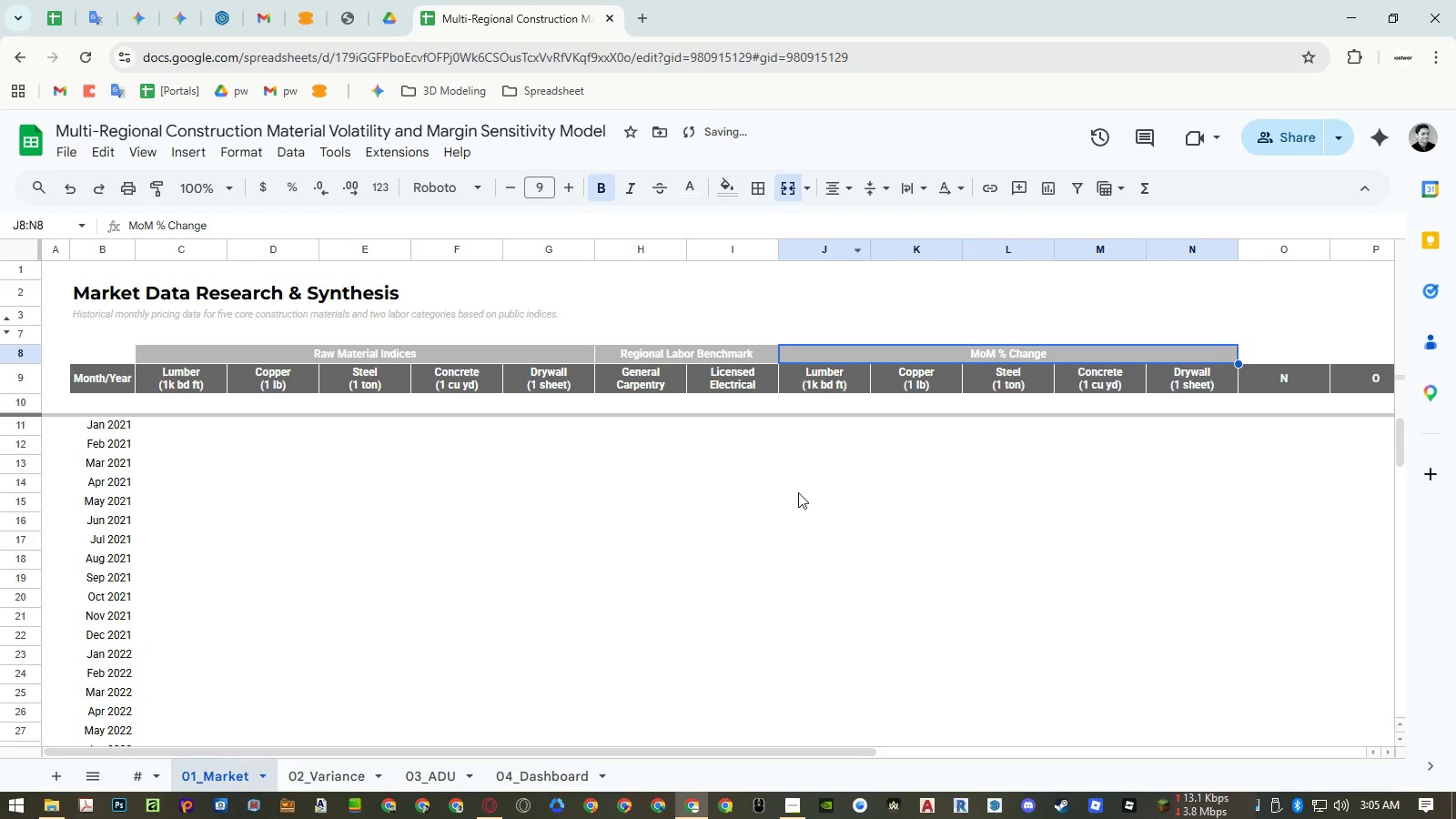 
left_click([764, 542])
 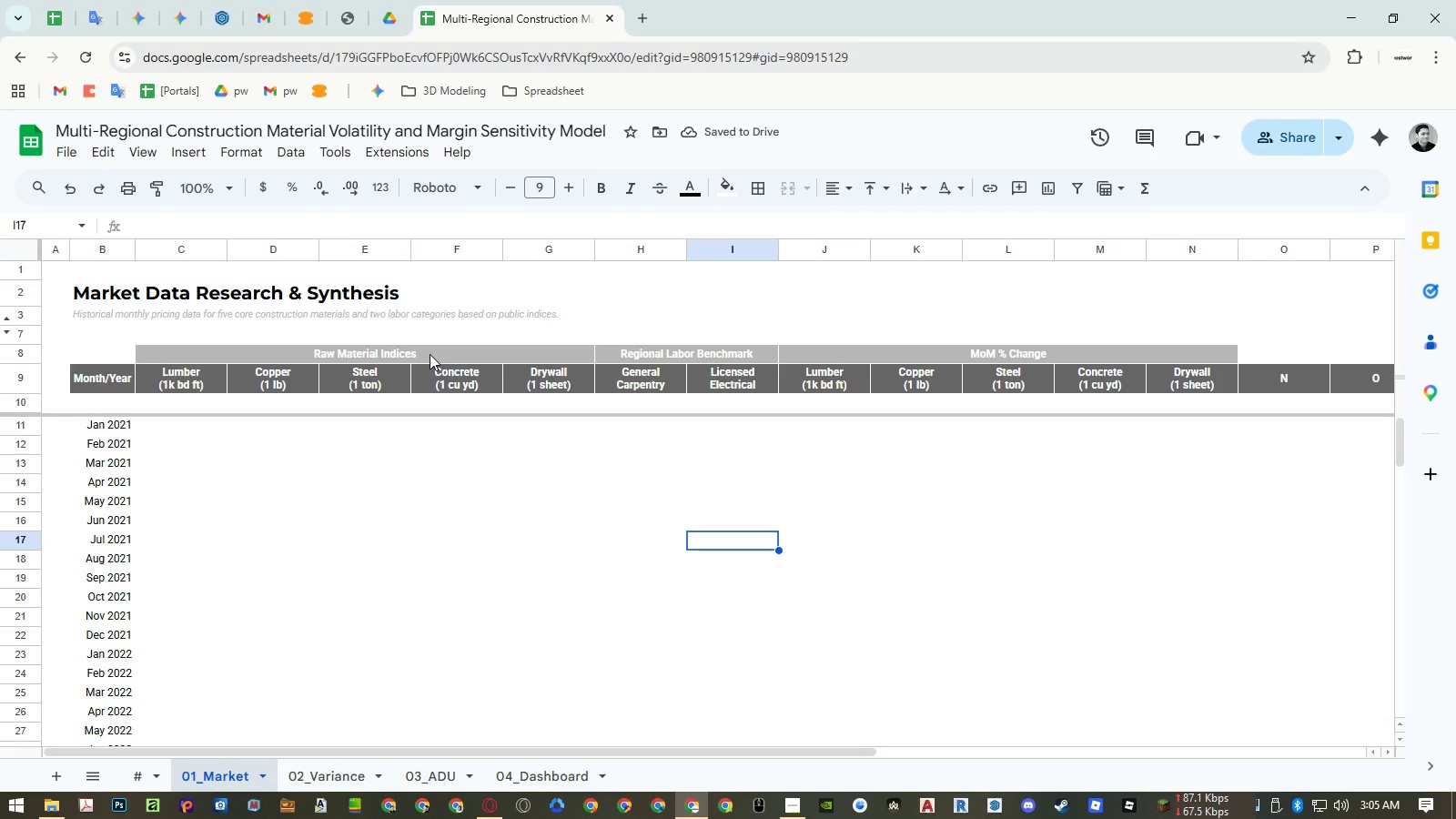 
wait(9.27)
 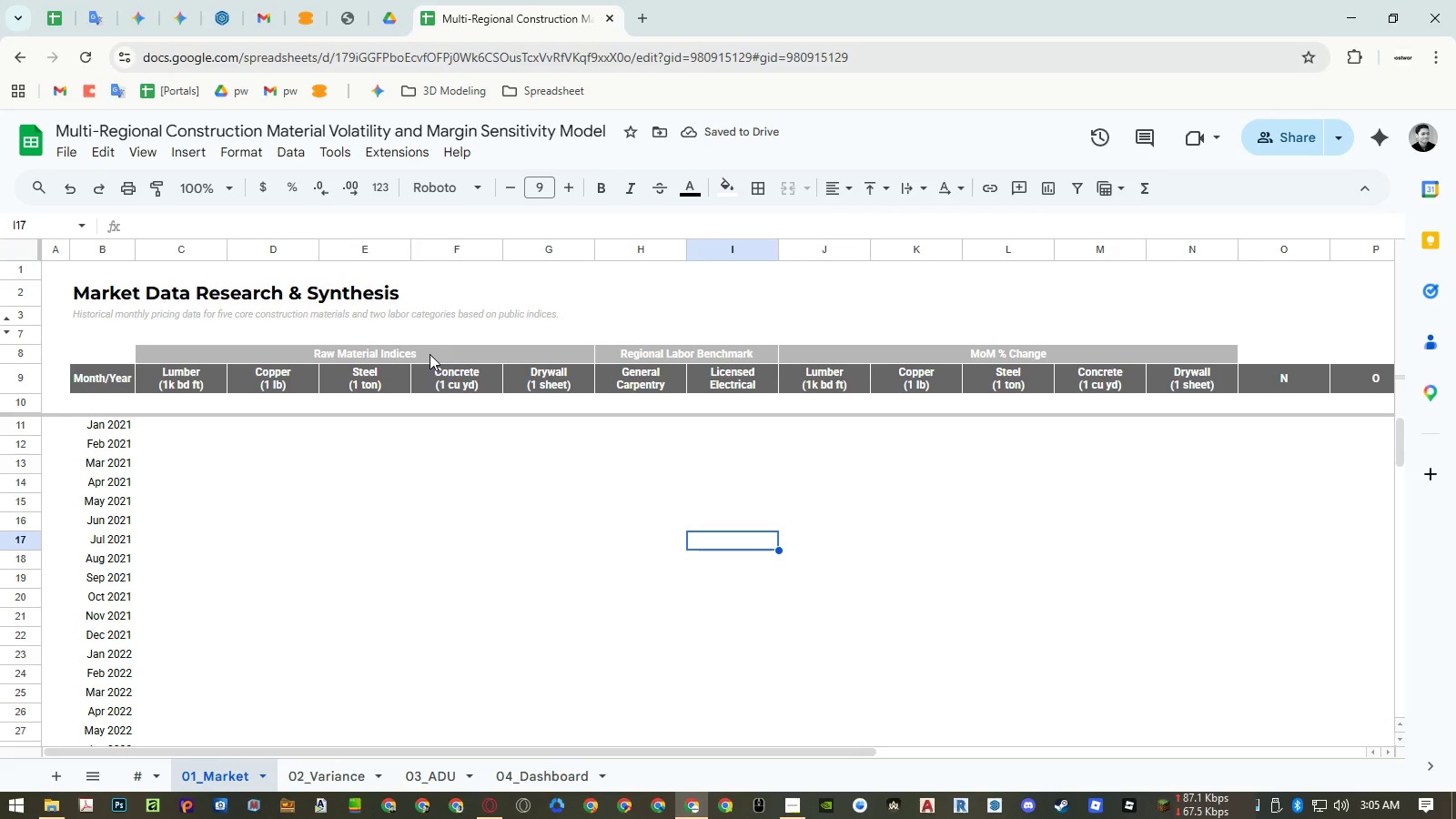 
left_click_drag(start_coordinate=[827, 379], to_coordinate=[1211, 374])
 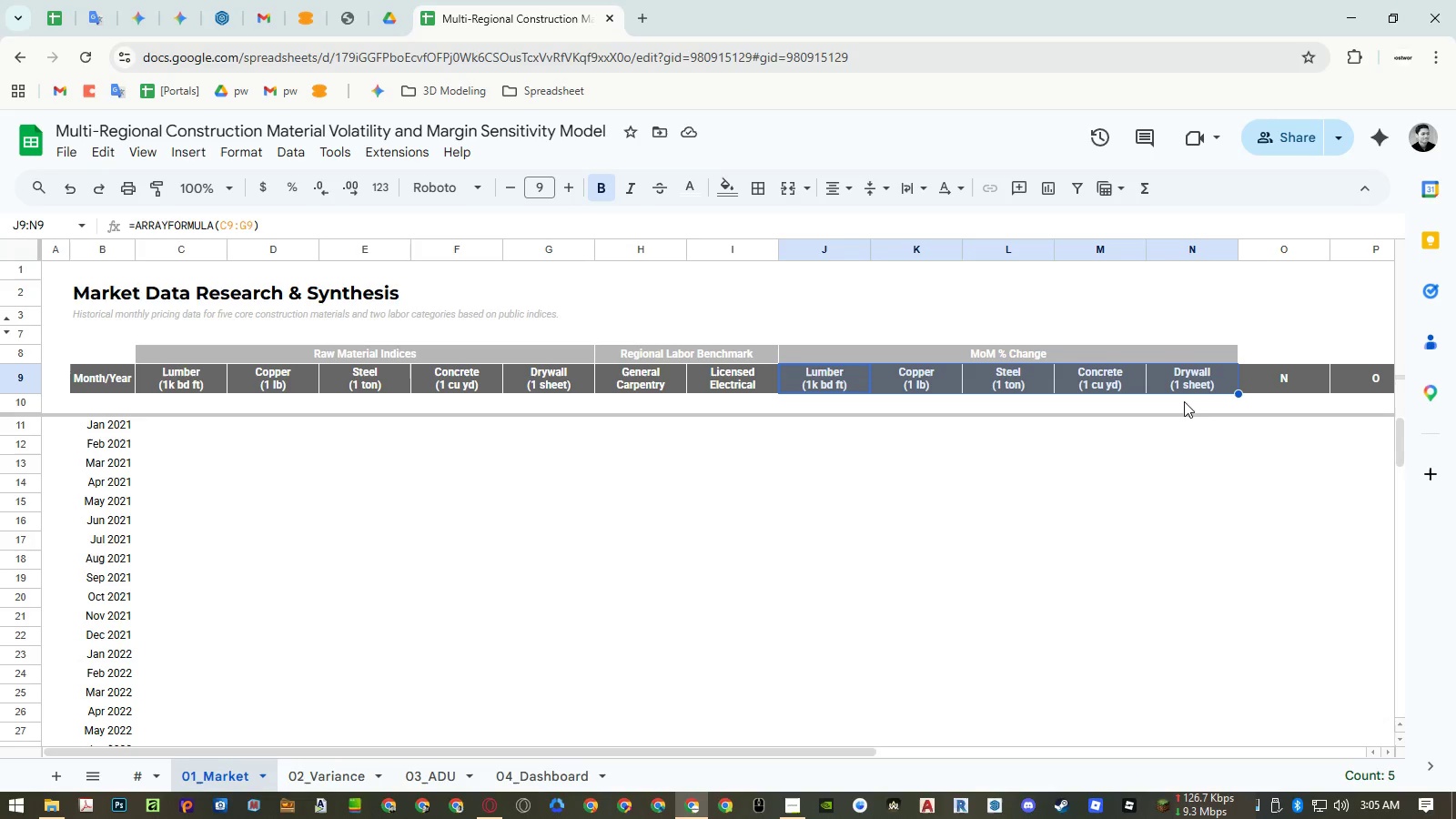 
key(Control+ControlLeft)
 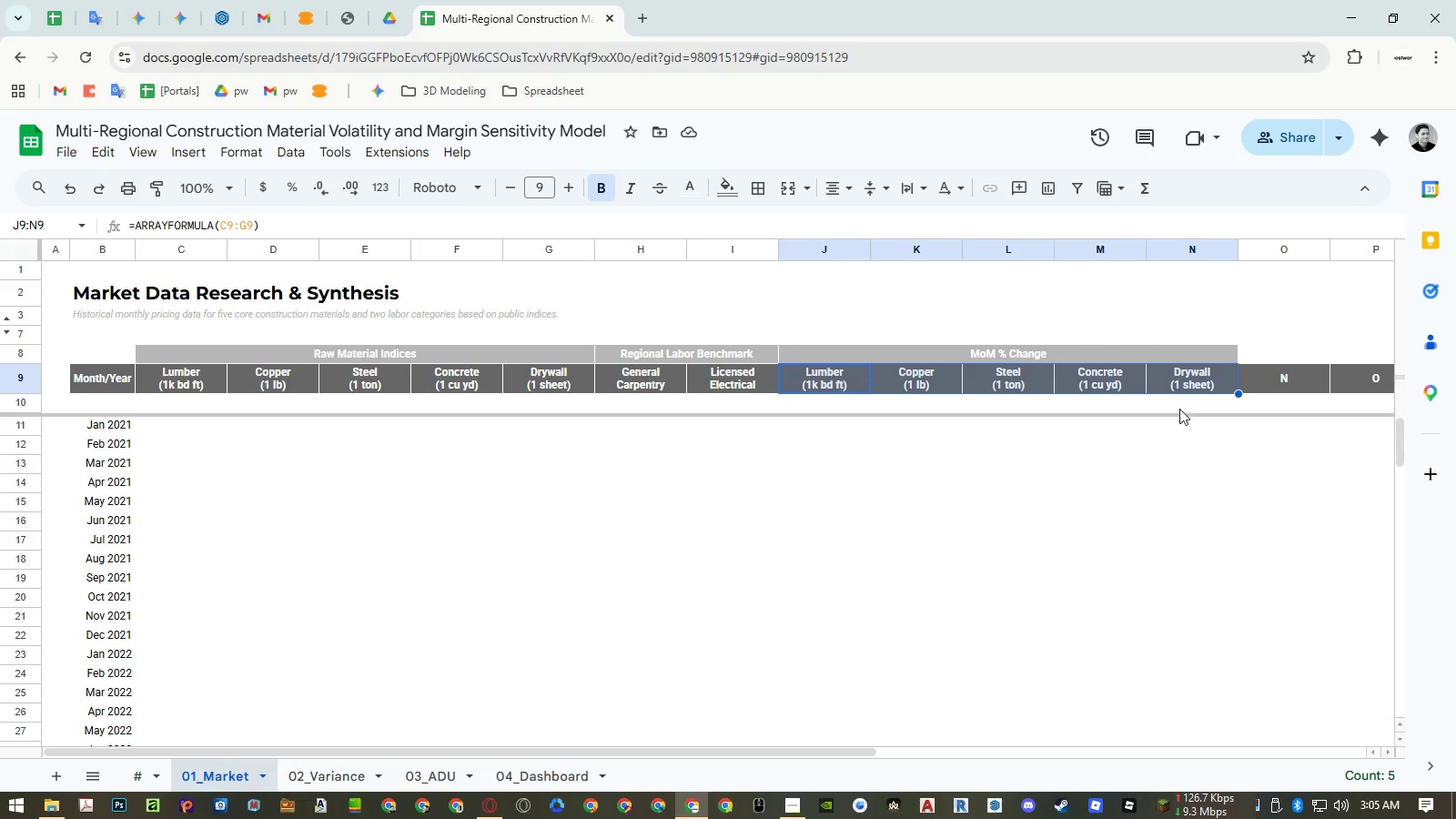 
key(Control+C)
 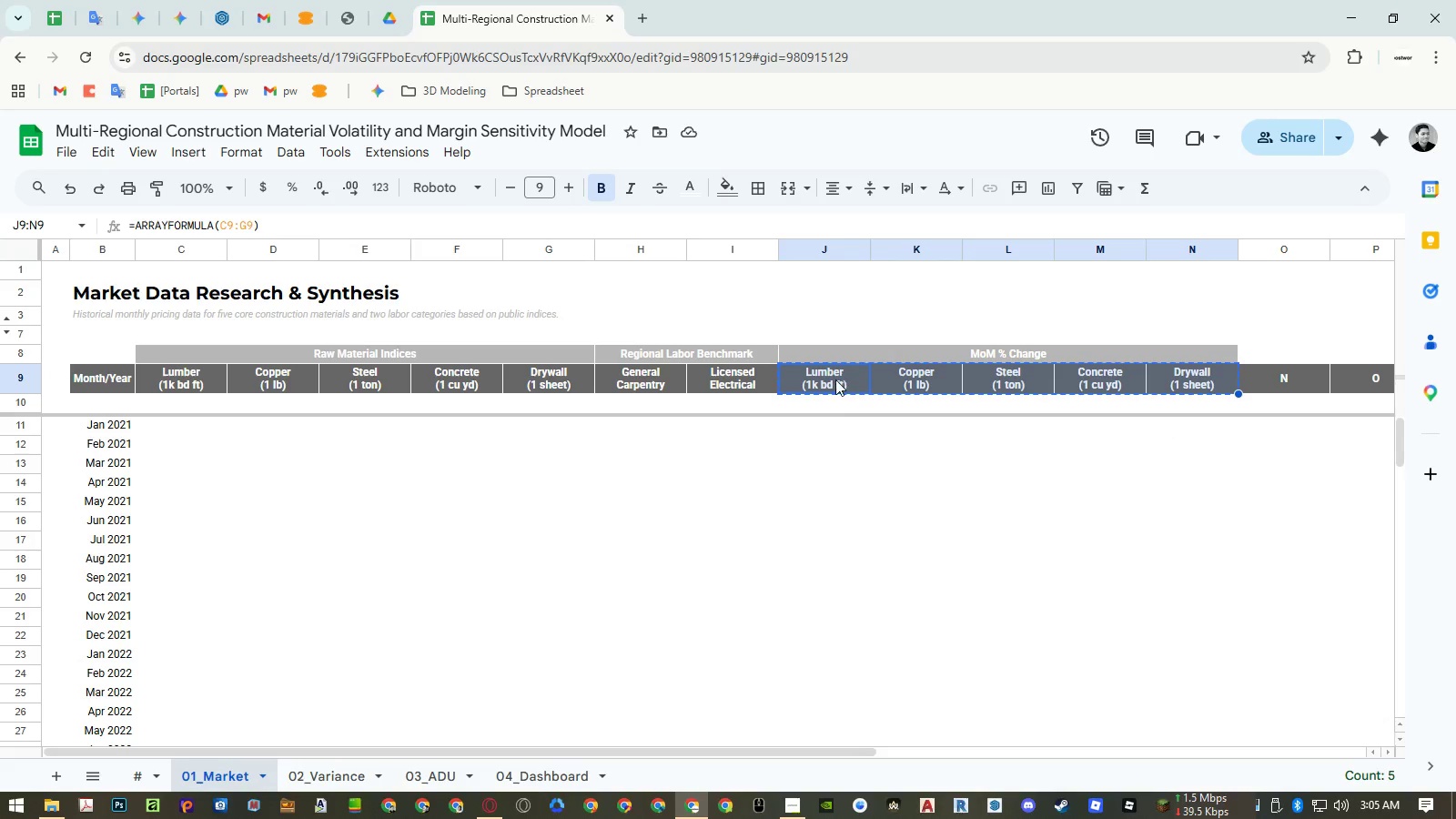 
double_click([835, 379])
 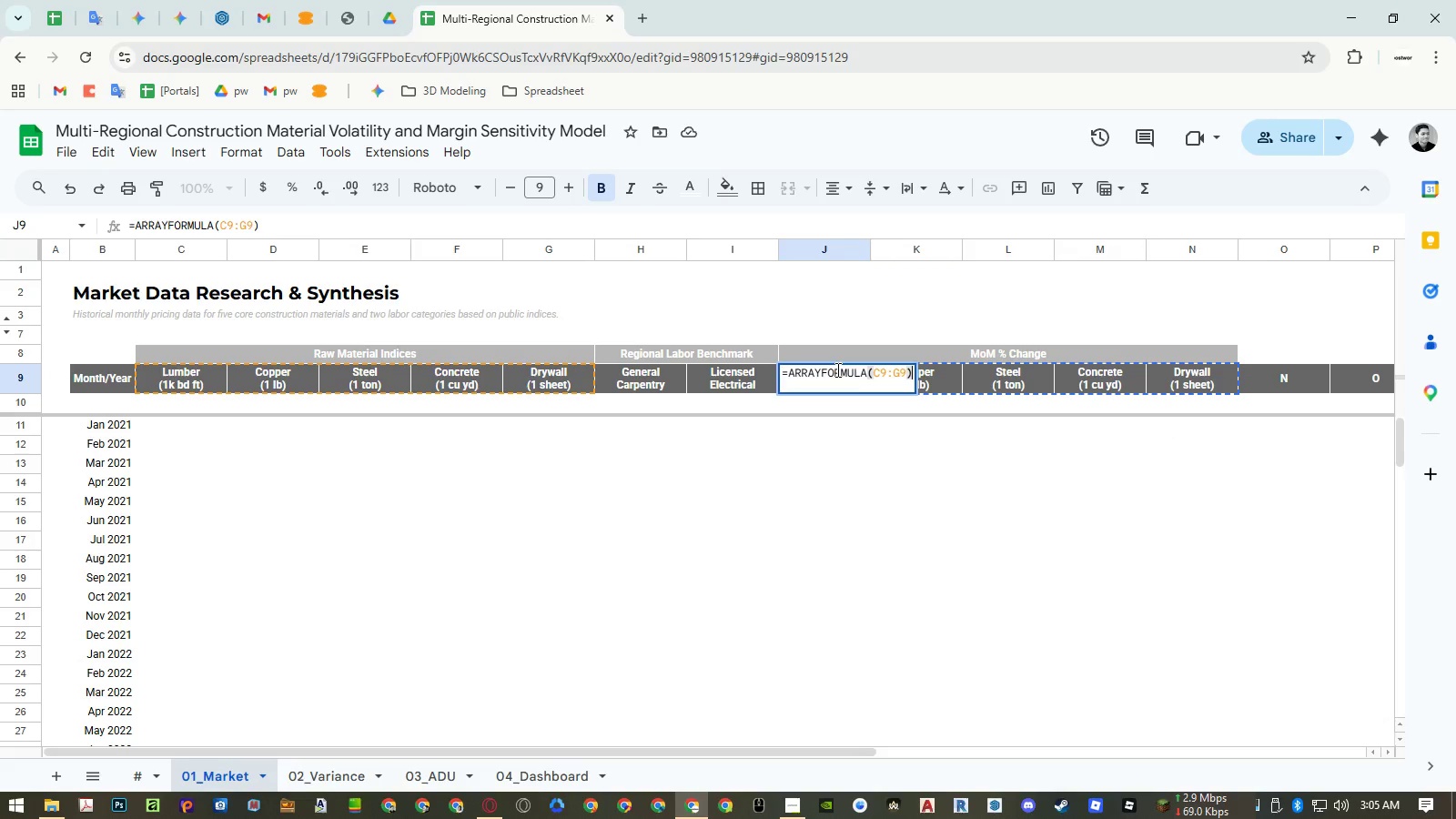 
key(Escape)
 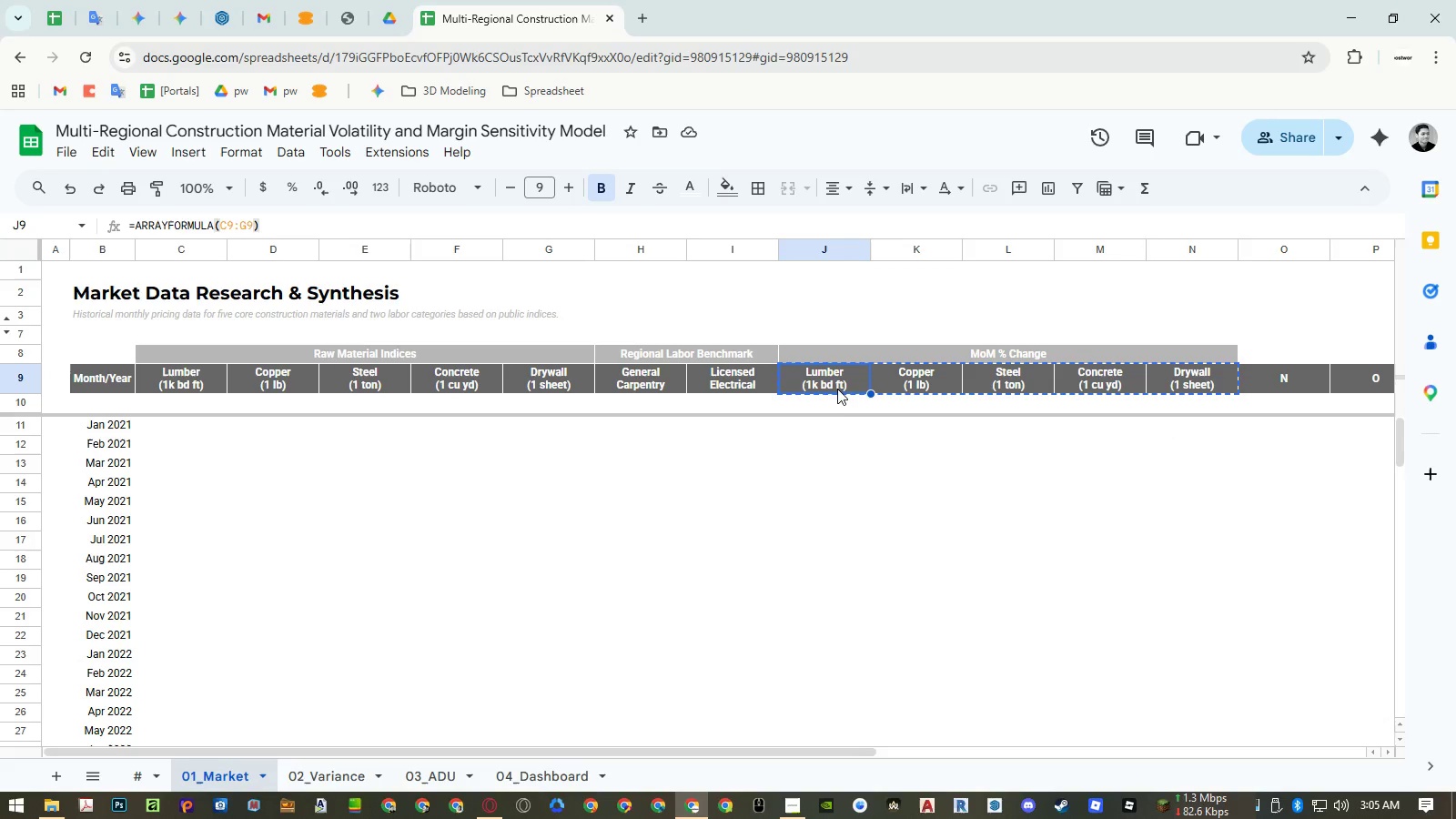 
key(Control+ControlLeft)
 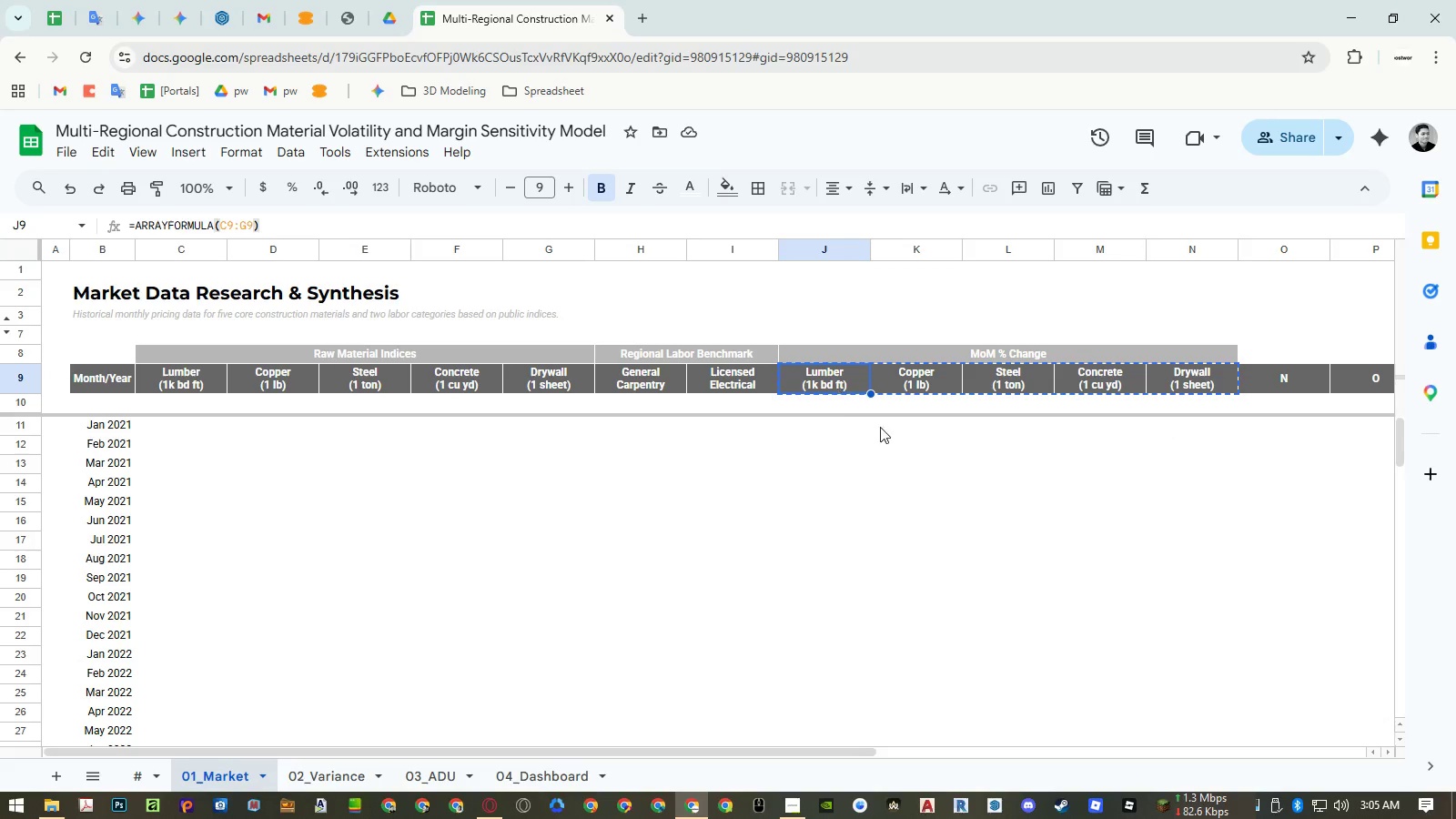 
key(Control+Shift+ShiftLeft)
 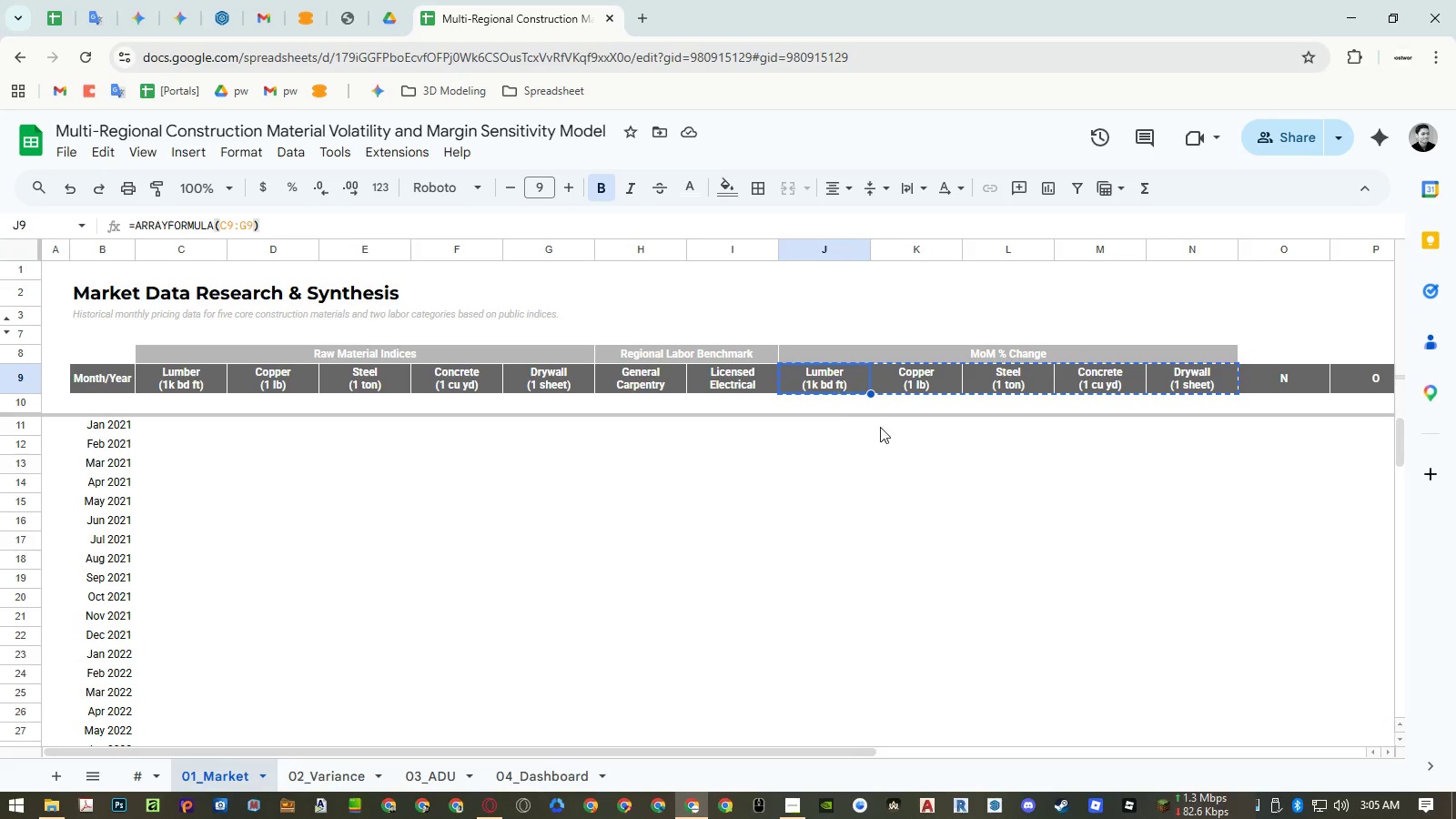 
key(Control+Shift+V)
 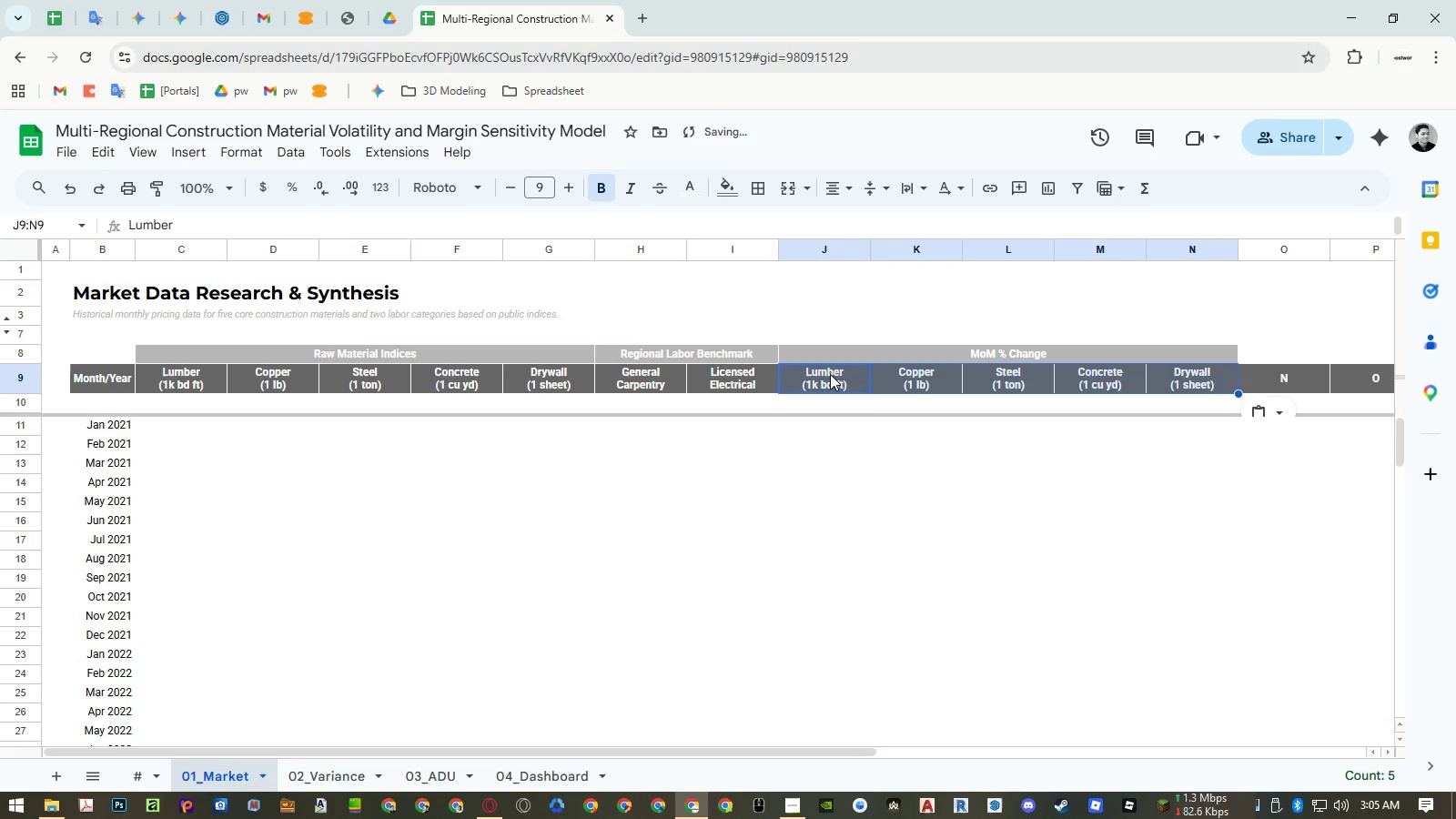 
double_click([830, 374])
 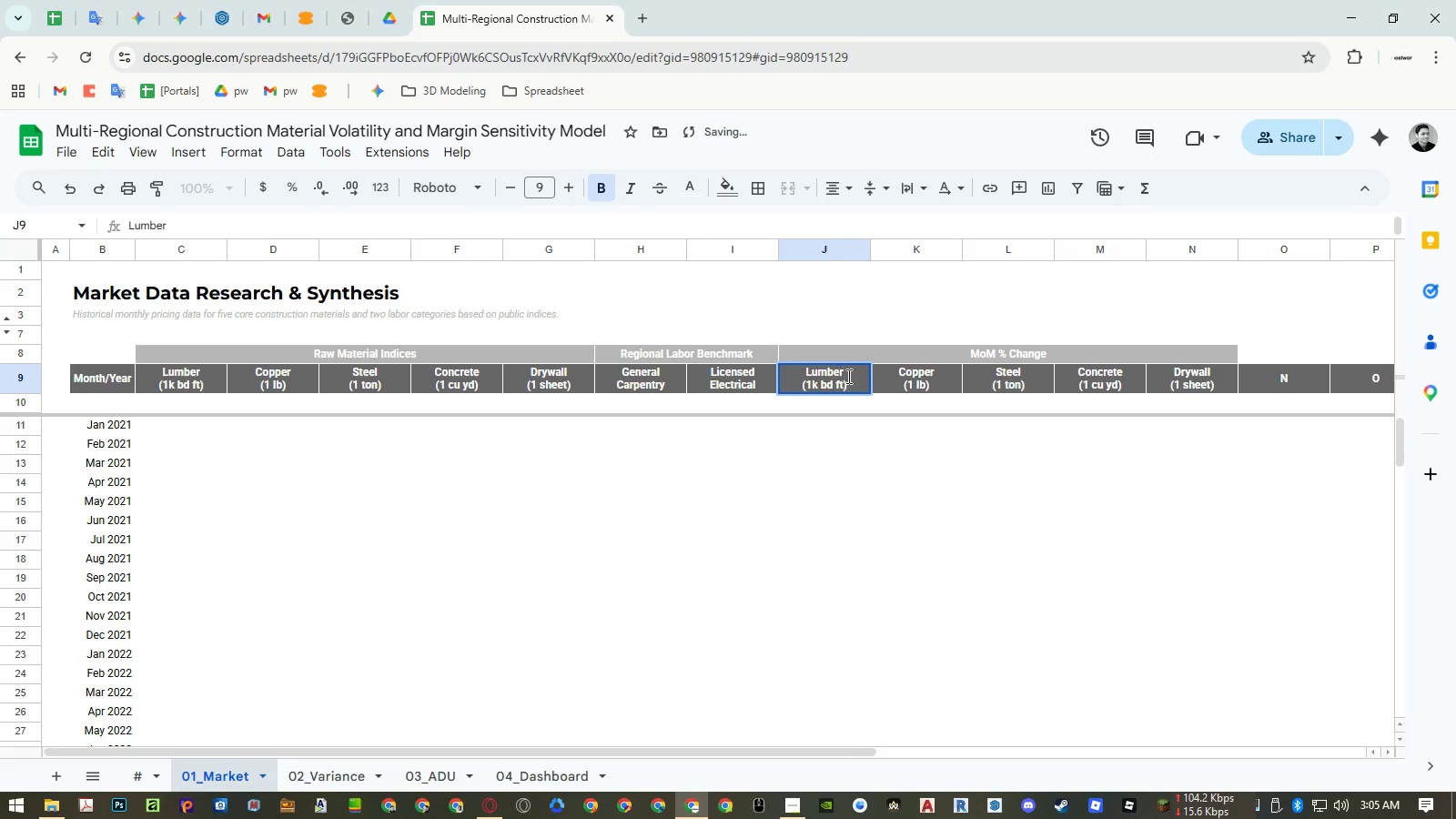 
left_click_drag(start_coordinate=[847, 376], to_coordinate=[863, 402])
 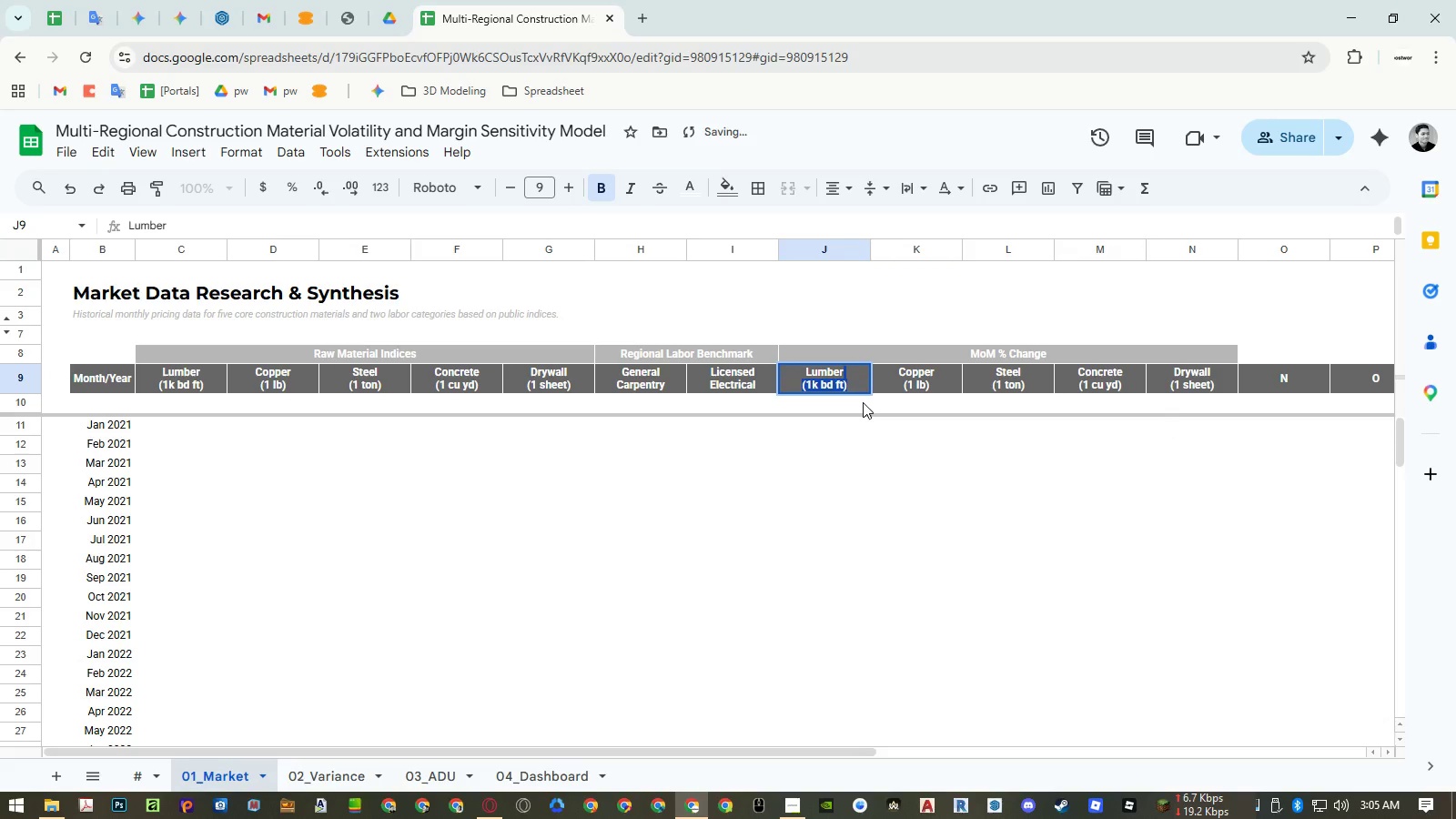 
key(Backspace)
 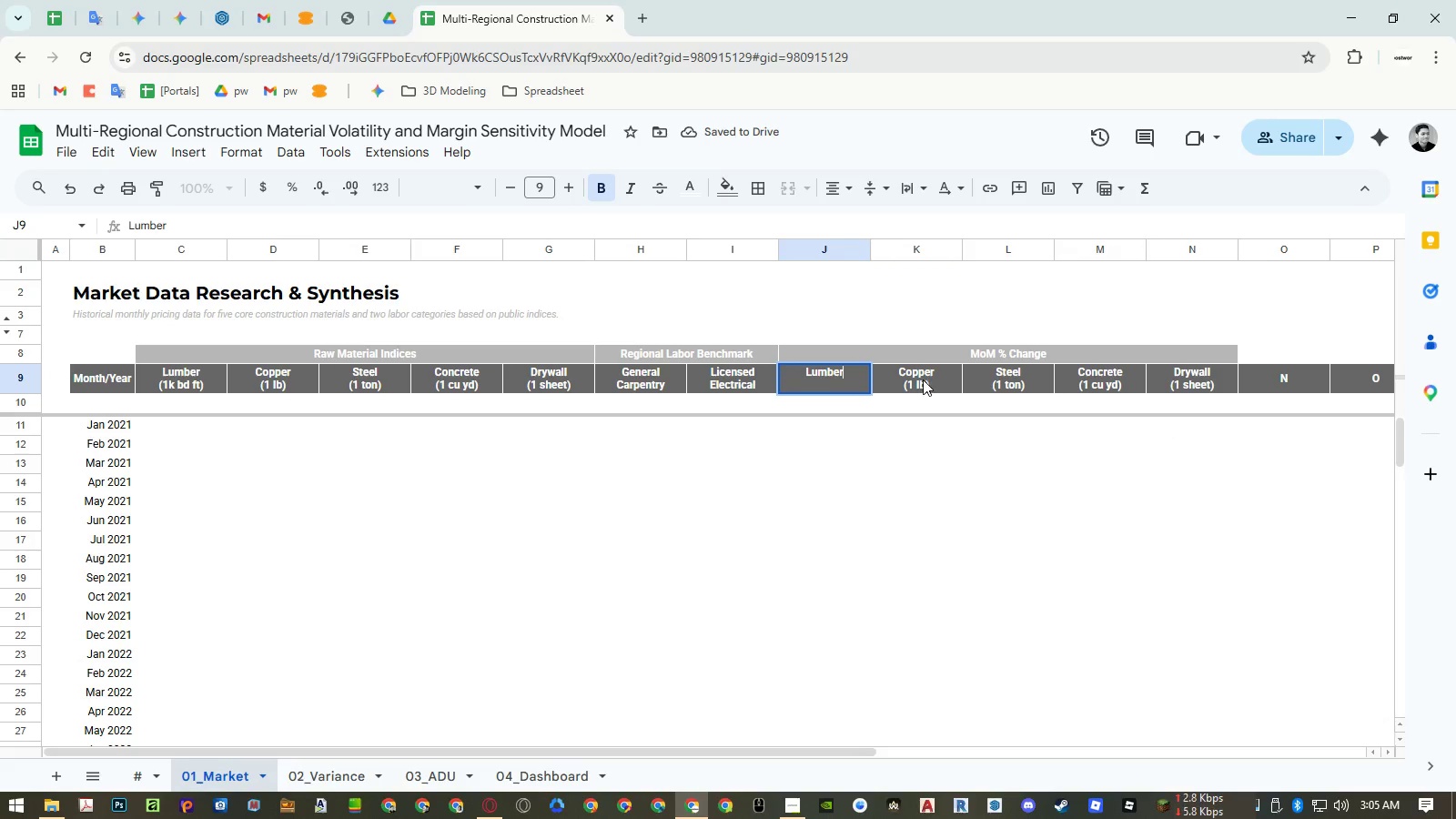 
double_click([923, 379])
 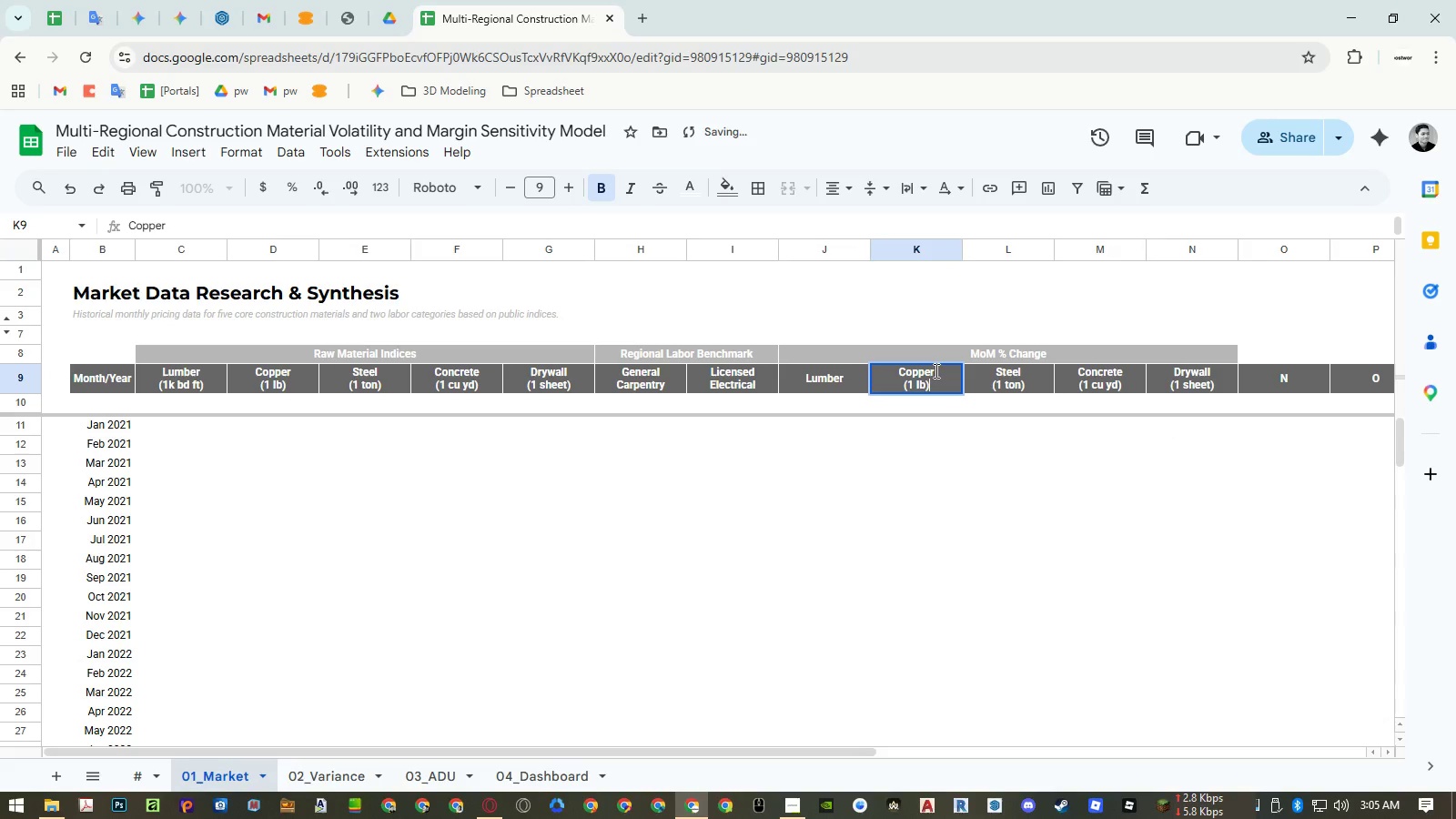 
left_click_drag(start_coordinate=[935, 370], to_coordinate=[947, 391])
 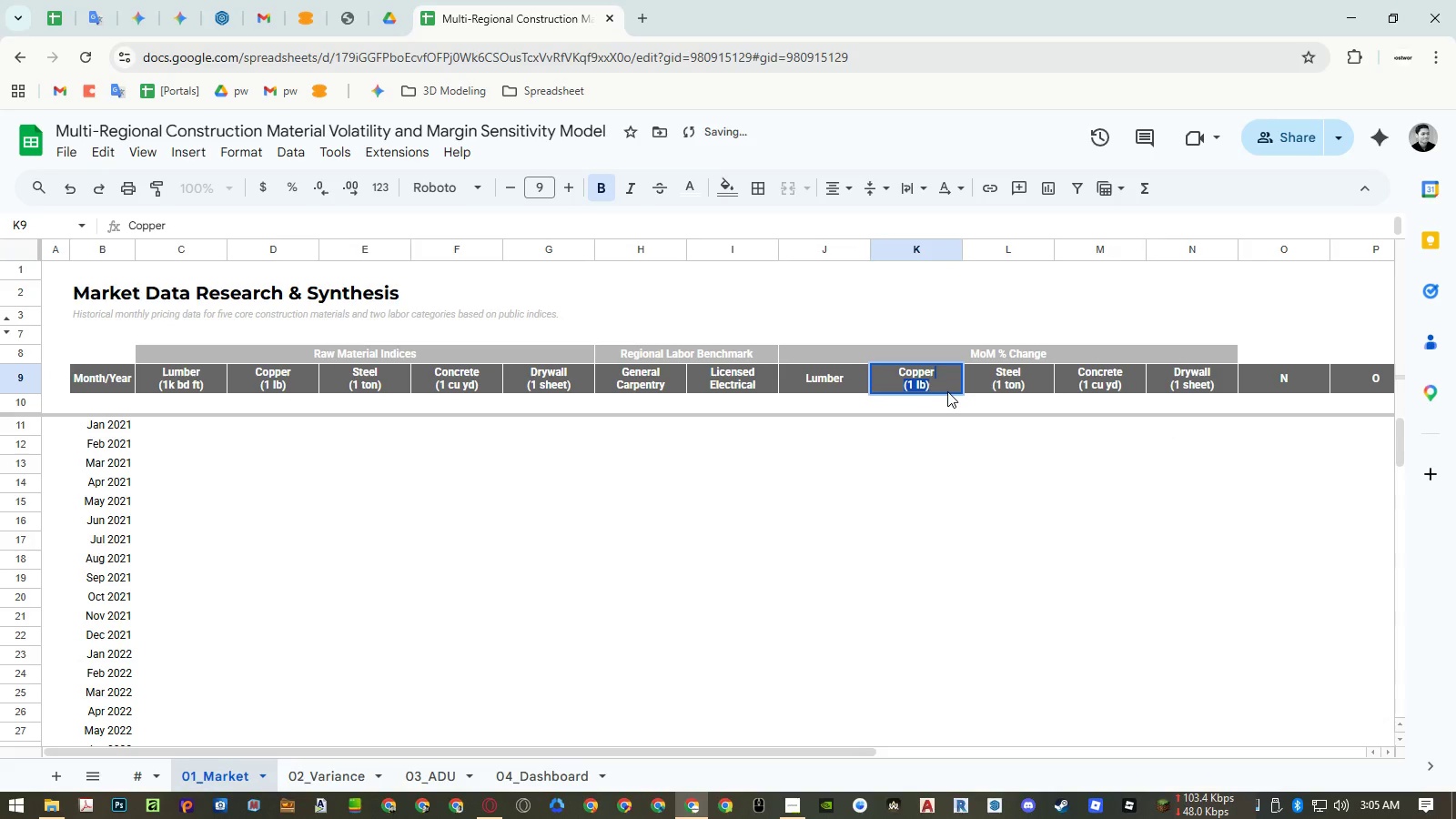 
key(Backspace)
 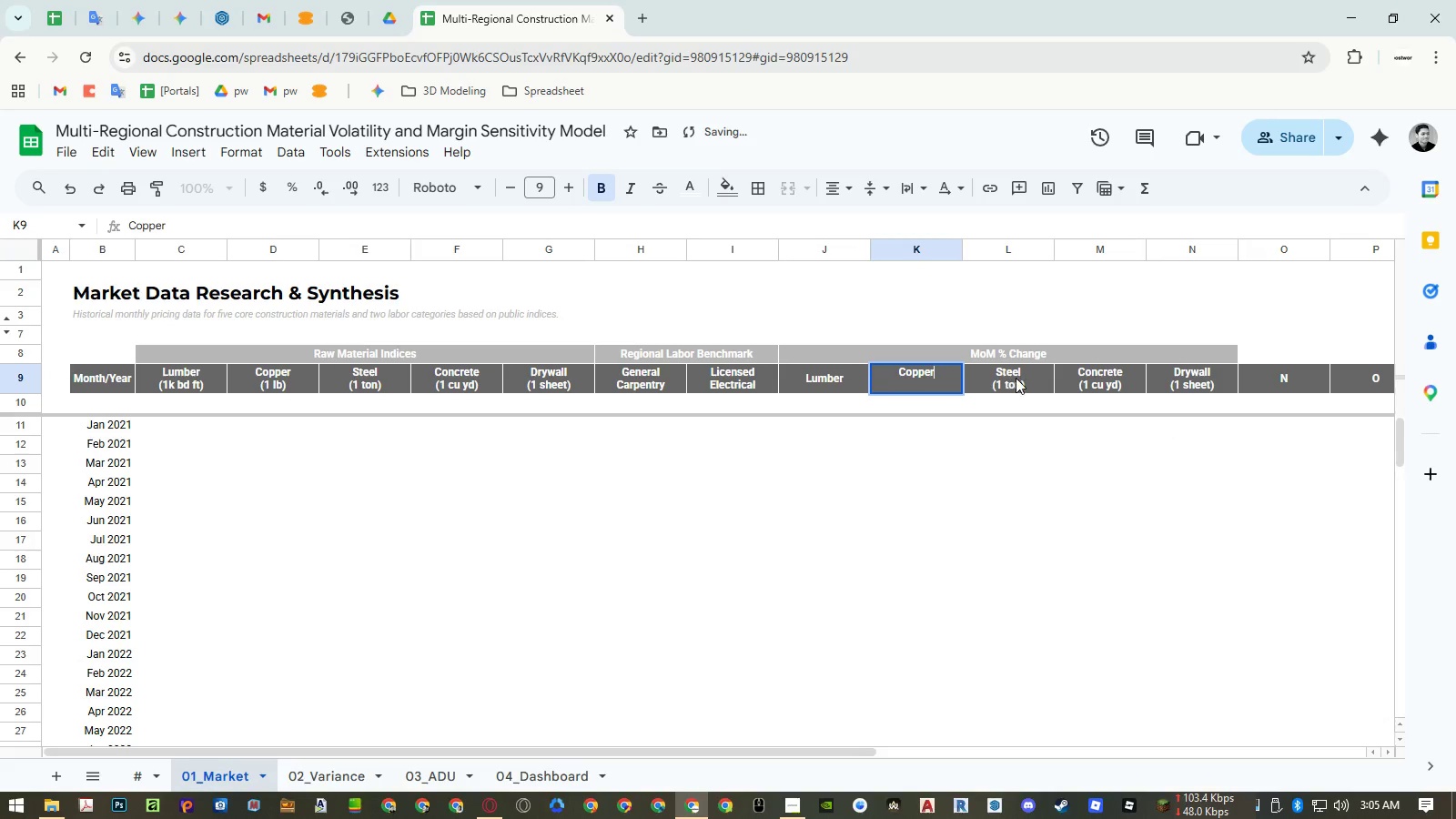 
double_click([1016, 378])
 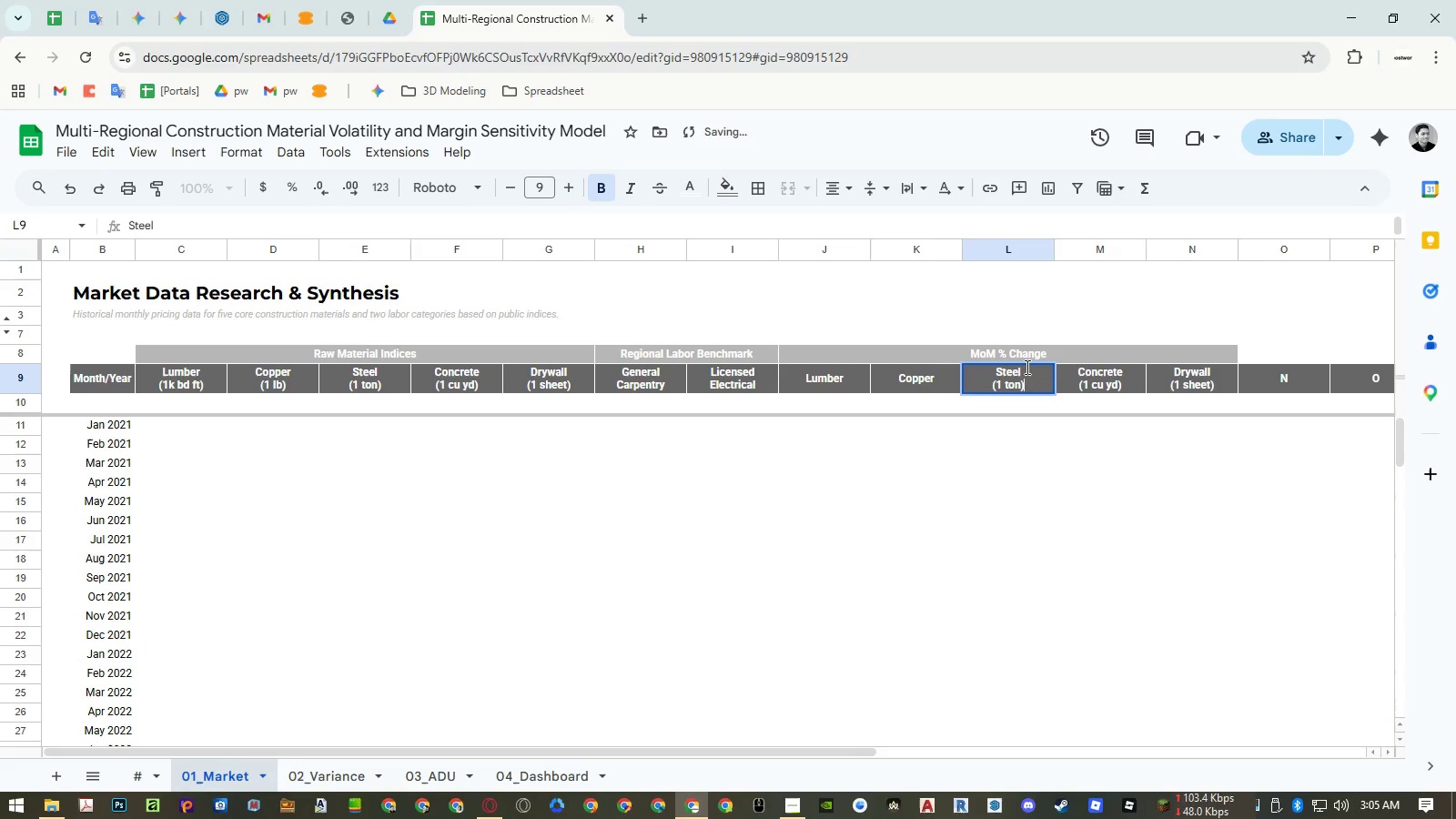 
left_click_drag(start_coordinate=[1026, 367], to_coordinate=[1049, 396])
 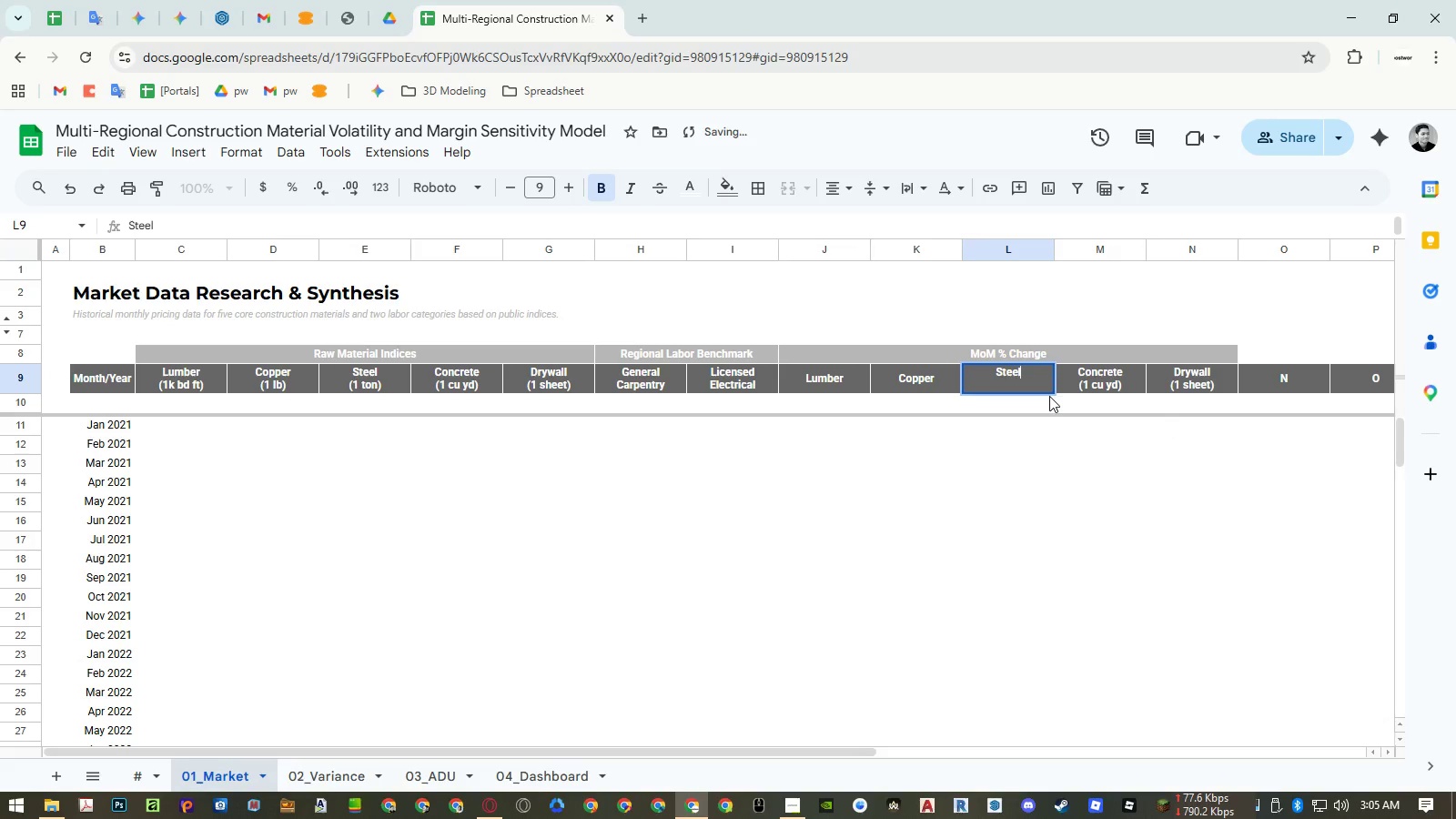 
key(Backspace)
 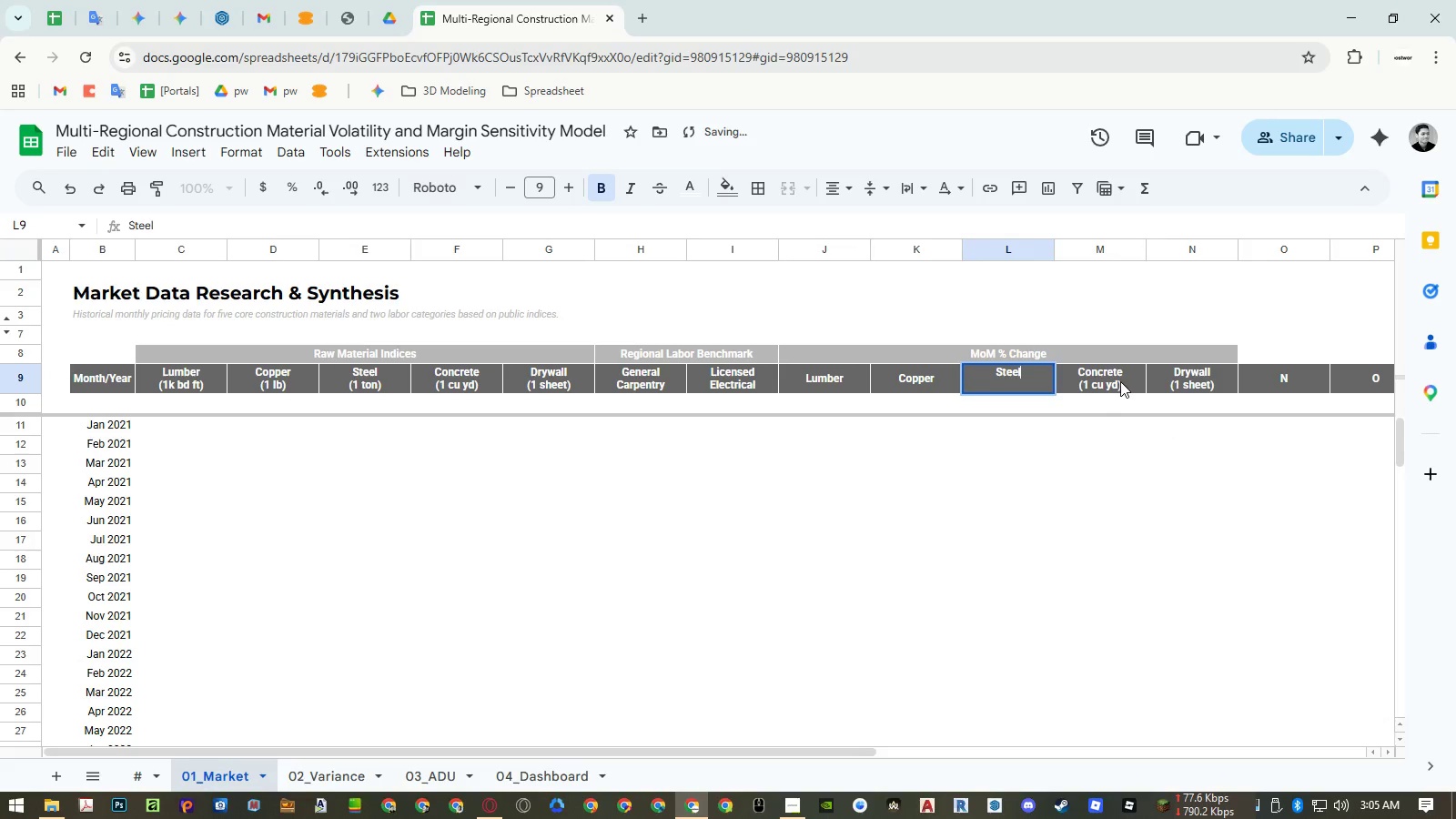 
double_click([1120, 381])
 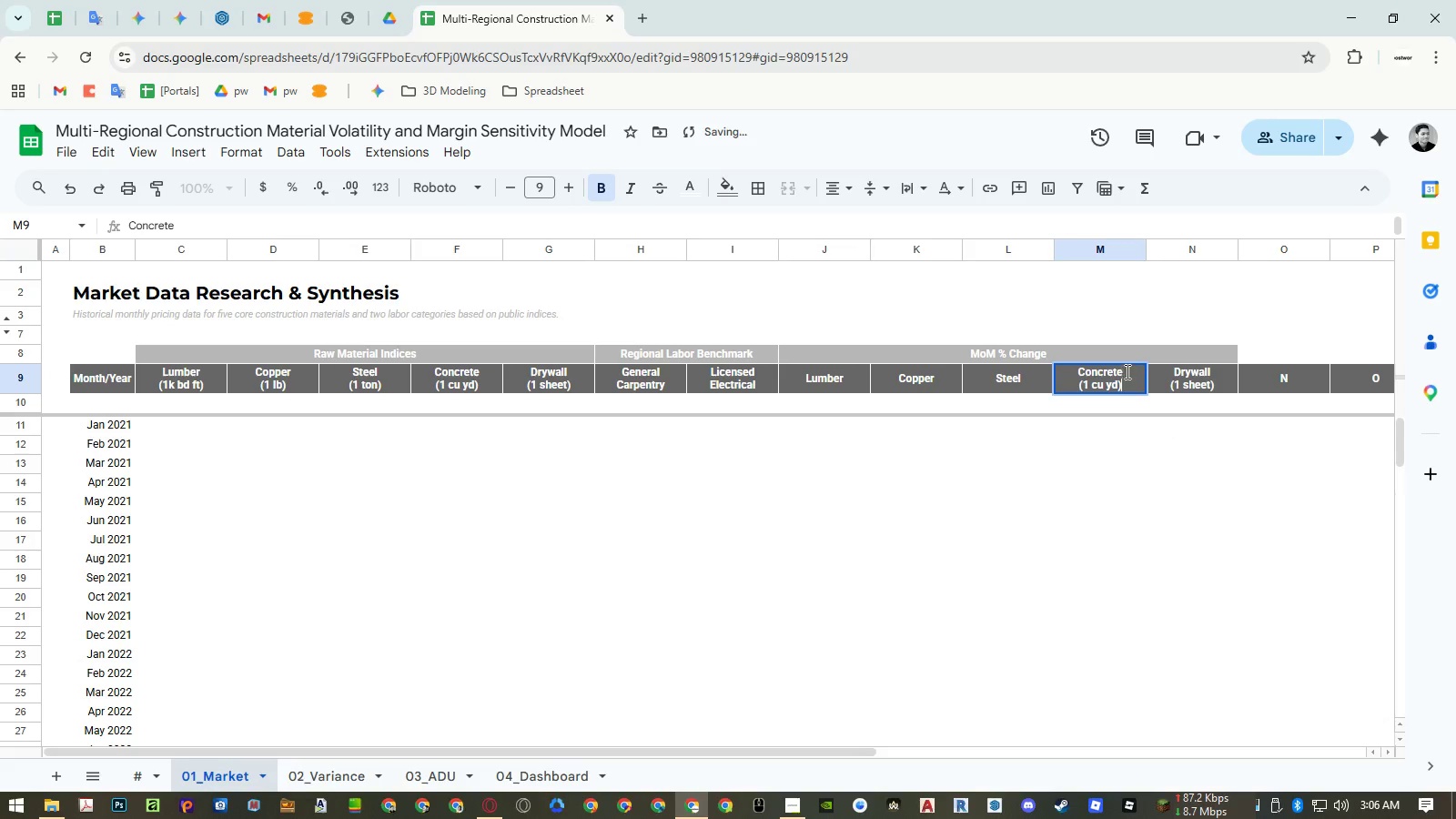 
left_click_drag(start_coordinate=[1127, 369], to_coordinate=[1143, 399])
 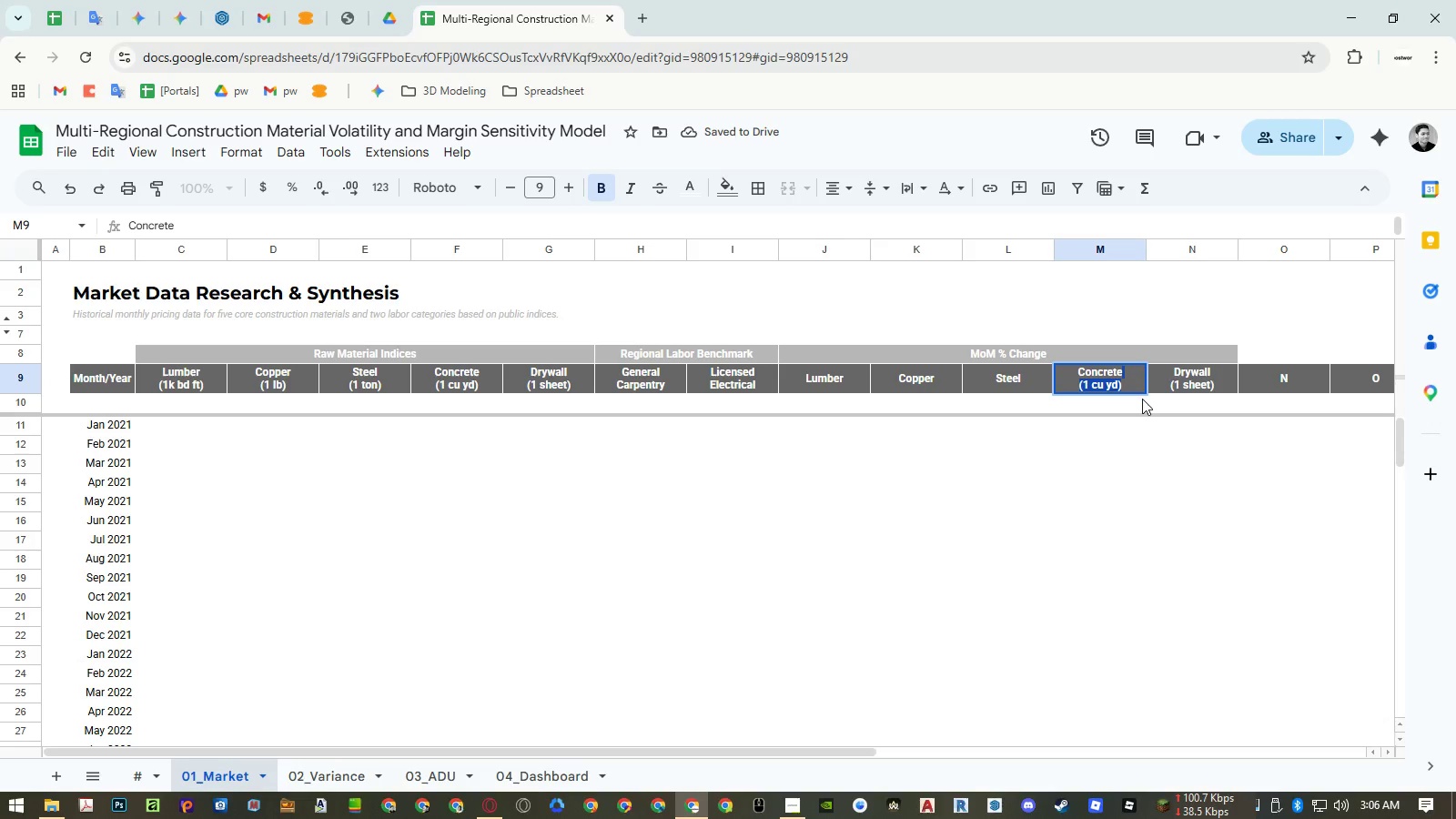 
key(Backspace)
 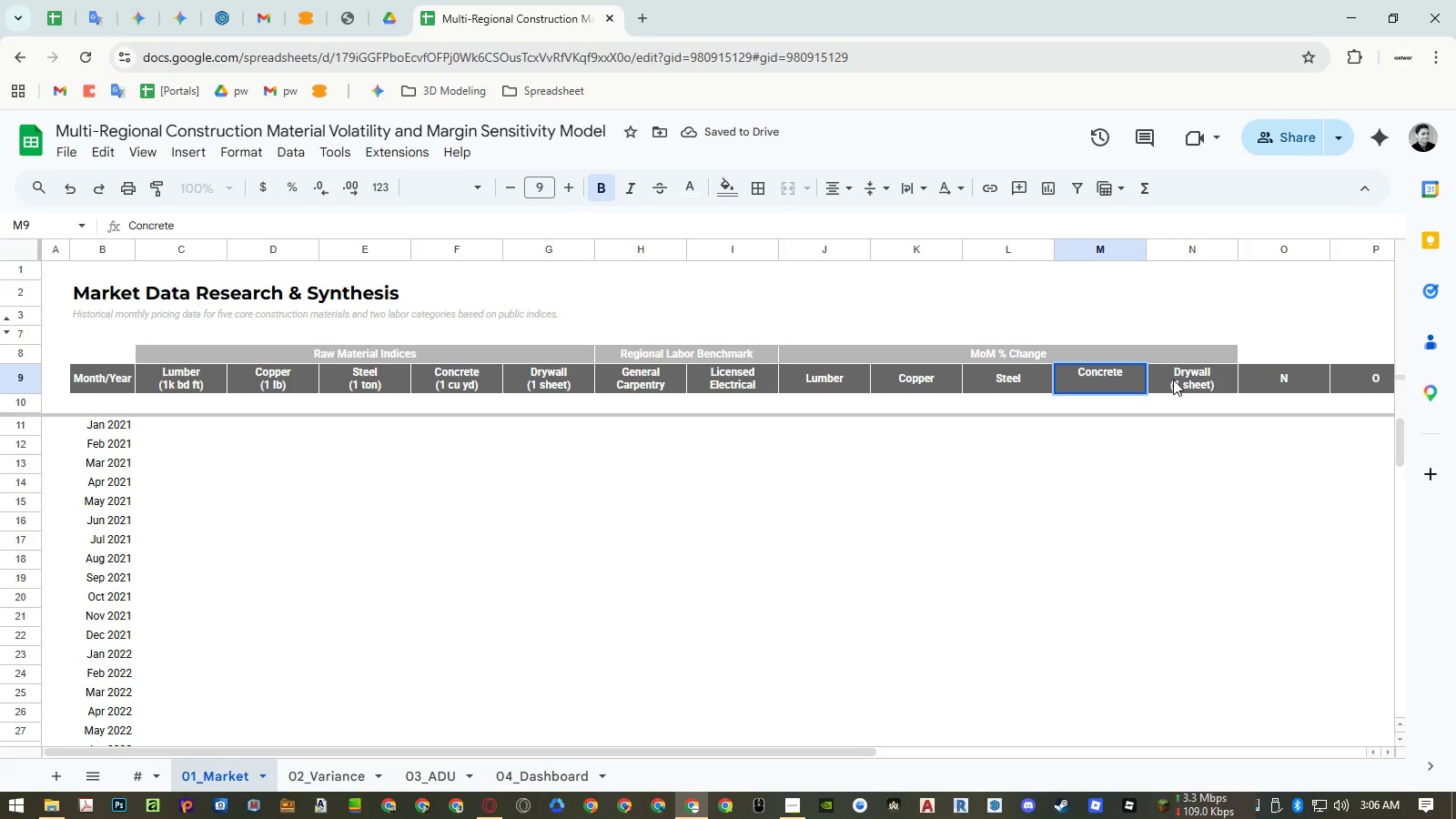 
left_click([1179, 377])
 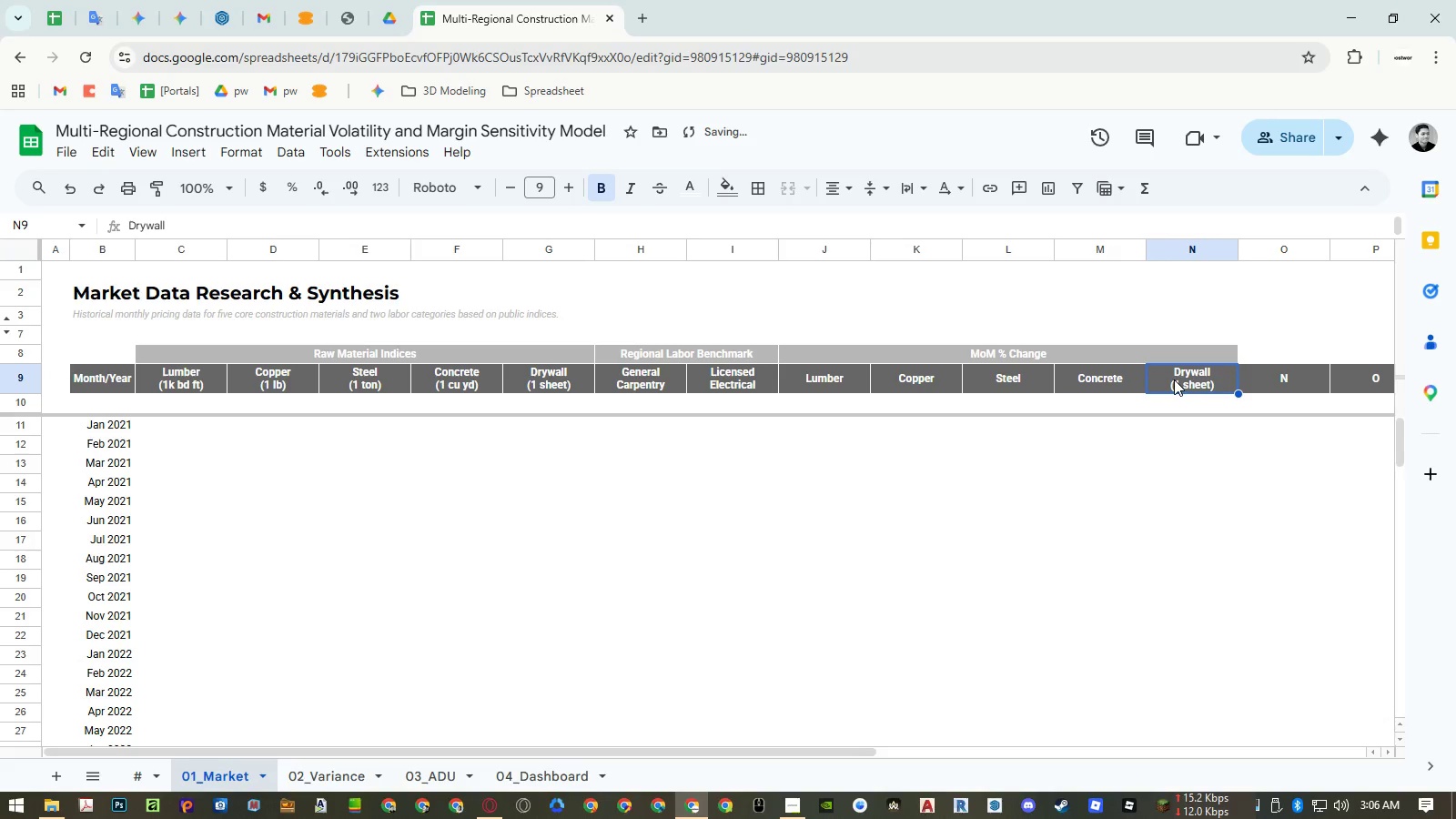 
double_click([1174, 379])
 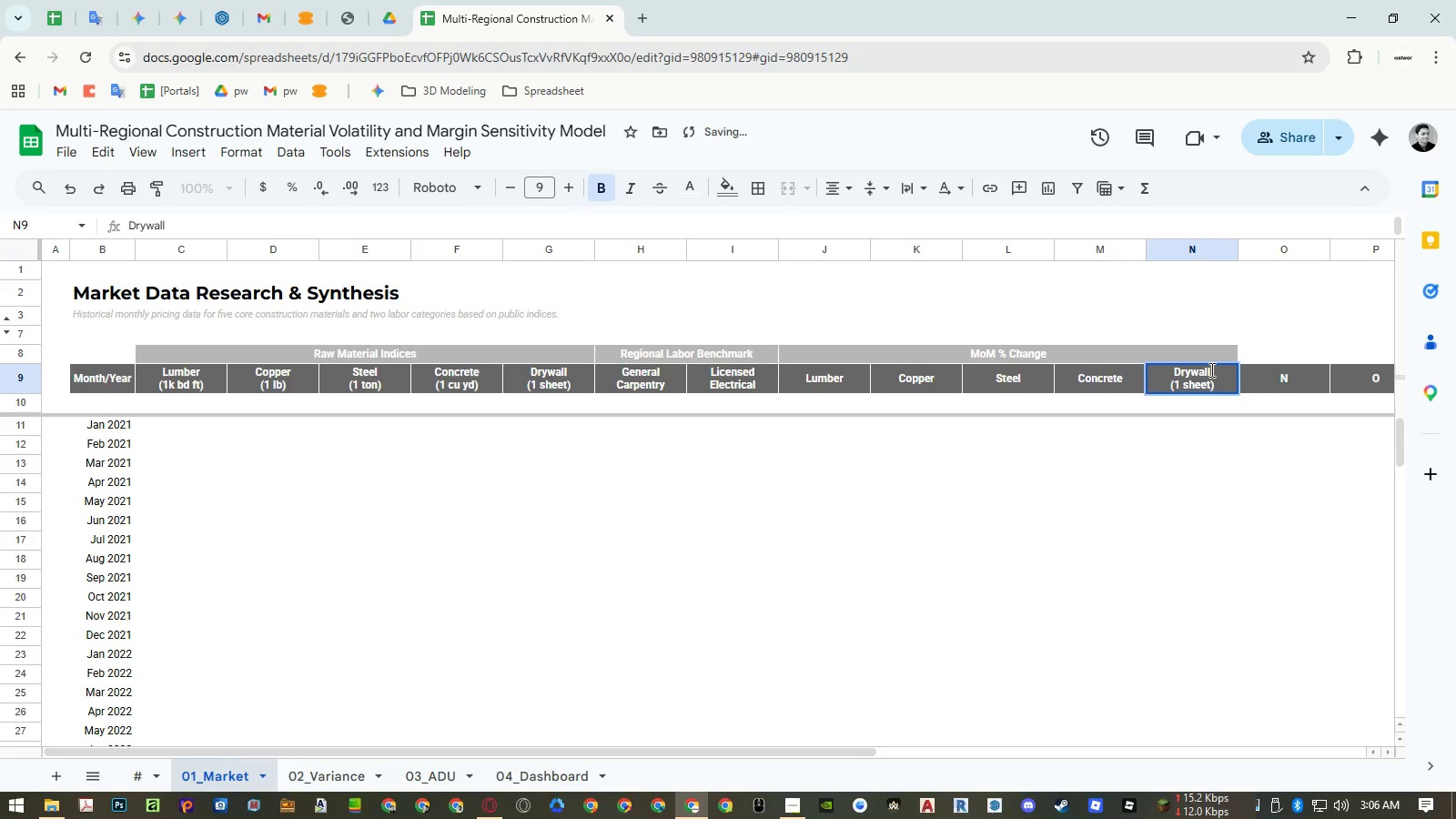 
left_click_drag(start_coordinate=[1211, 369], to_coordinate=[1234, 397])
 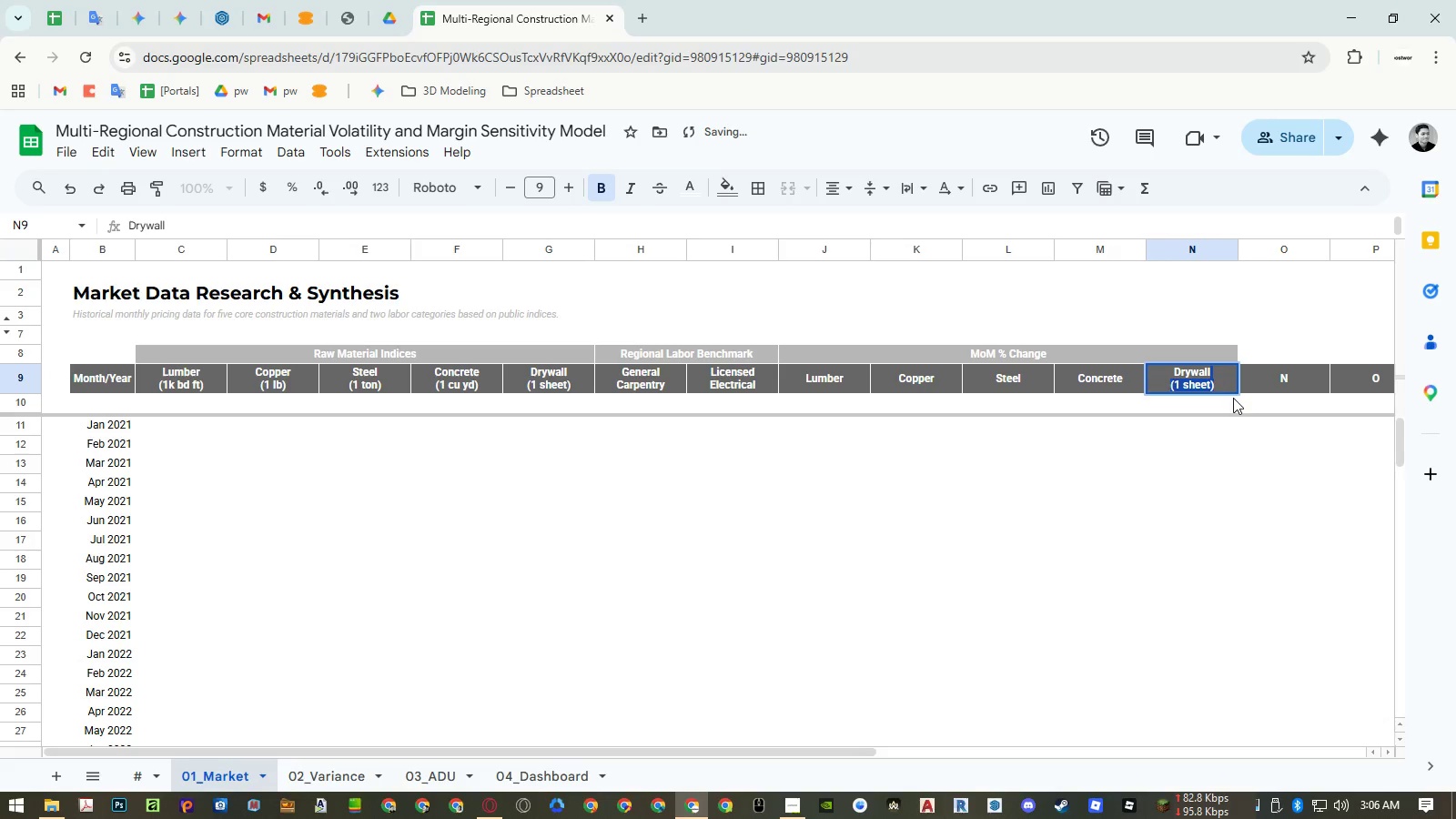 
key(Backspace)
 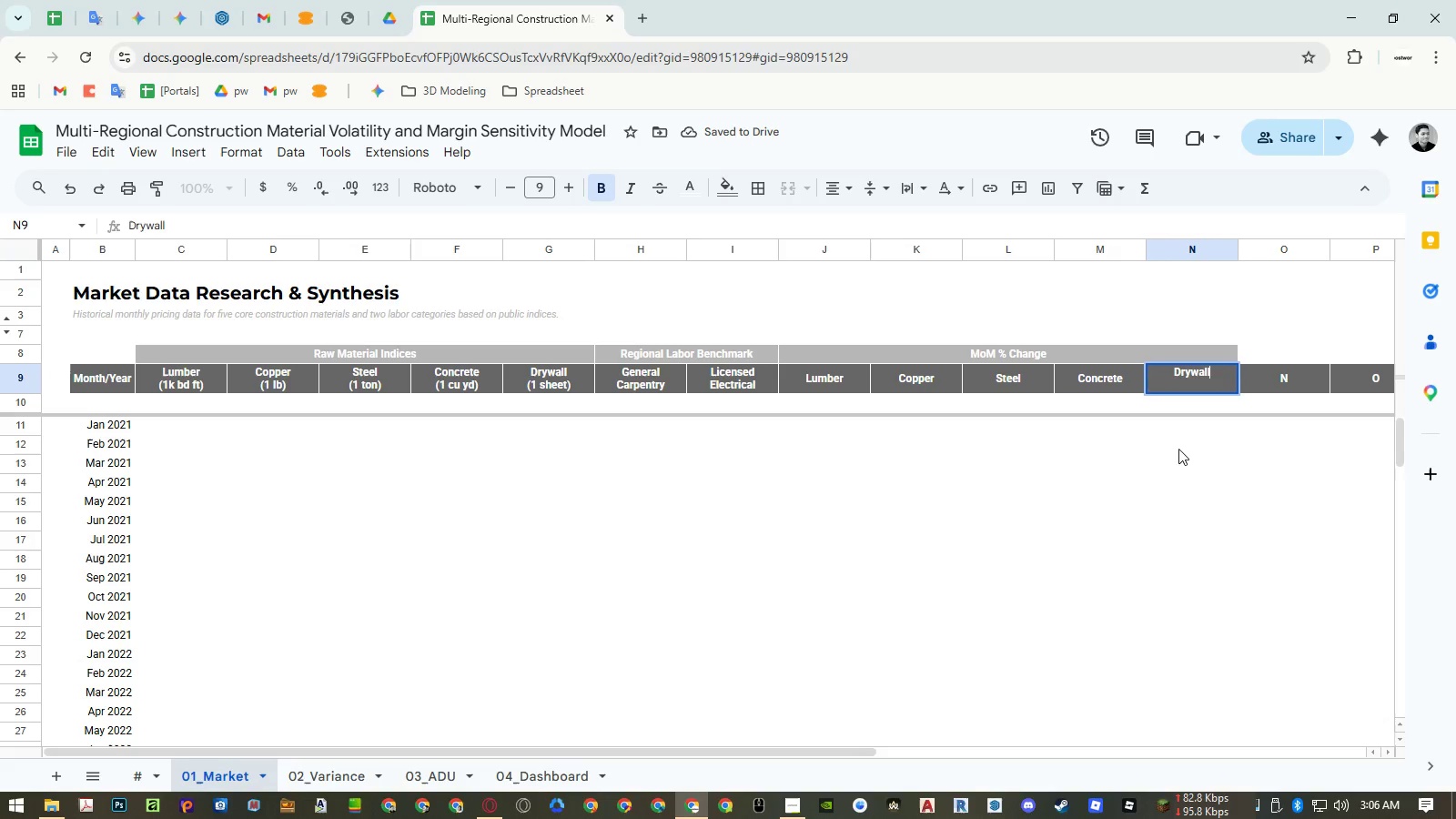 
left_click([1178, 450])
 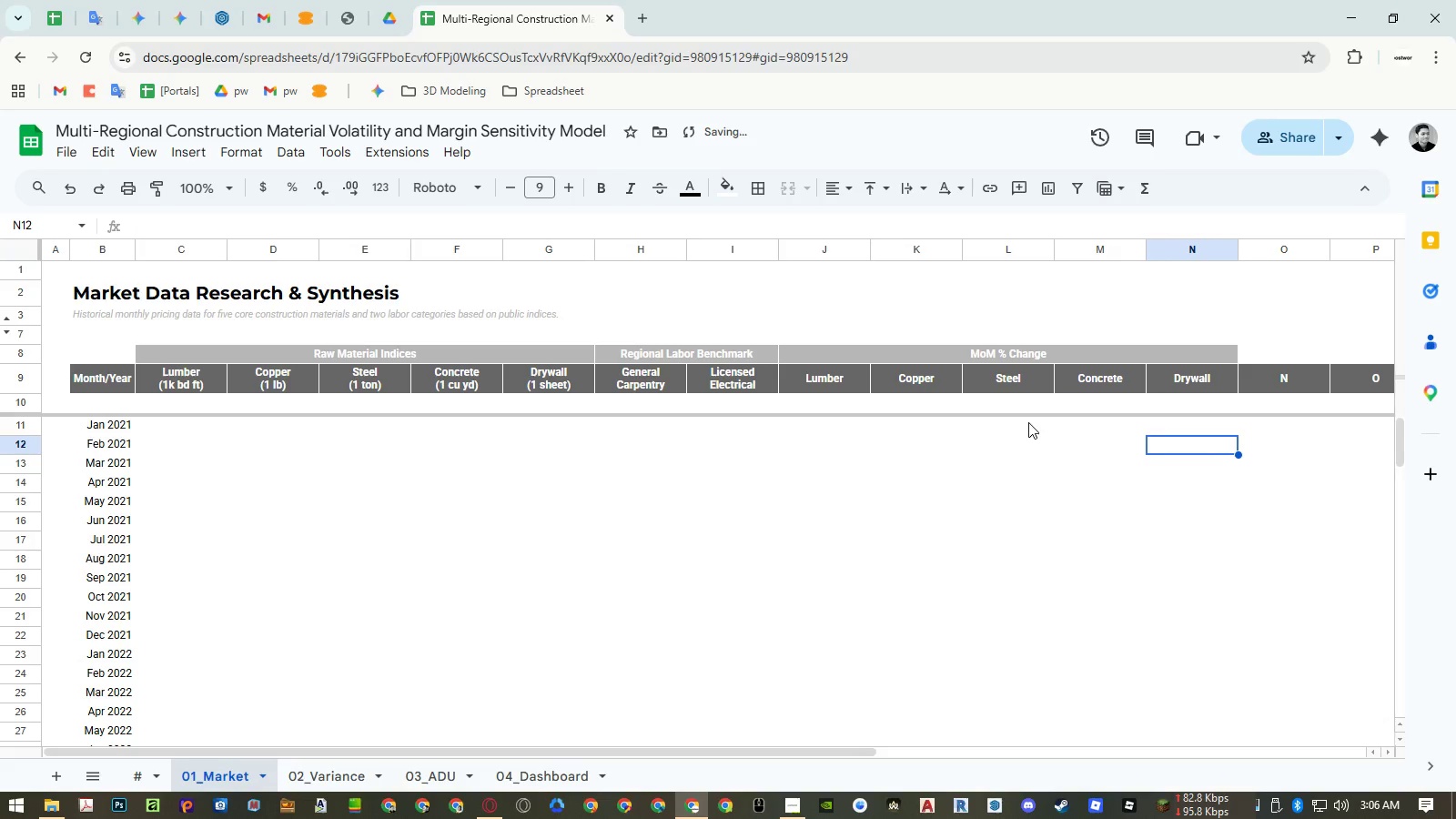 
hold_key(key=ShiftRight, duration=1.5)
 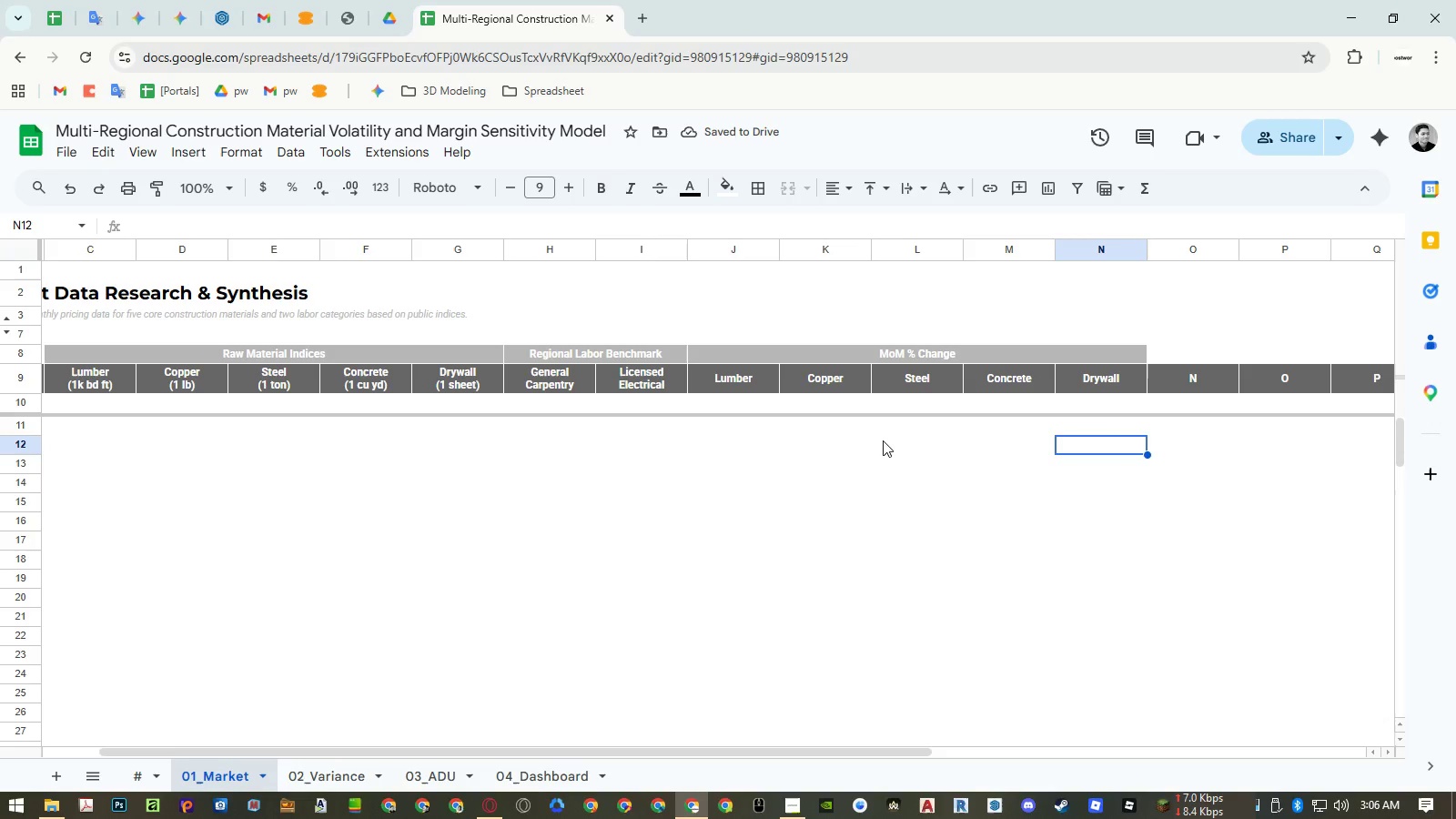 
hold_key(key=ShiftRight, duration=1.5)
 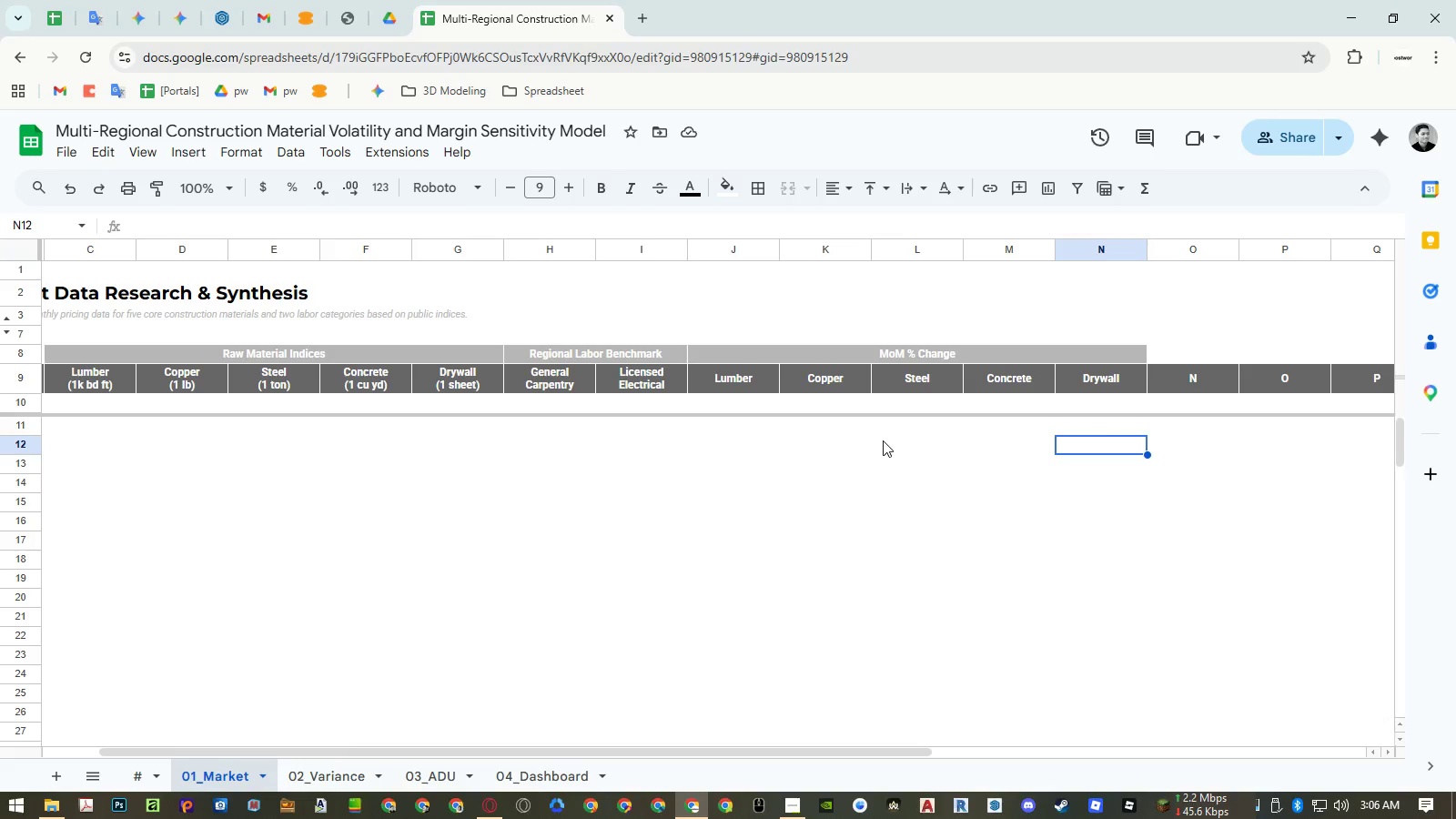 
scroll: coordinate [883, 440], scroll_direction: down, amount: 1.0
 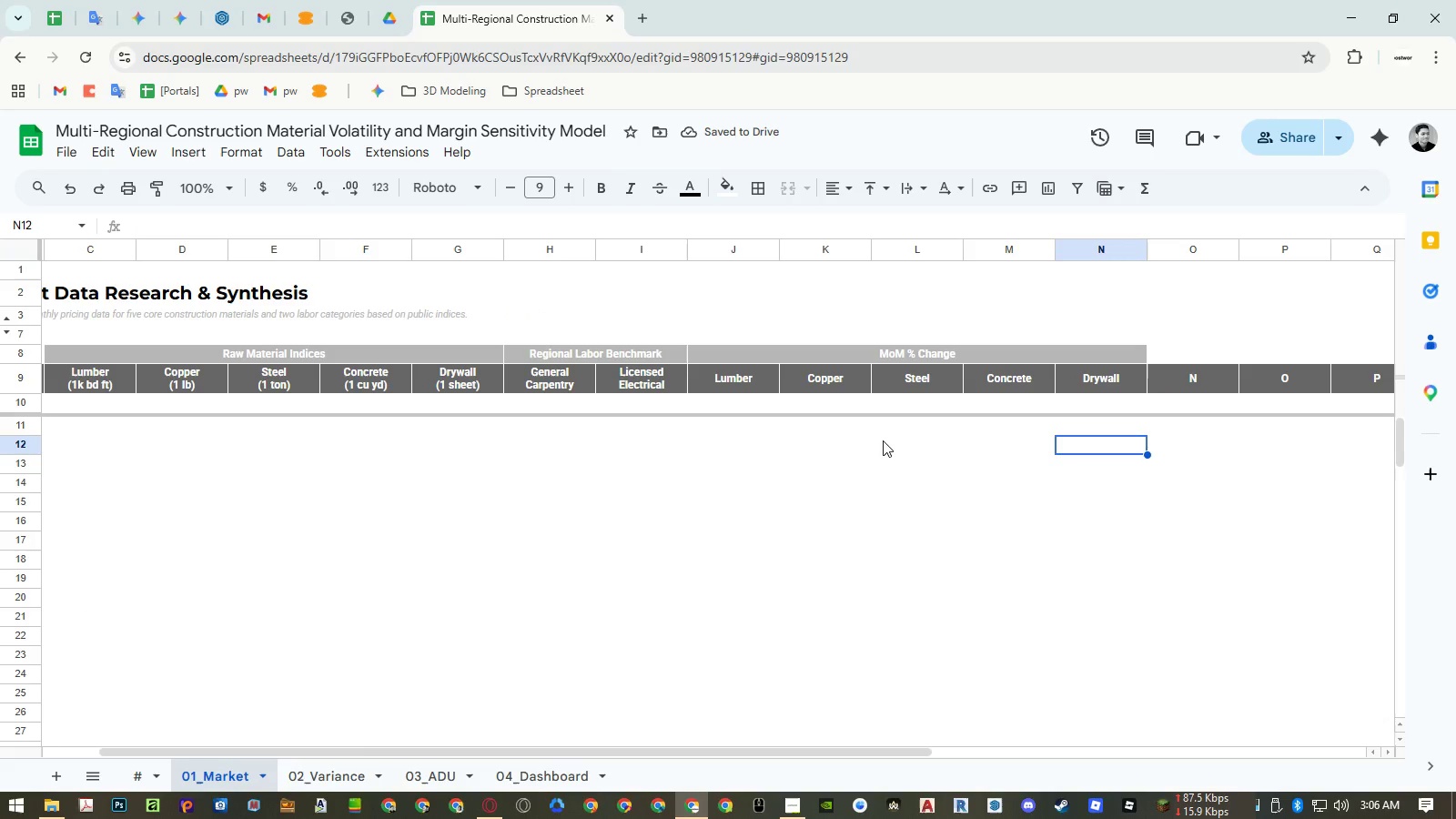 
hold_key(key=ShiftRight, duration=1.5)
 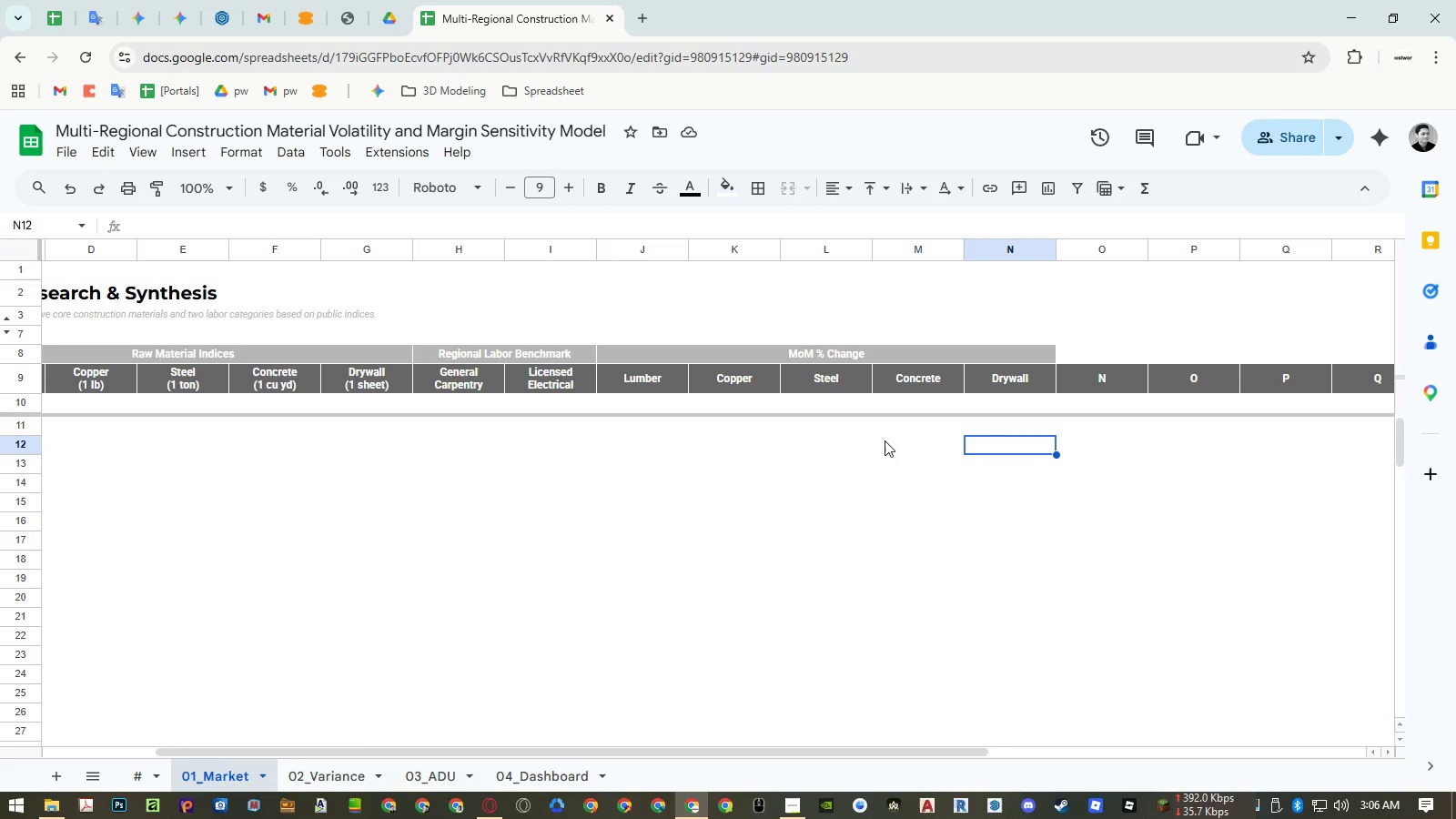 
hold_key(key=ShiftRight, duration=1.52)
 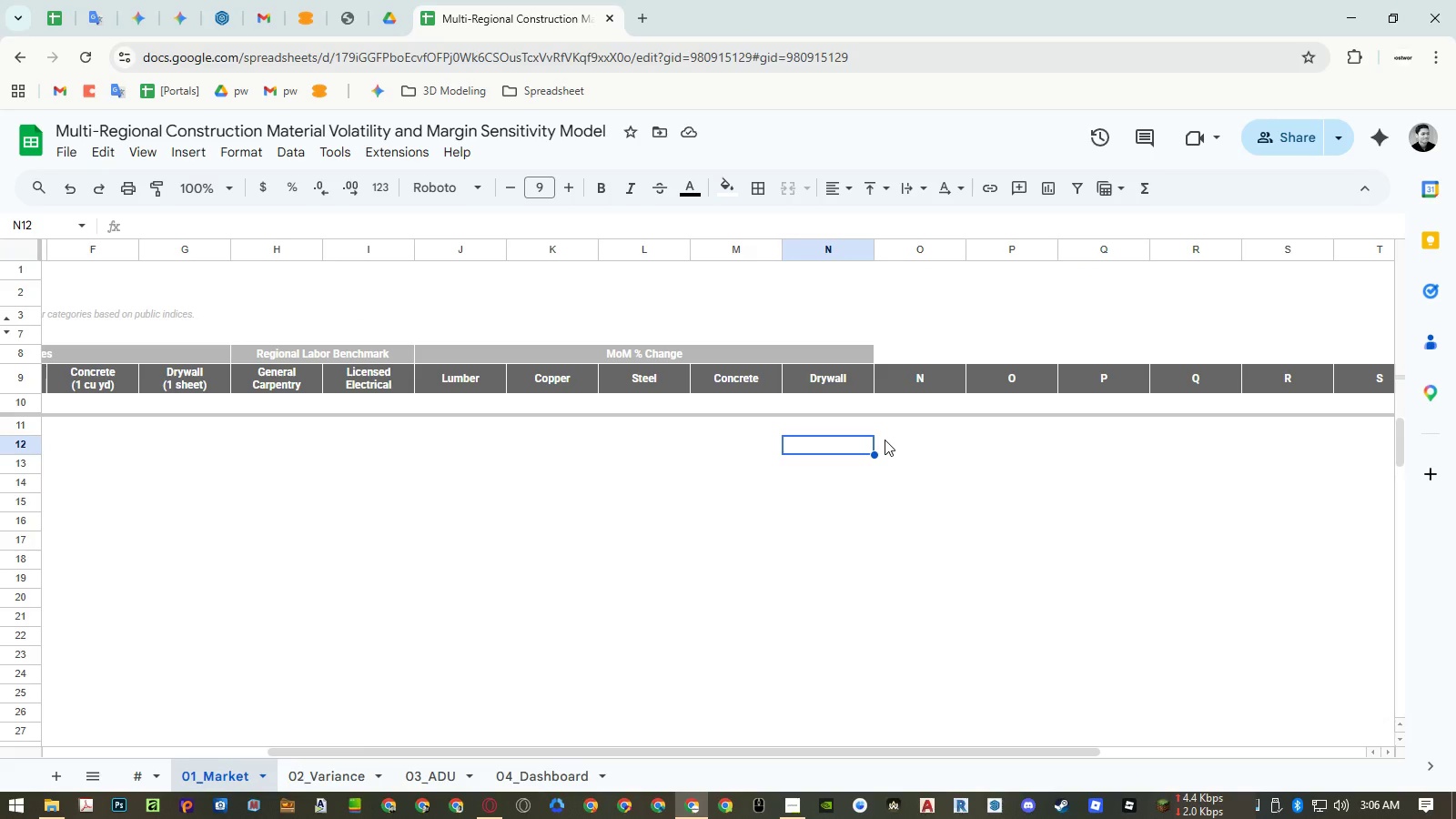 
scroll: coordinate [885, 440], scroll_direction: down, amount: 1.0
 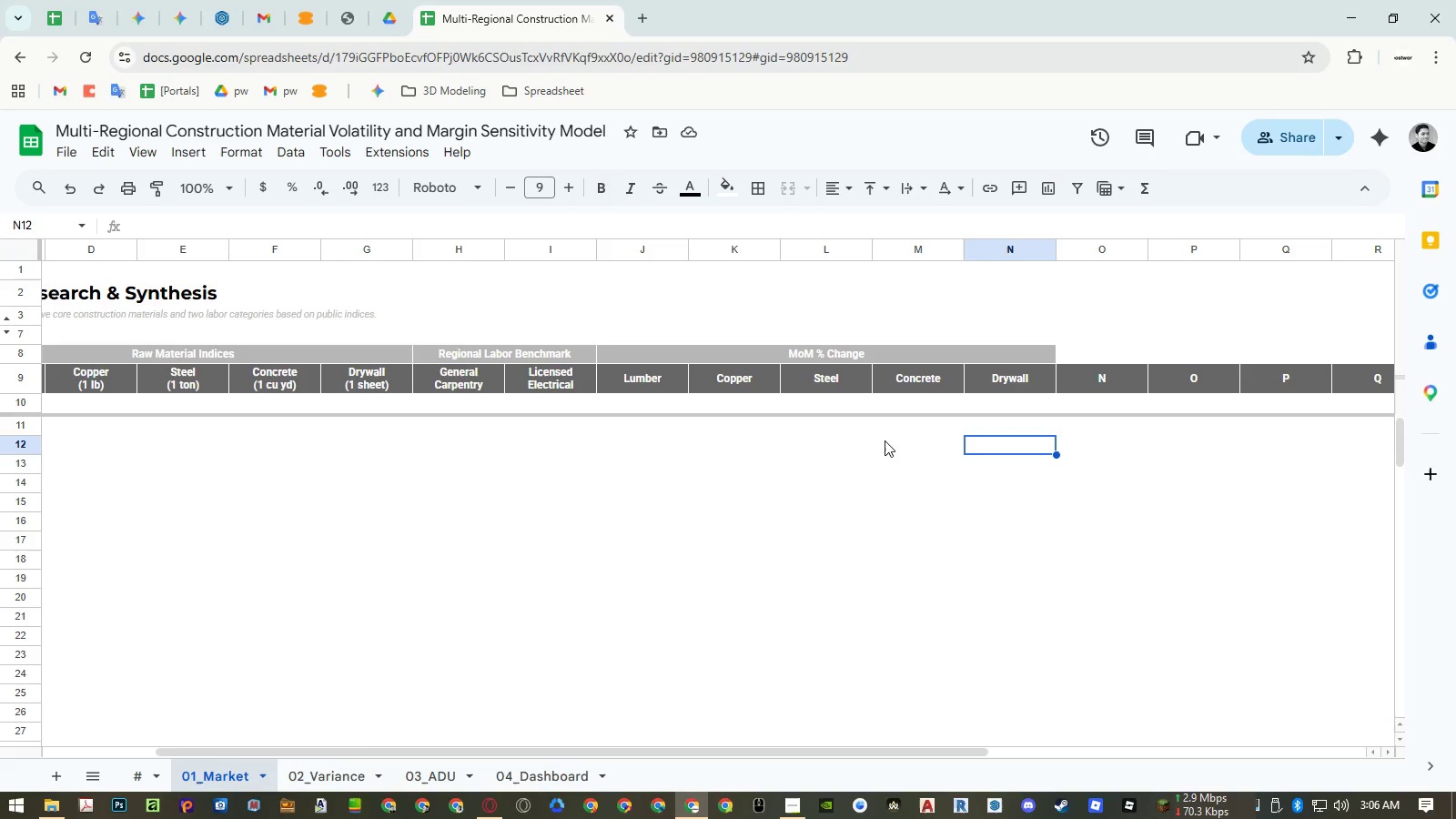 
hold_key(key=ShiftRight, duration=0.34)
 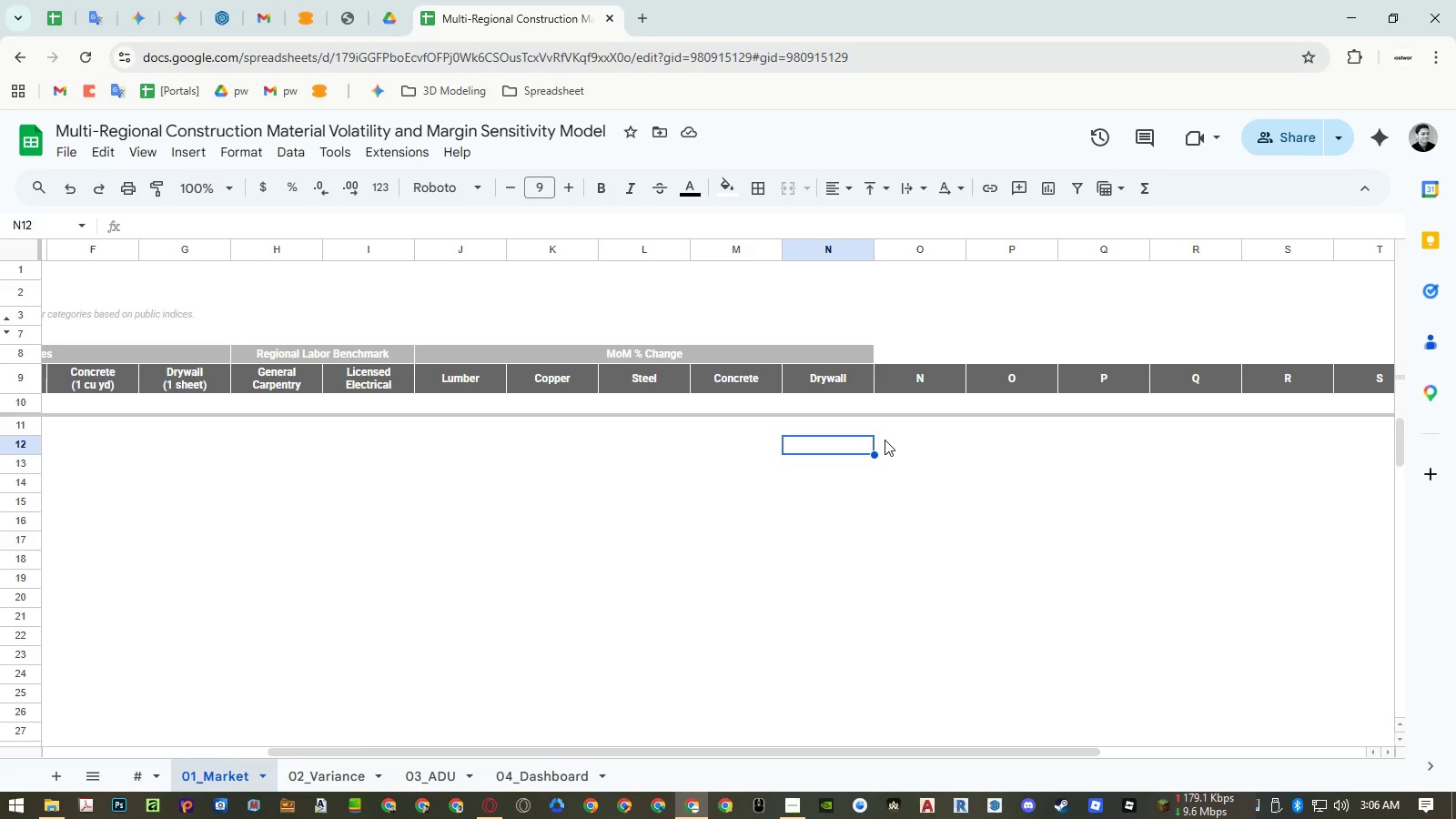 
scroll: coordinate [885, 440], scroll_direction: down, amount: 3.0
 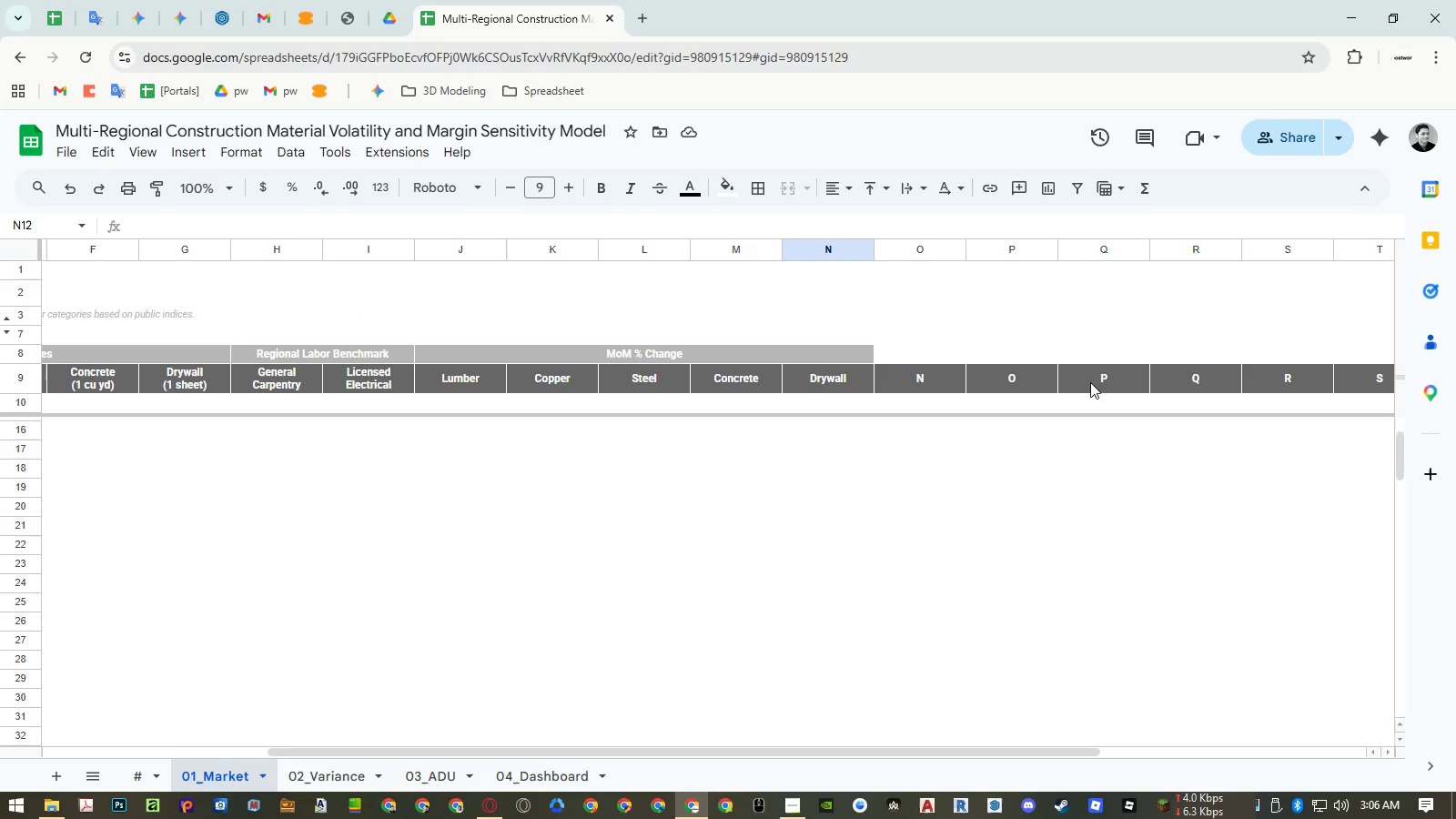 
left_click([935, 373])
 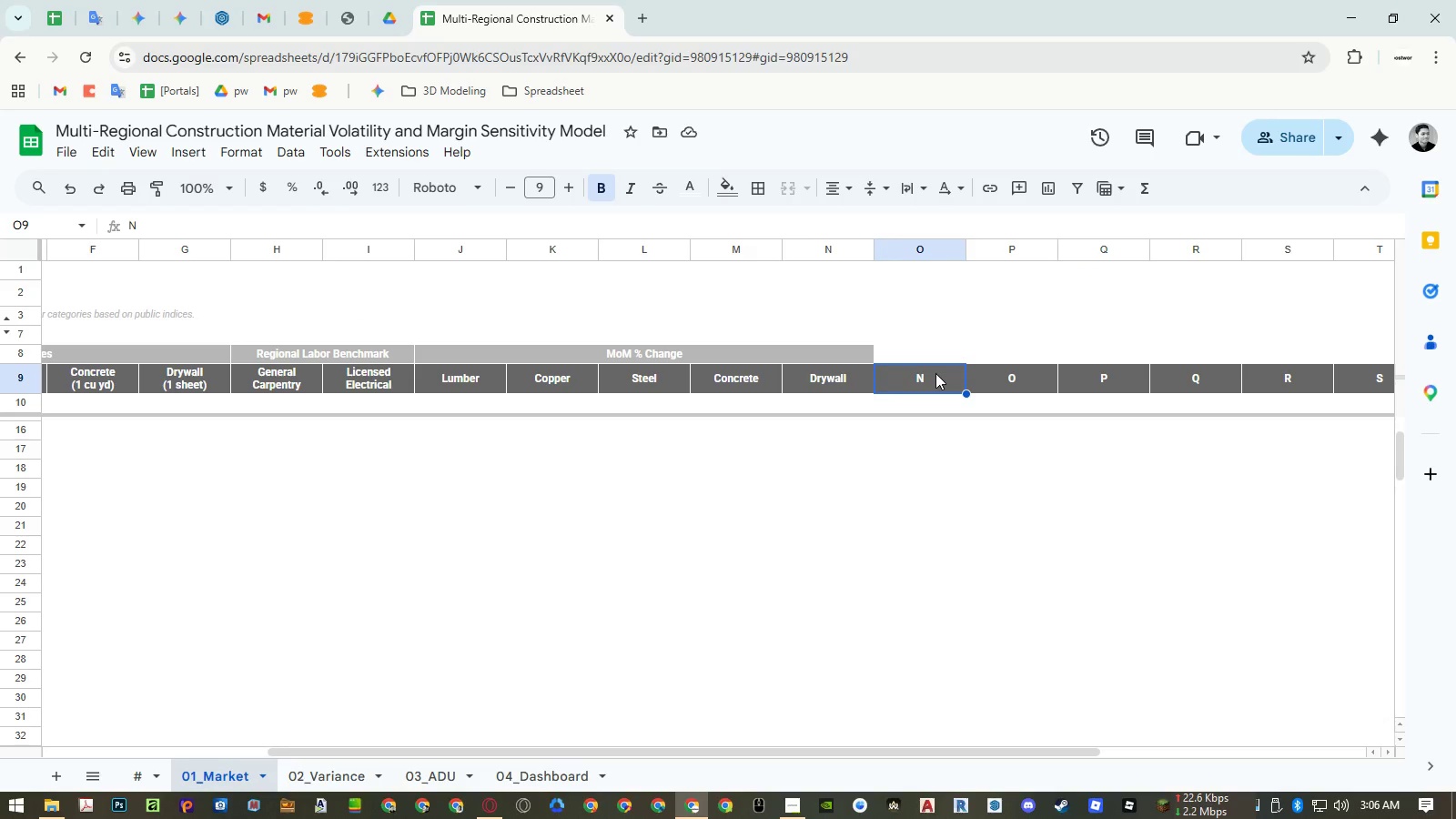 
hold_key(key=ShiftRight, duration=0.73)
scroll: coordinate [935, 380], scroll_direction: down, amount: 3.0
 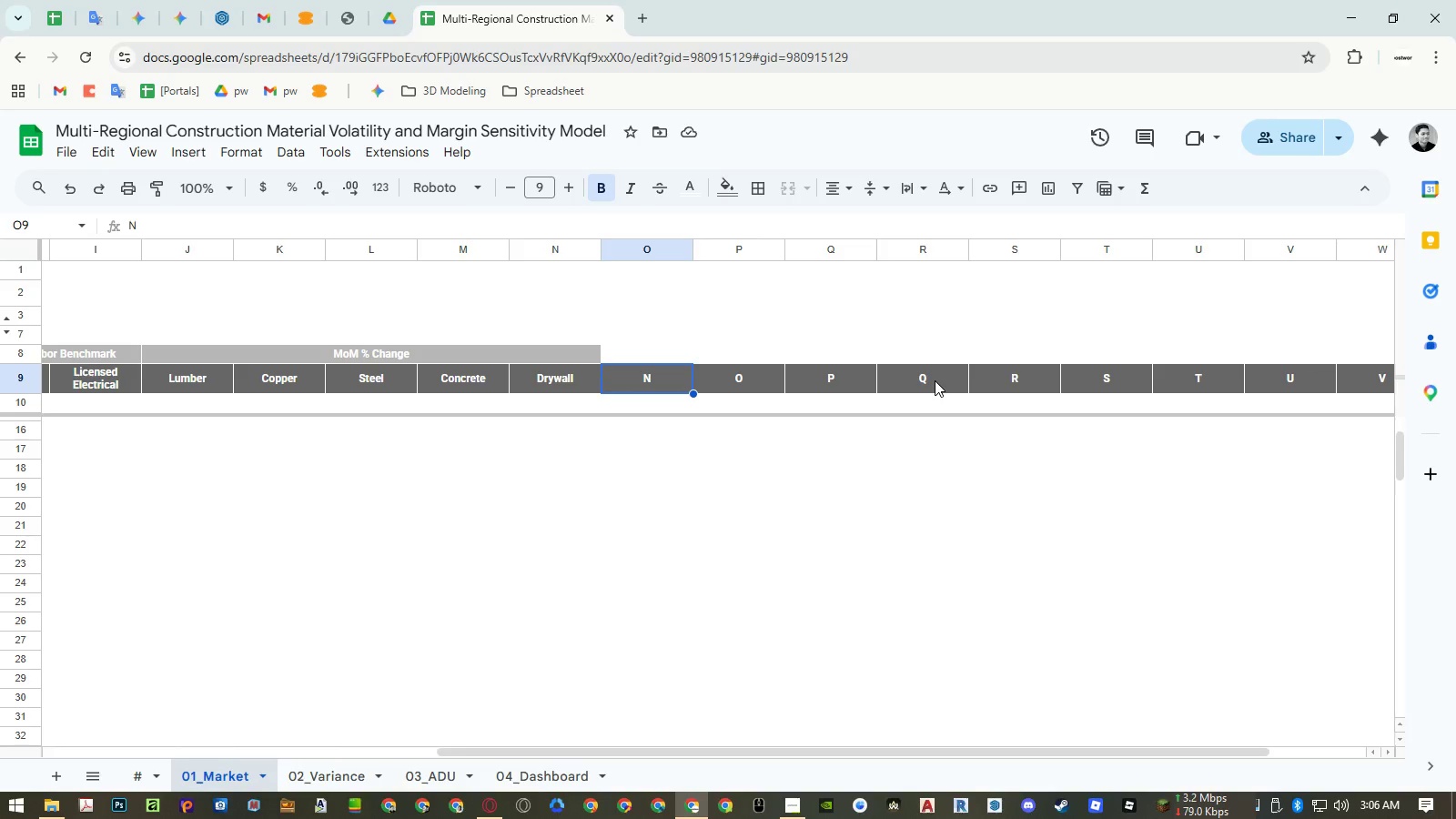 
key(ArrowLeft)
 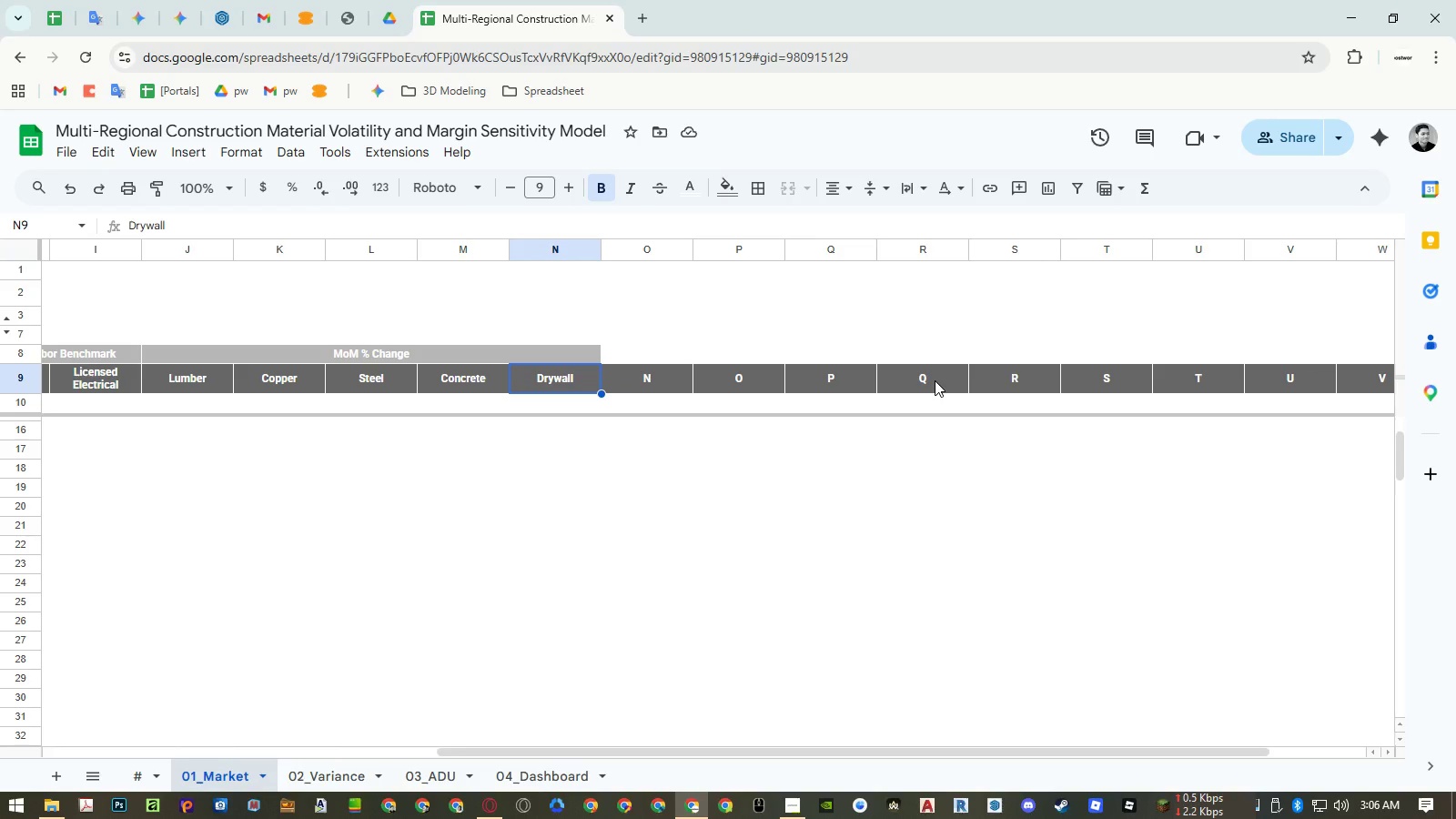 
key(Control+Shift+ArrowLeft)
 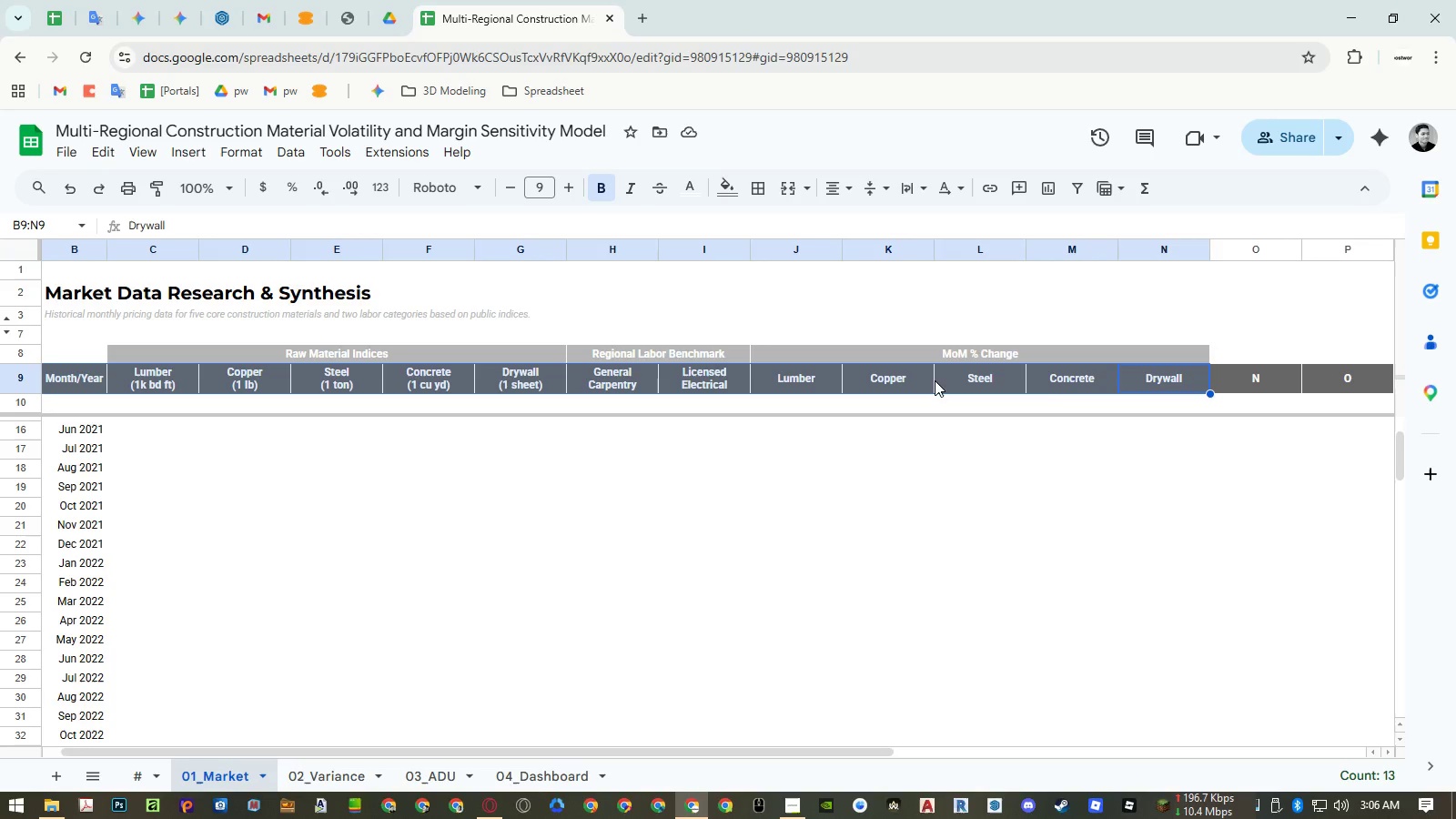 
key(ArrowRight)
 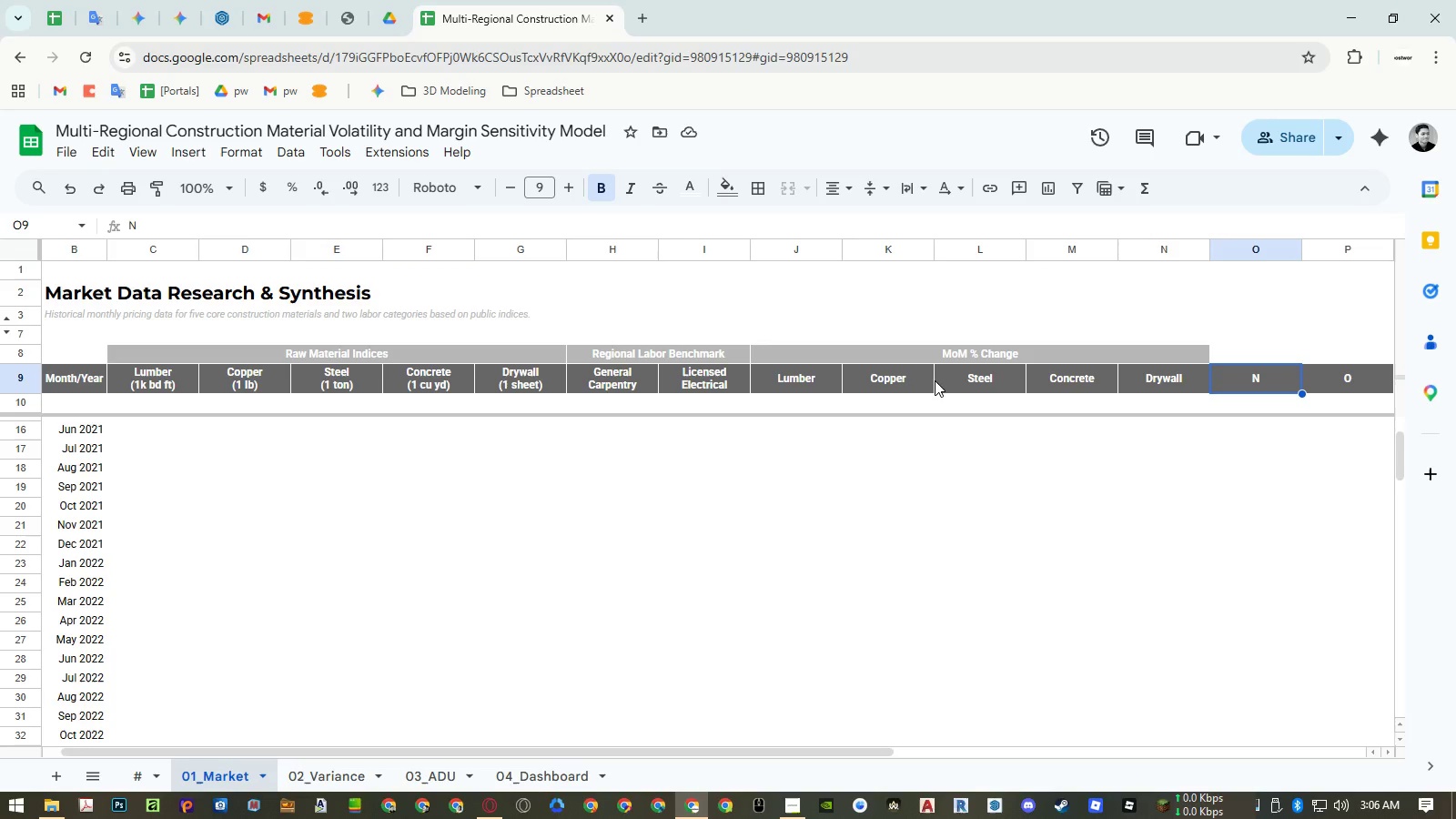 
type(=arr)
 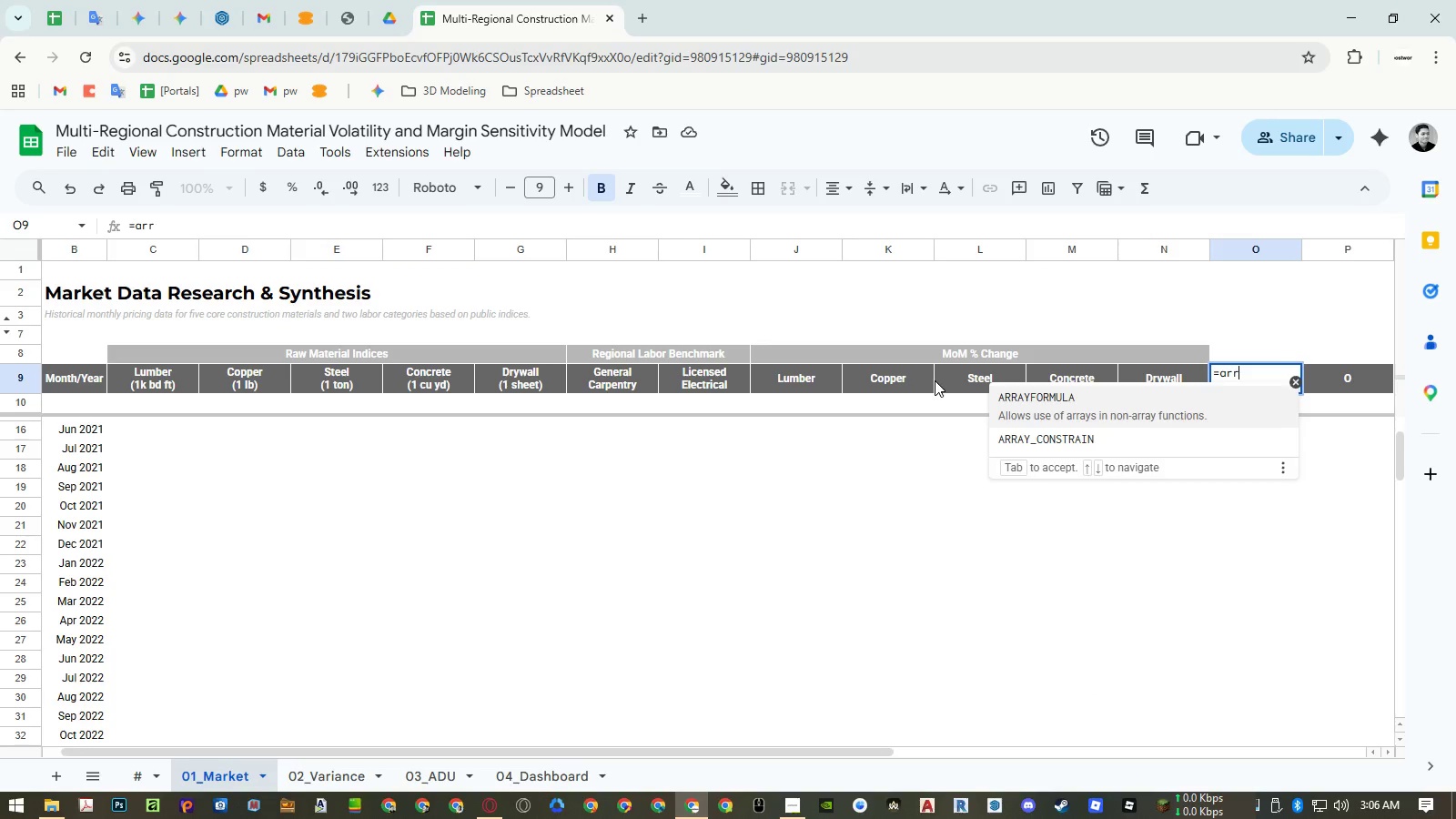 
key(Enter)
 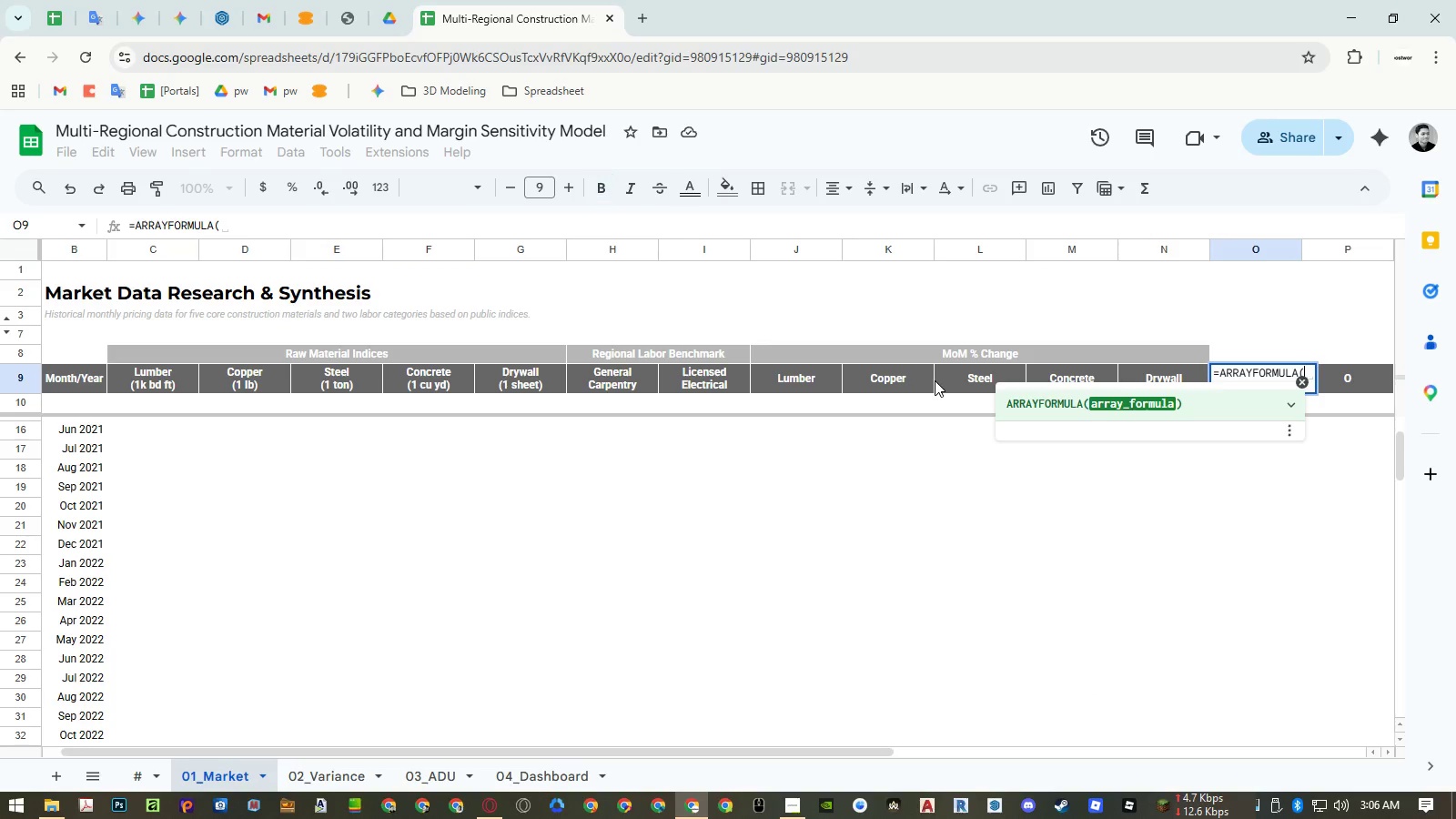 
key(ArrowLeft)
 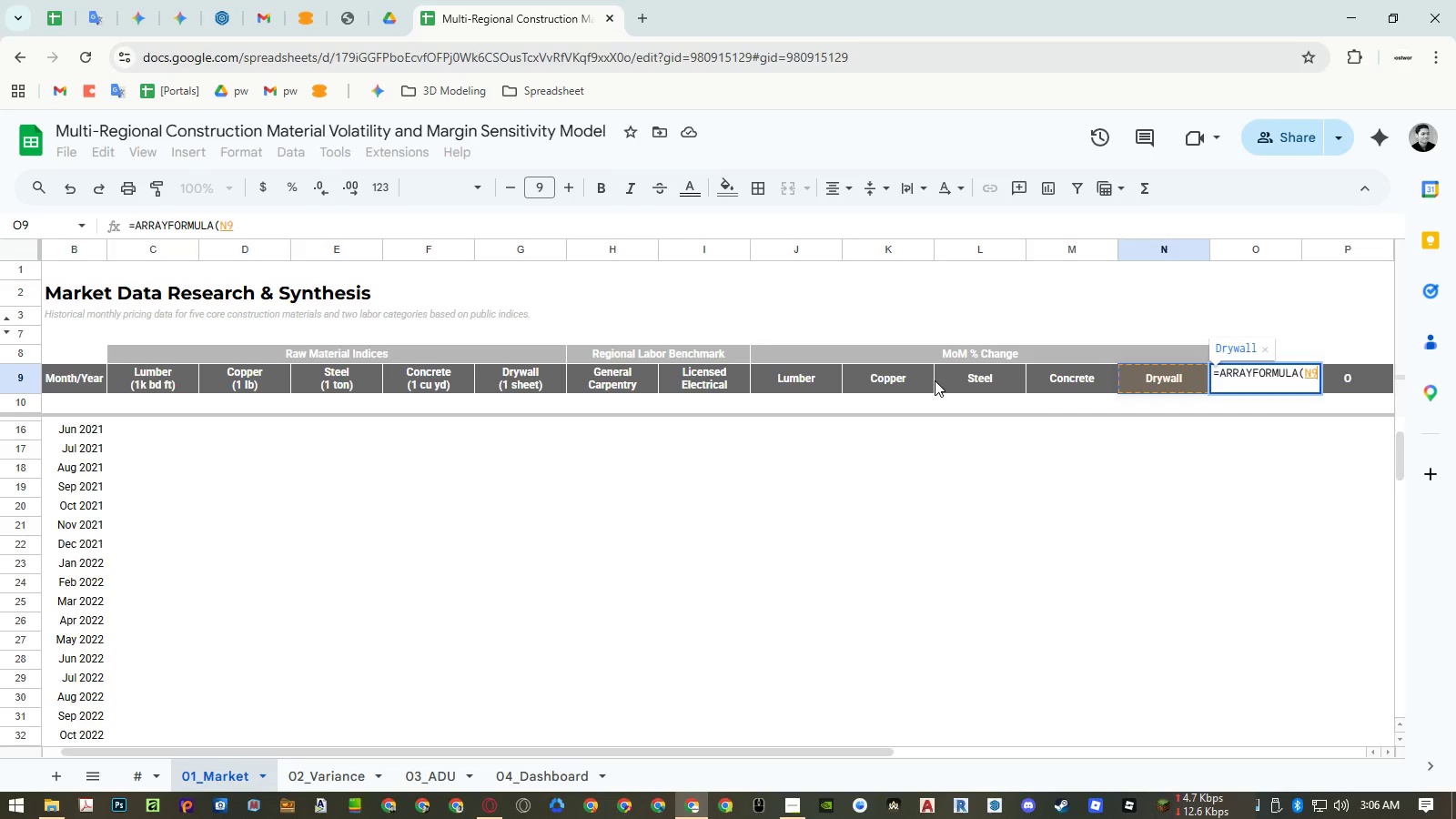 
key(Shift+ArrowLeft)
 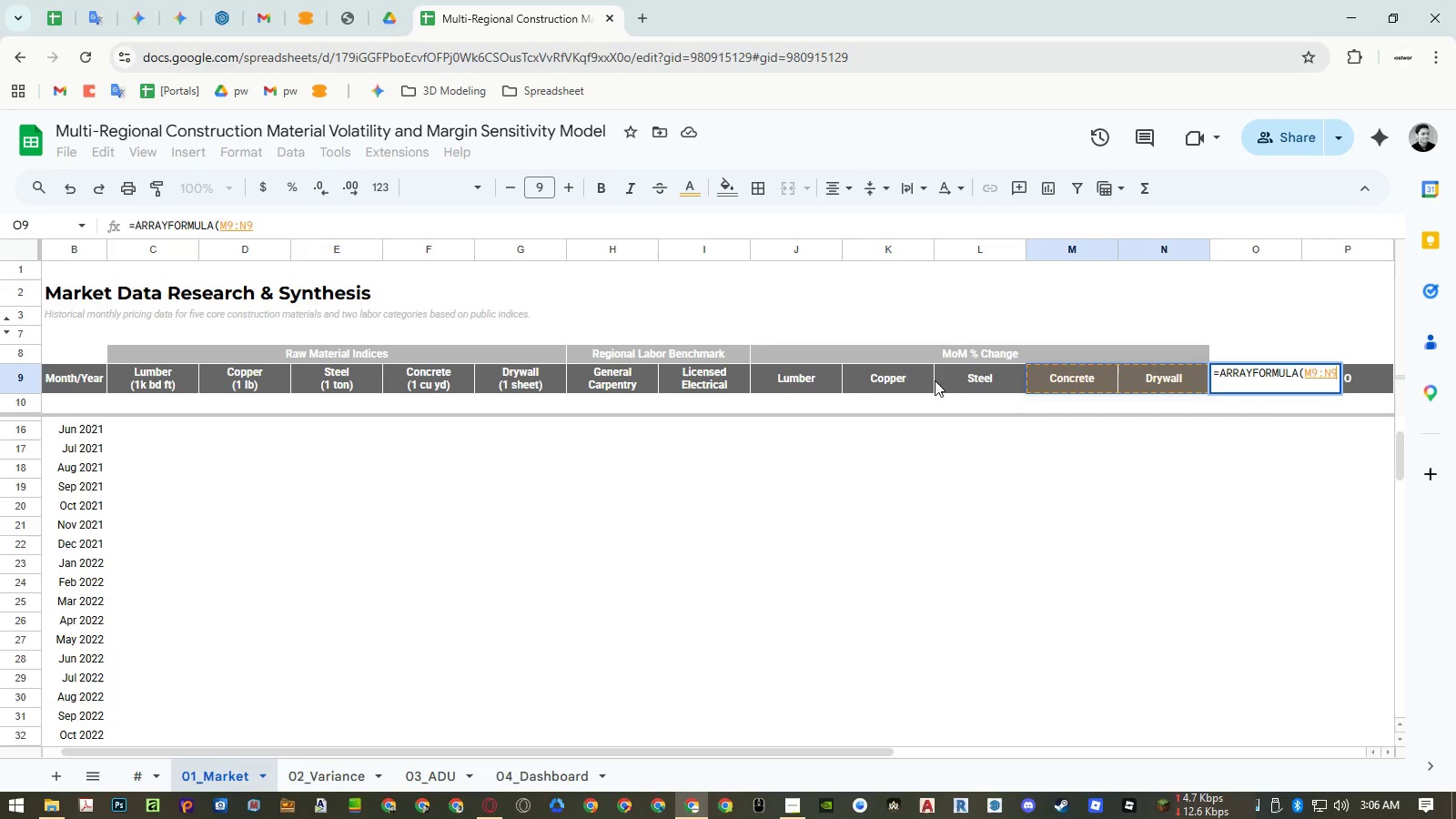 
key(Shift+ArrowLeft)
 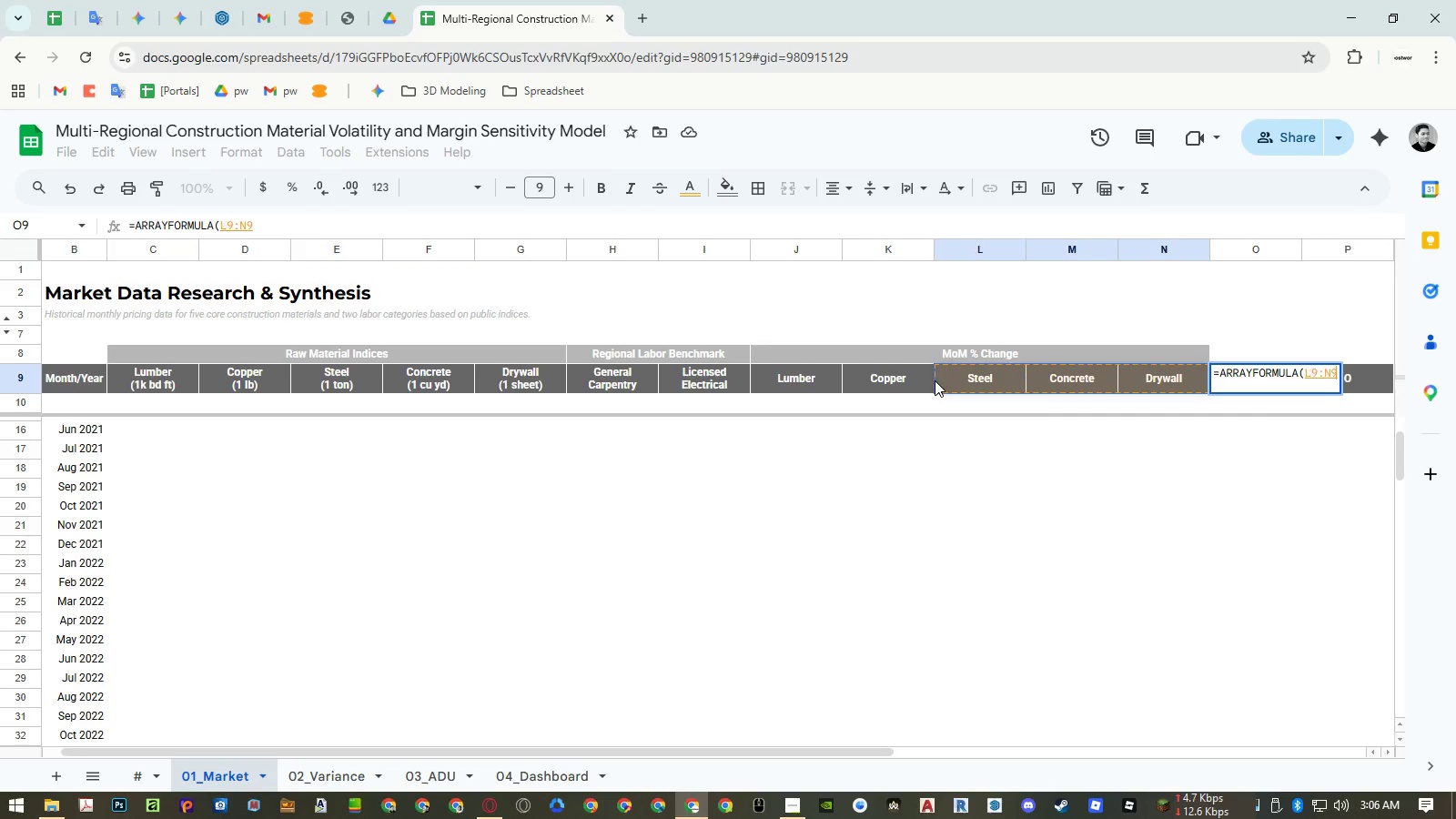 
key(Shift+ArrowLeft)
 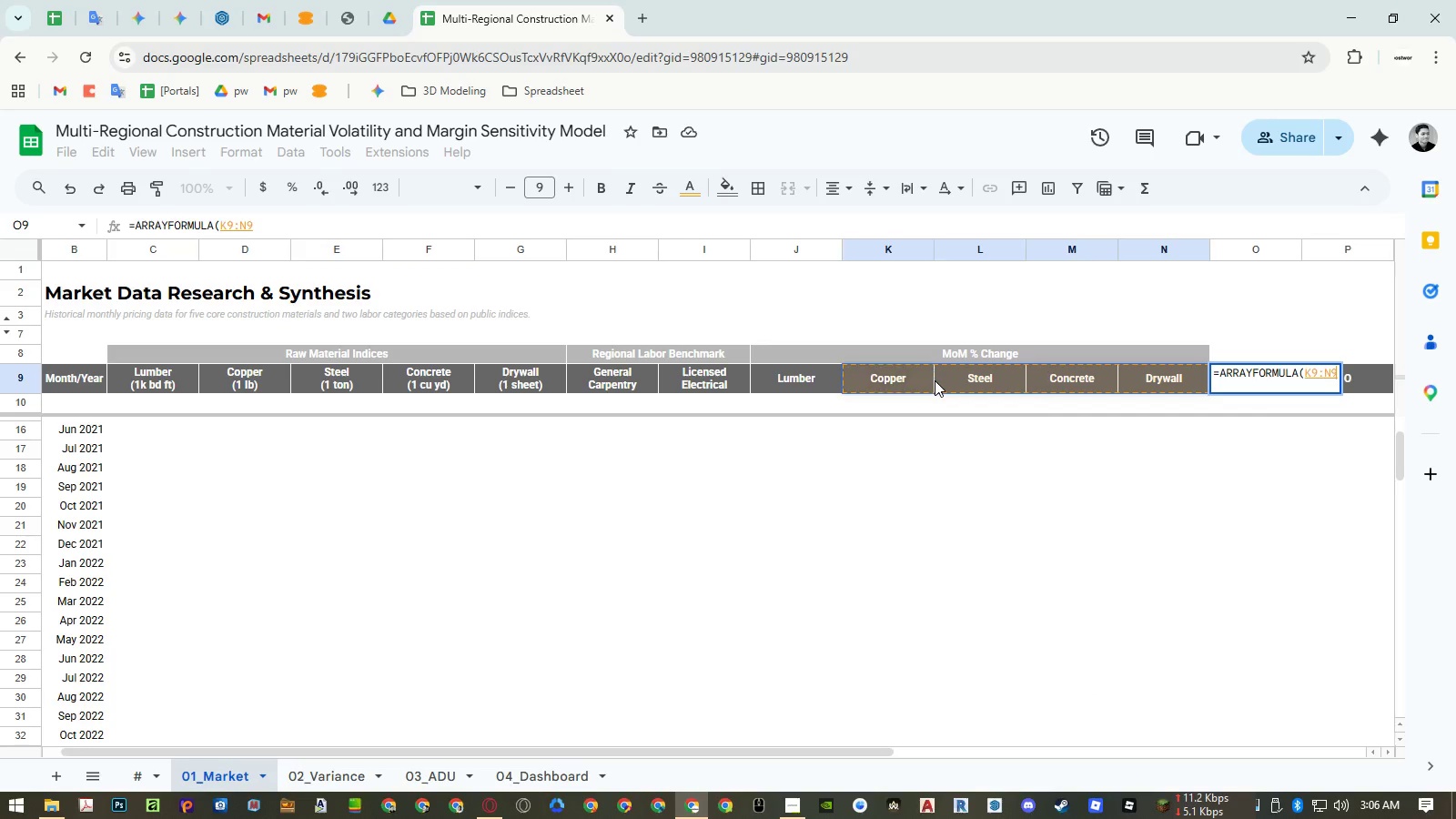 
key(Shift+ArrowLeft)
 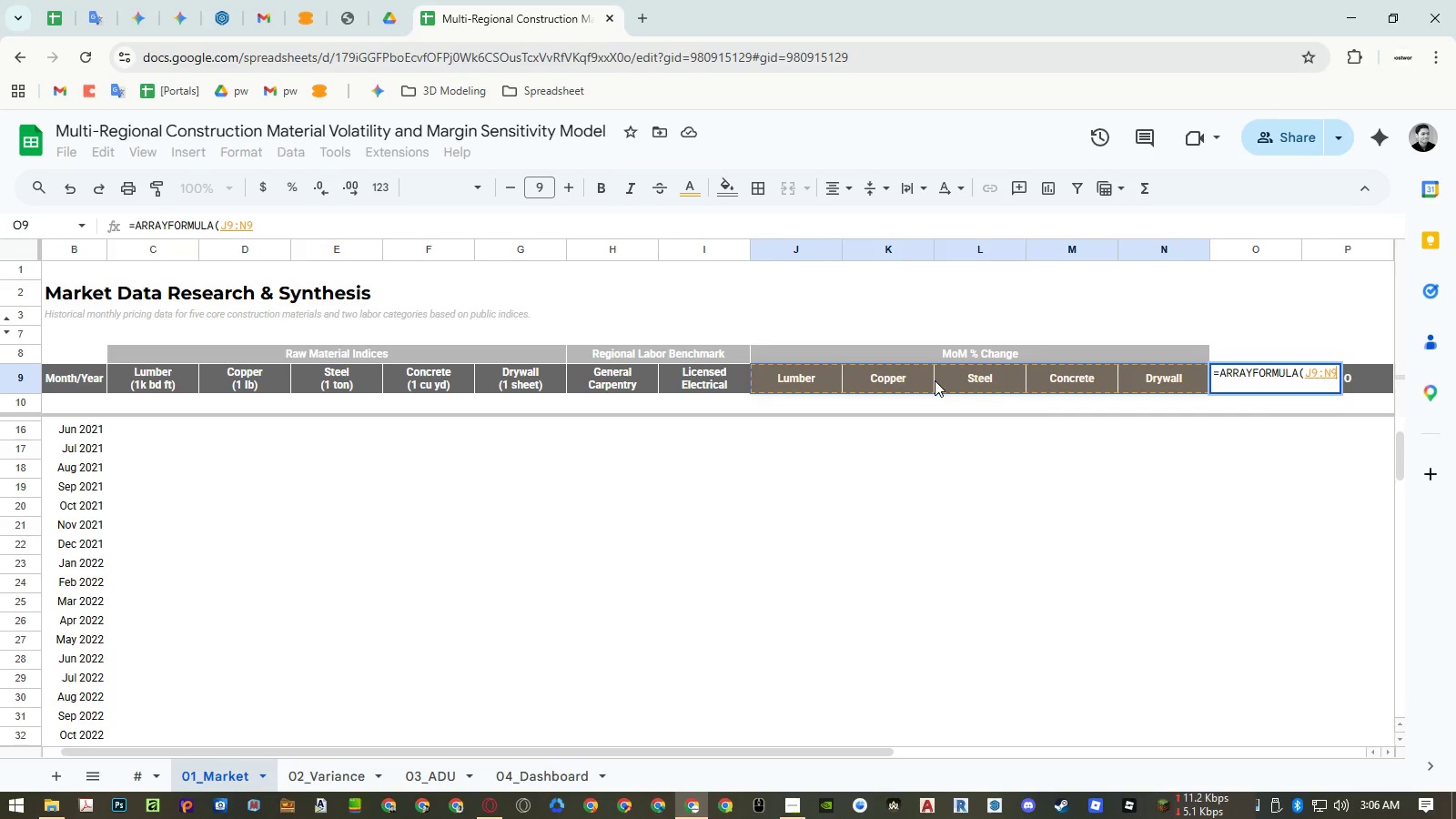 
key(Delete)
 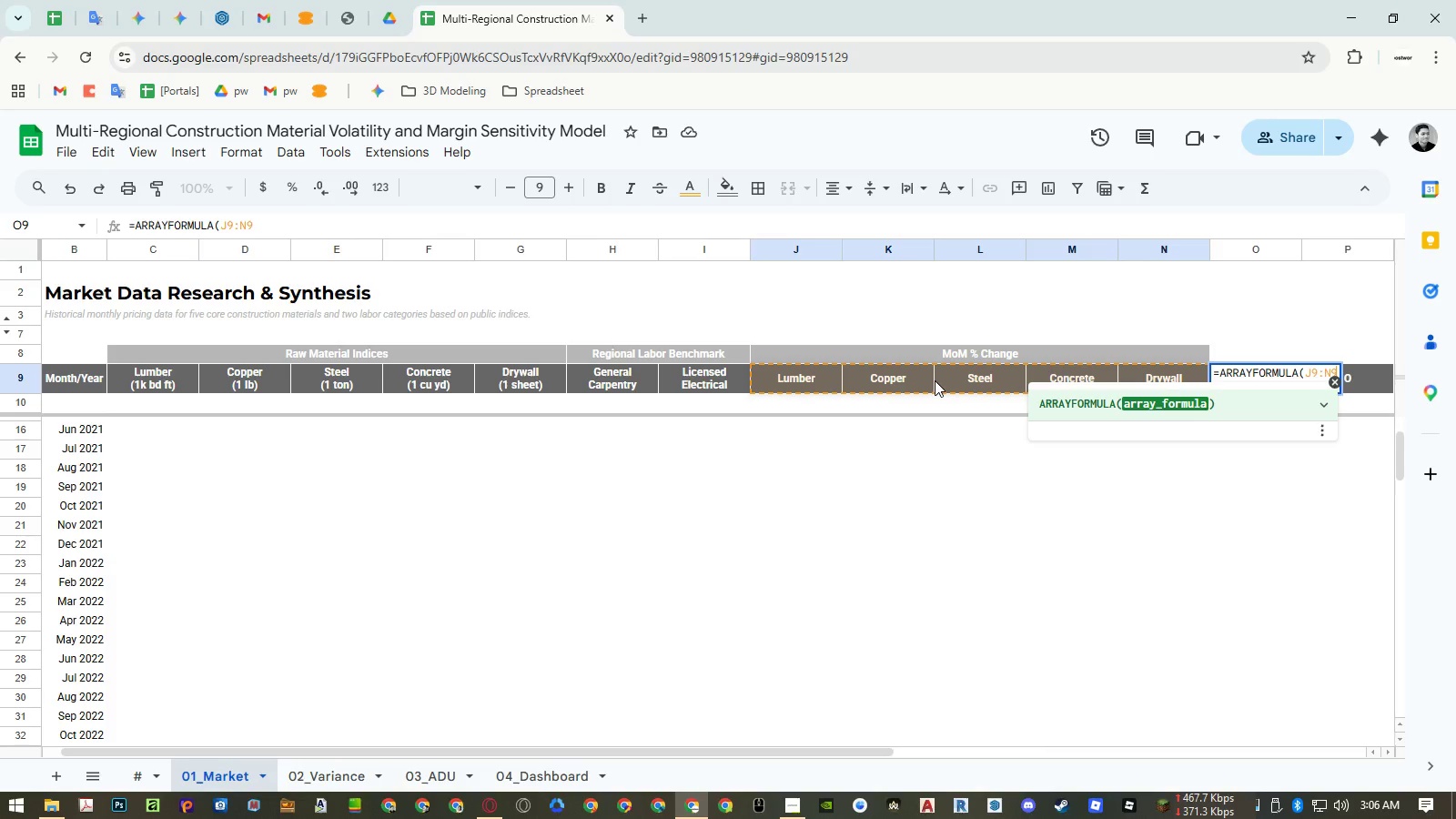 
key(NumpadEnter)
 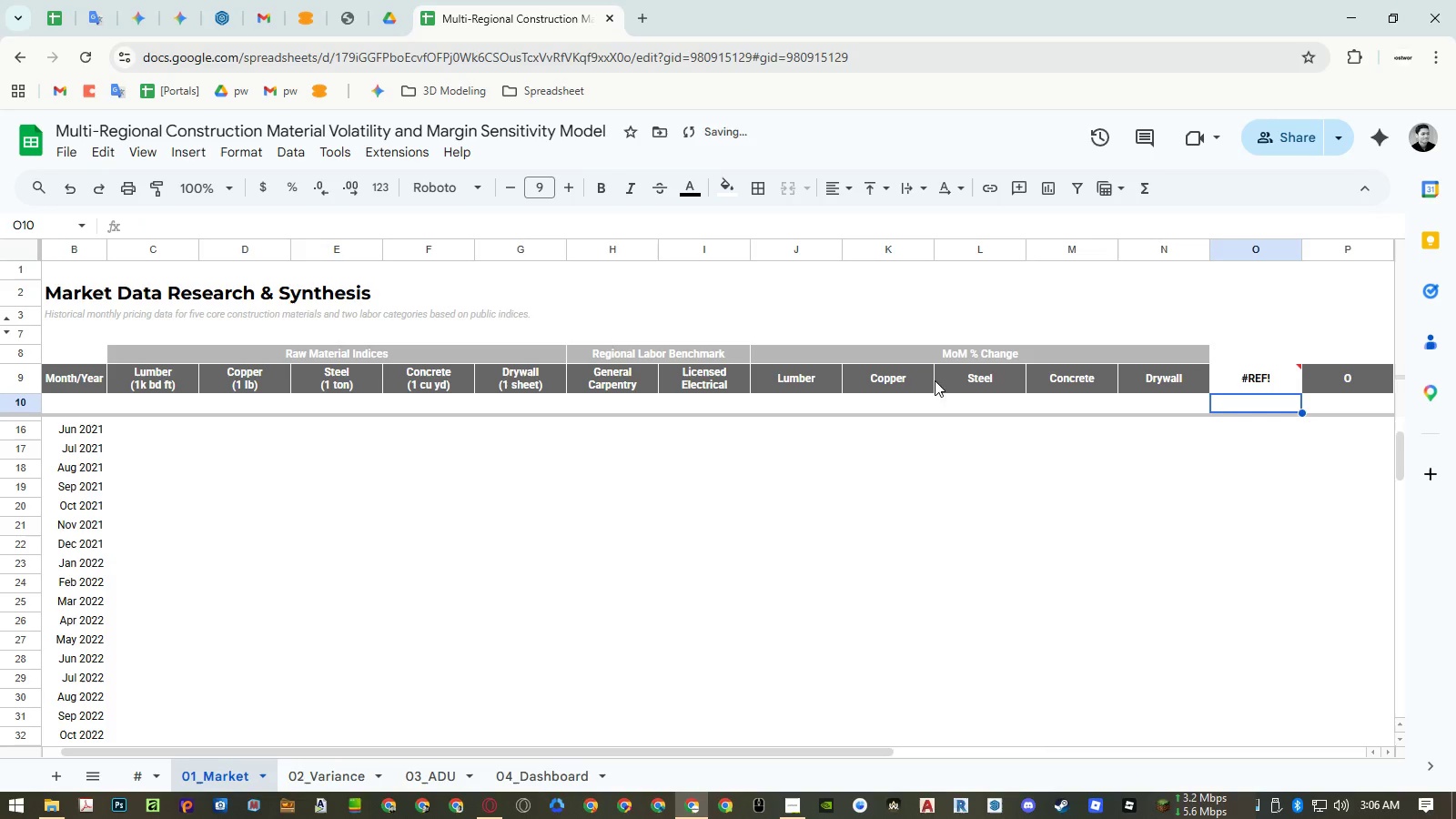 
hold_key(key=ShiftLeft, duration=1.5)
scroll: coordinate [843, 399], scroll_direction: down, amount: 8.0
 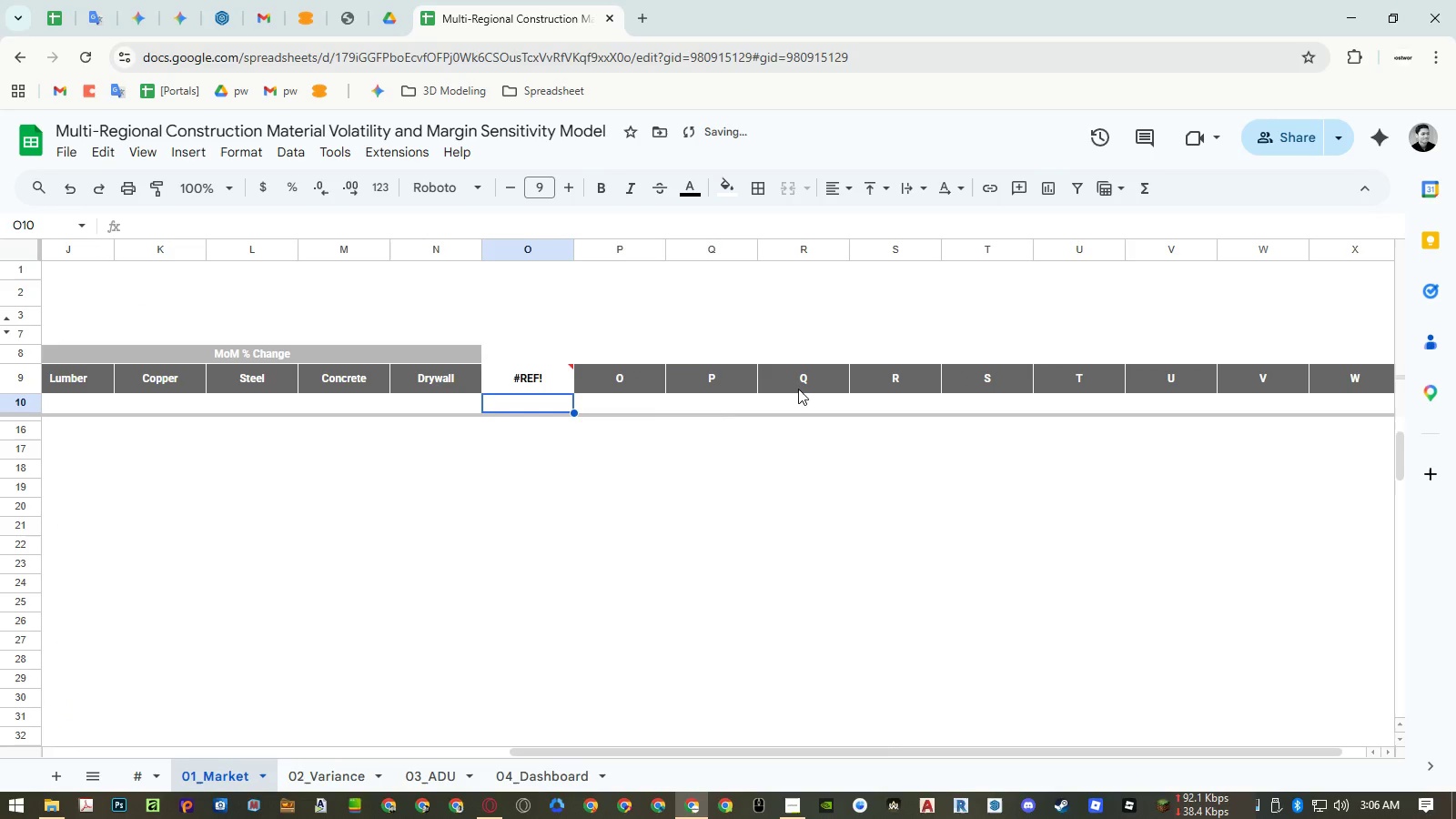 
key(Shift+ShiftLeft)
 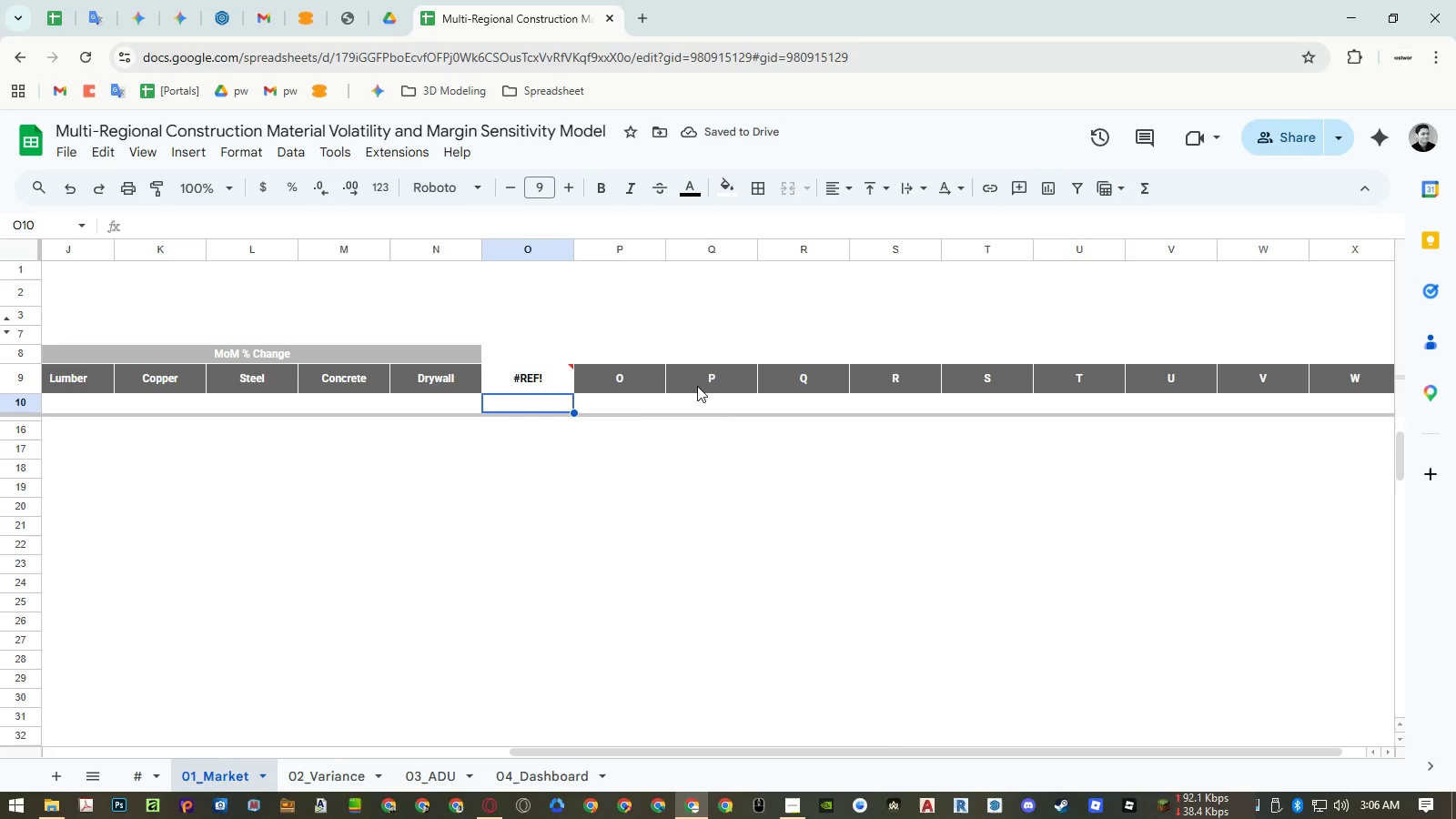 
key(Shift+ShiftLeft)
 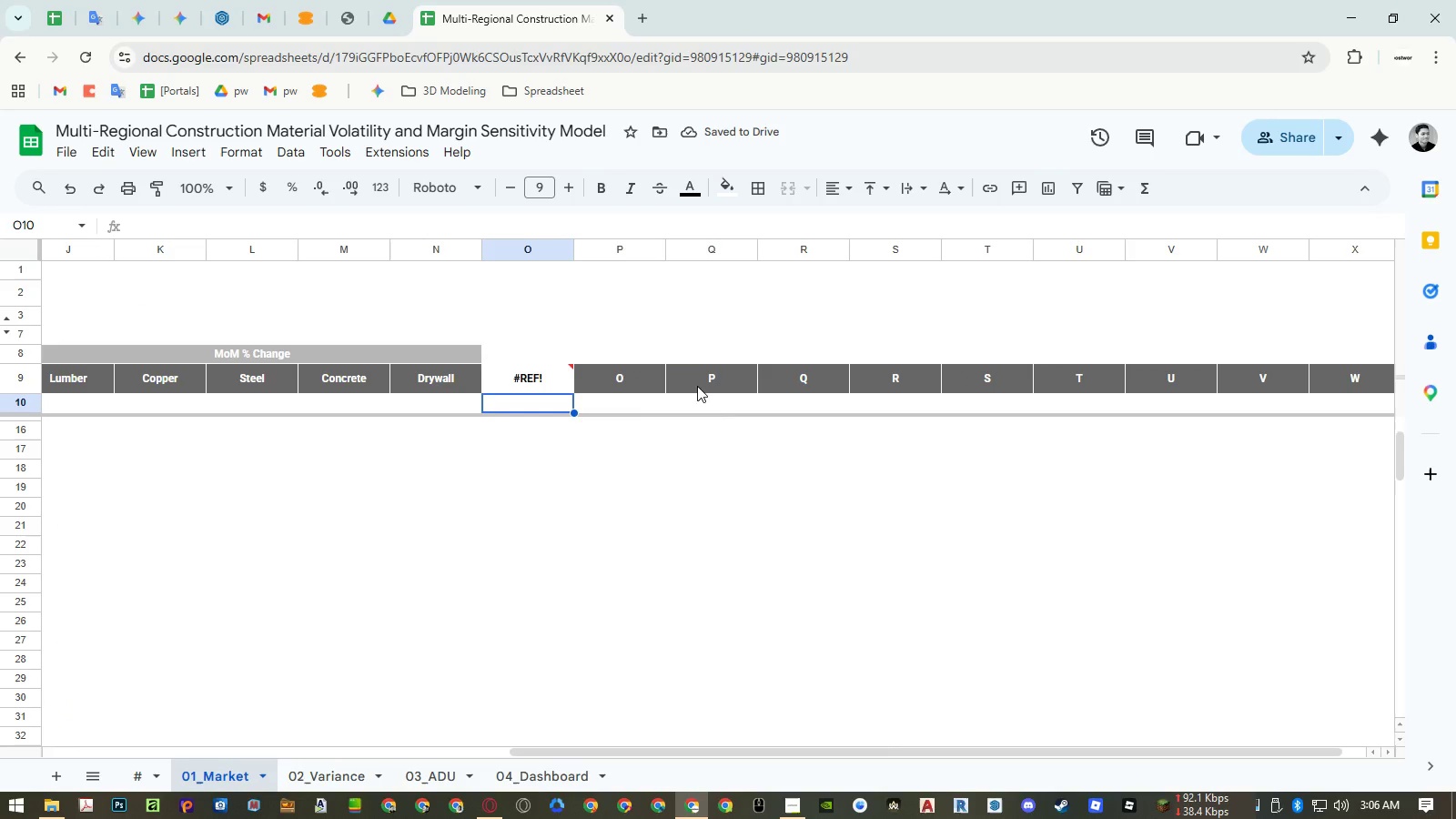 
key(Shift+ShiftLeft)
 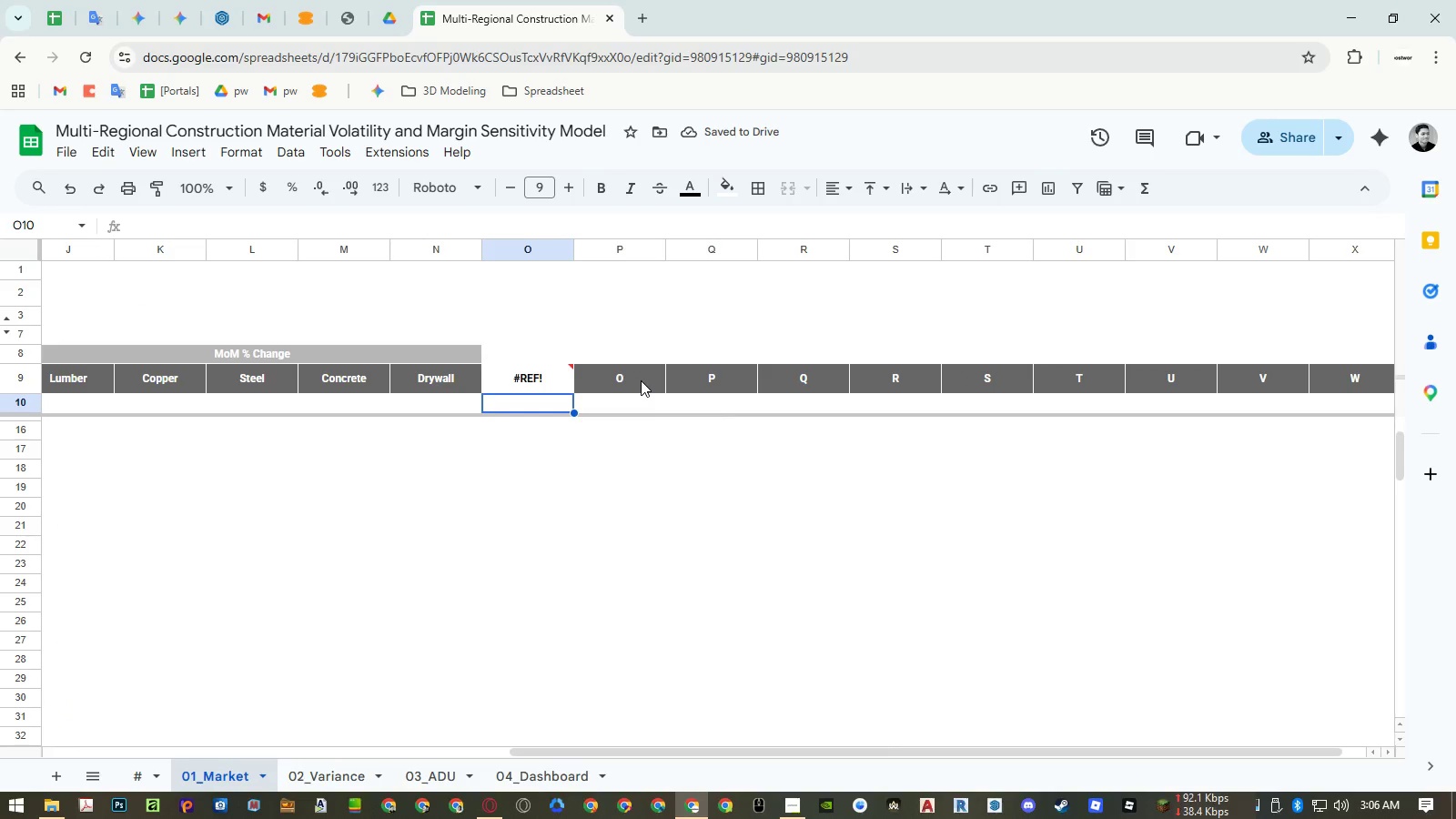 
left_click_drag(start_coordinate=[641, 380], to_coordinate=[824, 381])
 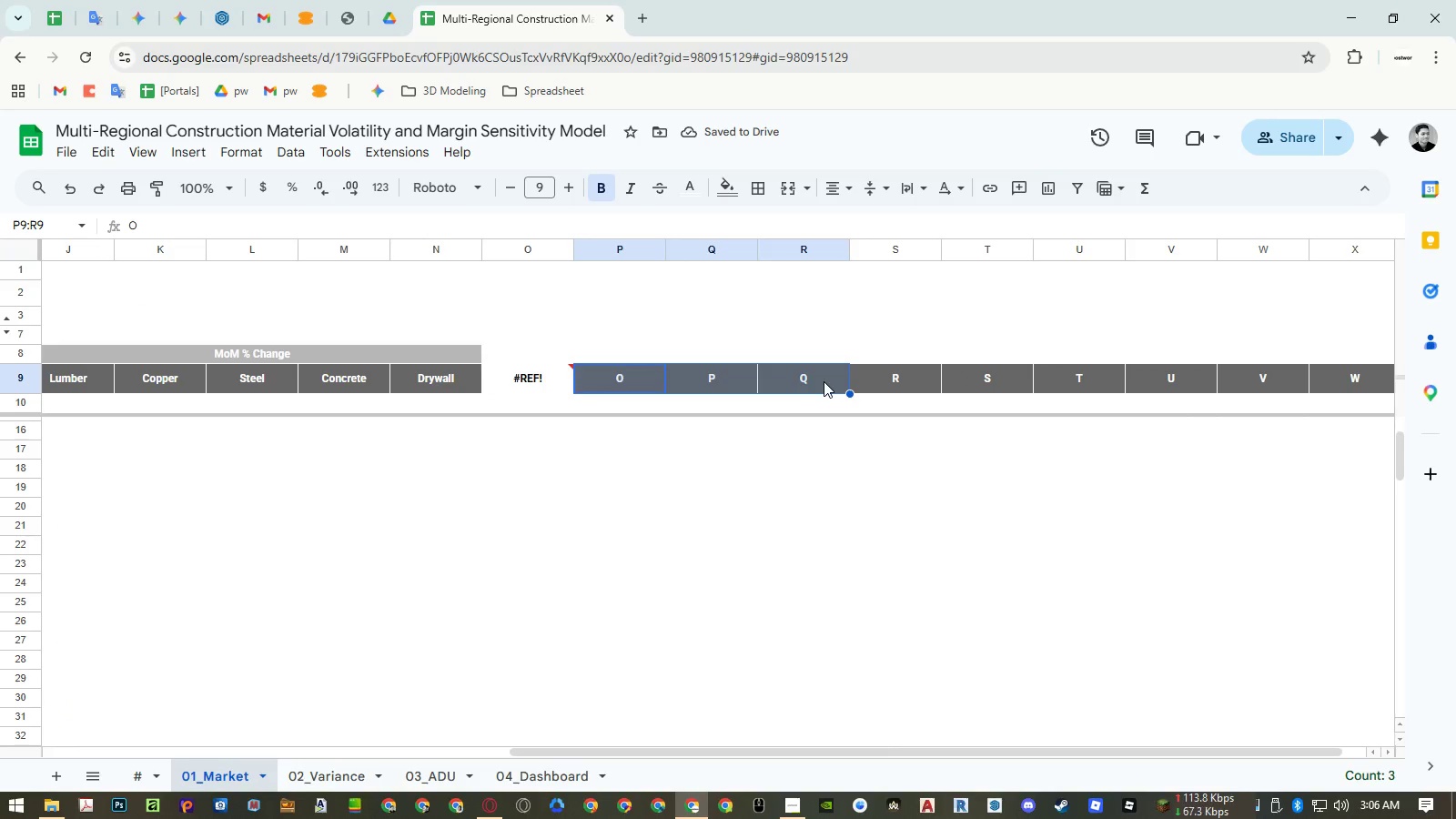 
key(Delete)
 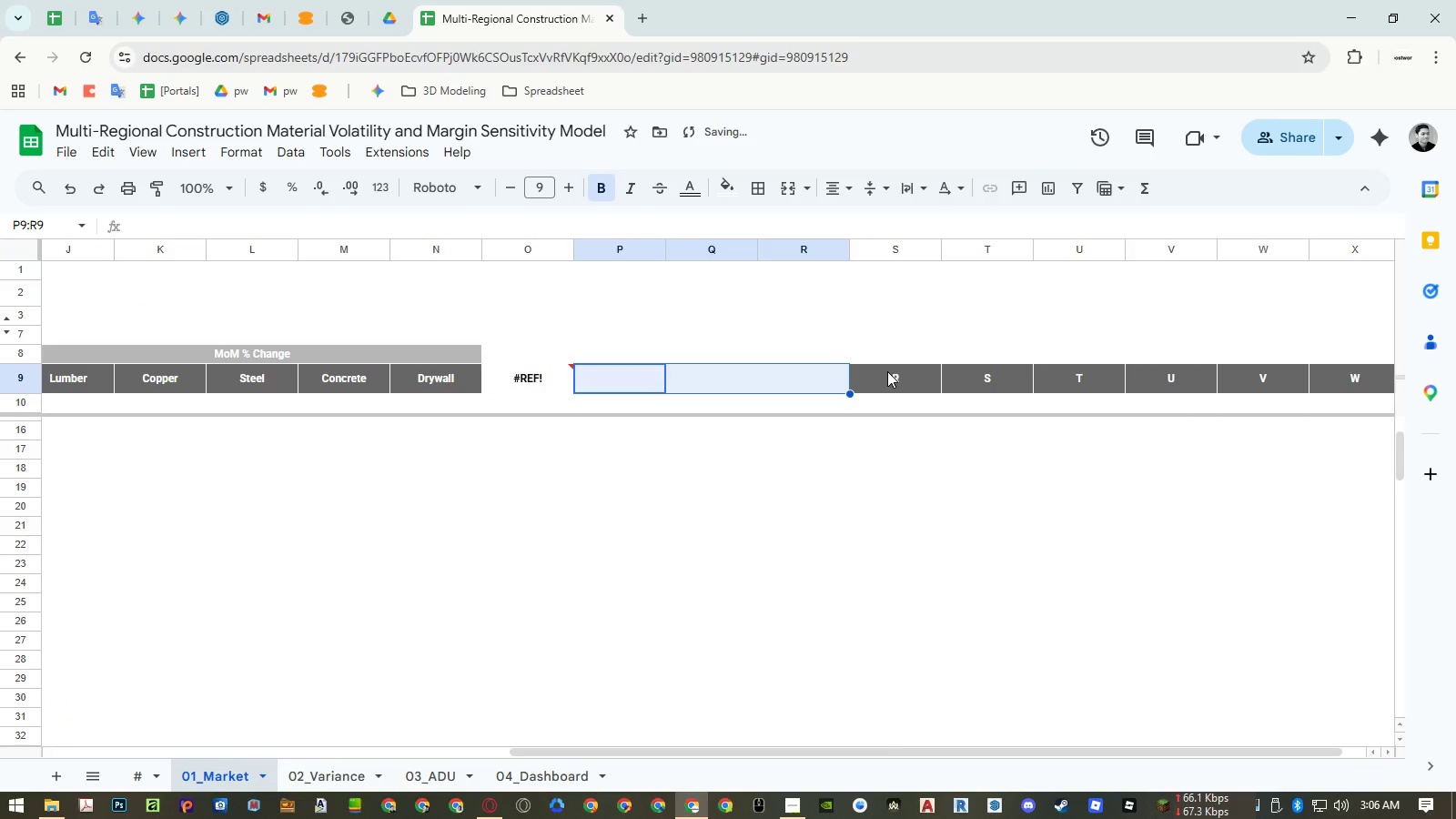 
left_click([887, 371])
 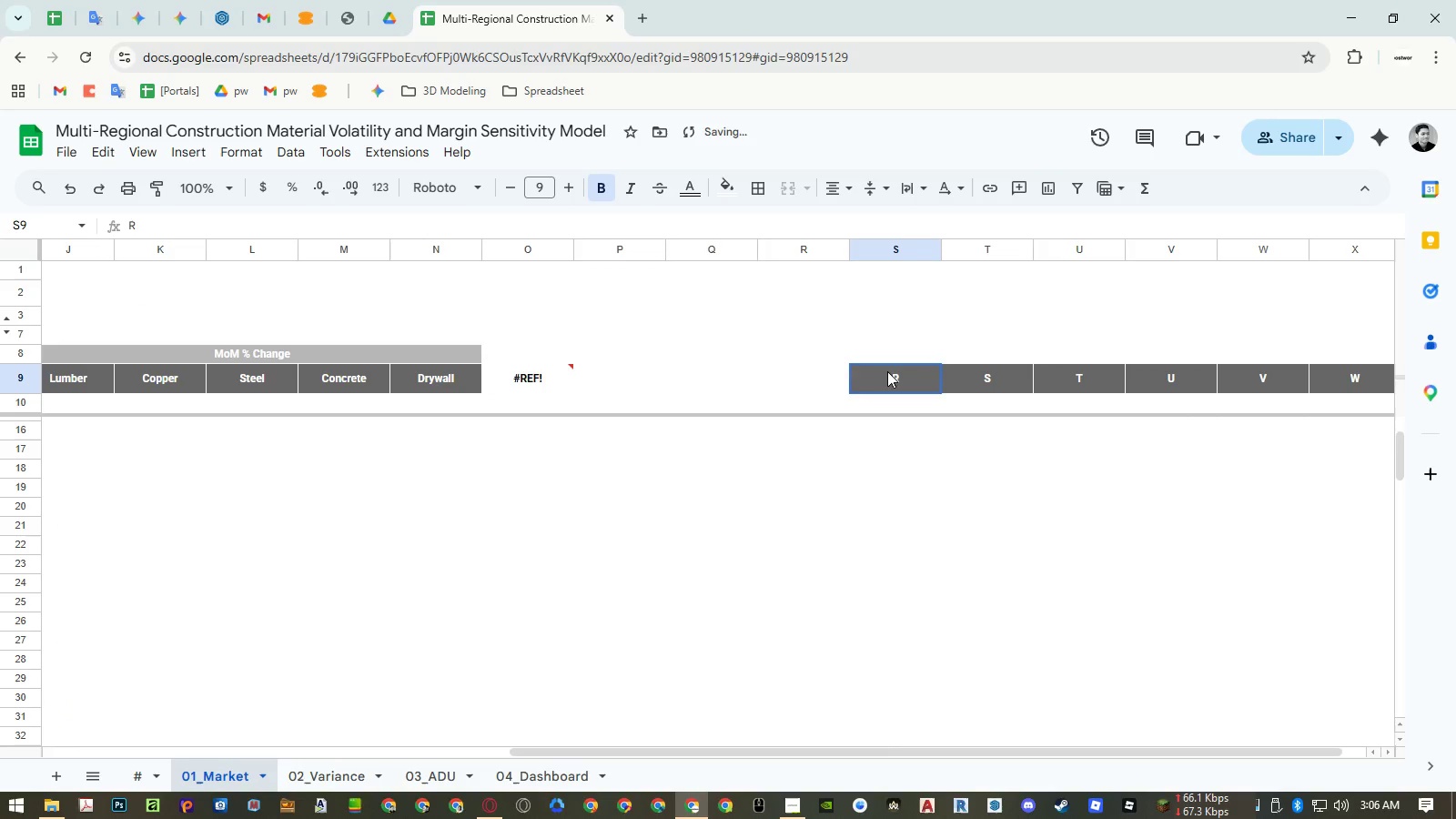 
key(Delete)
 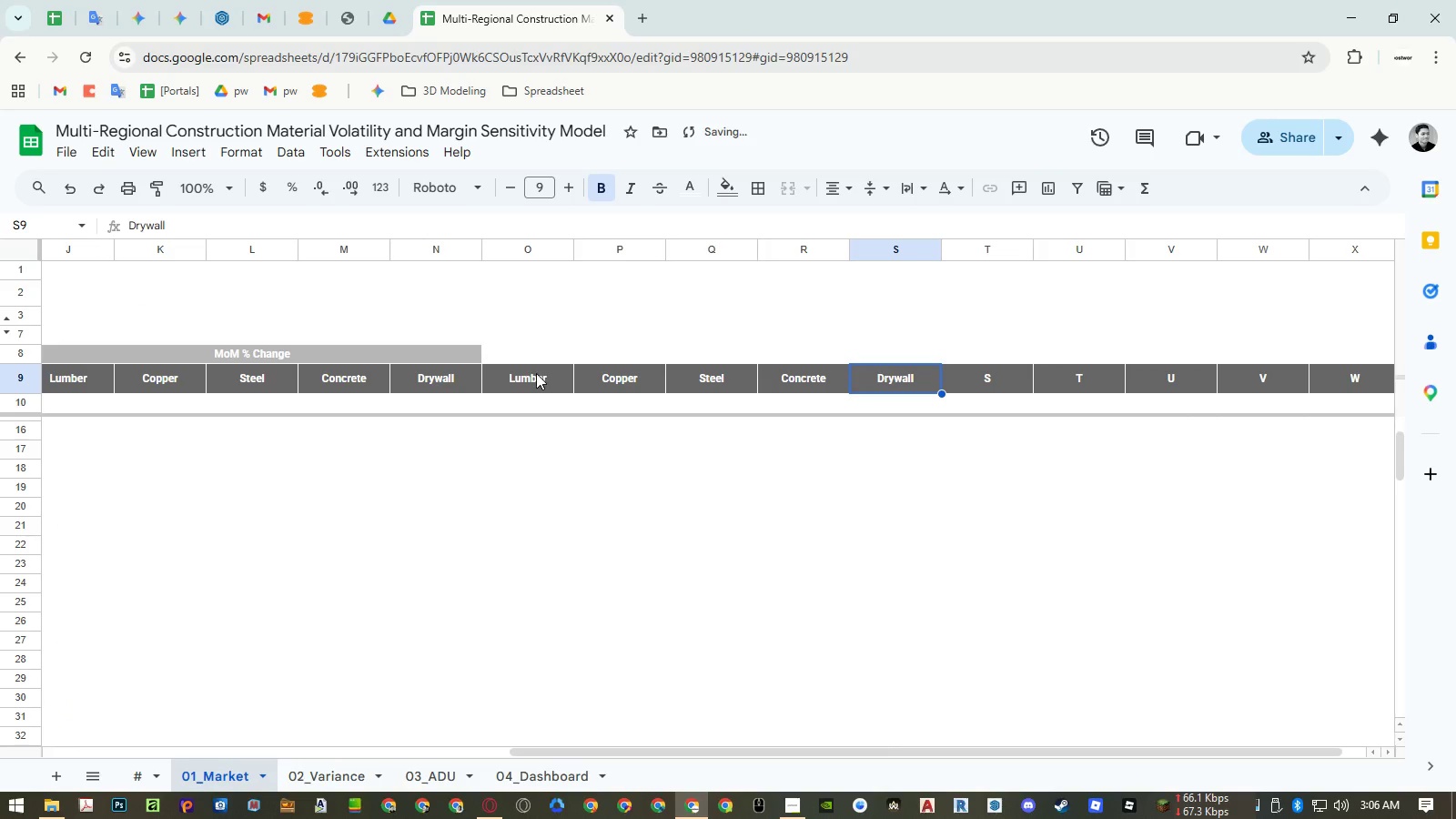 
left_click([536, 373])
 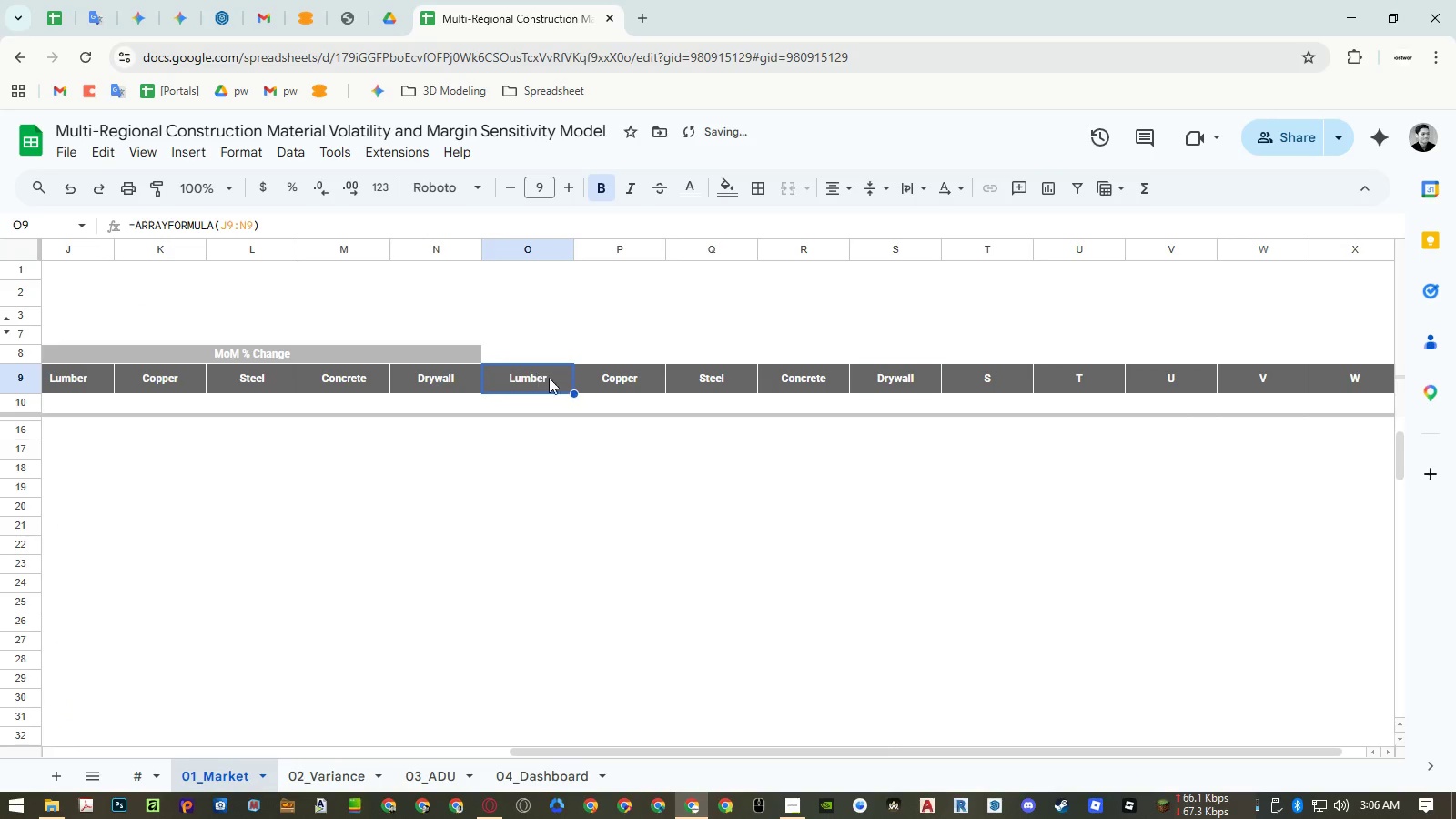 
key(Control+ControlLeft)
 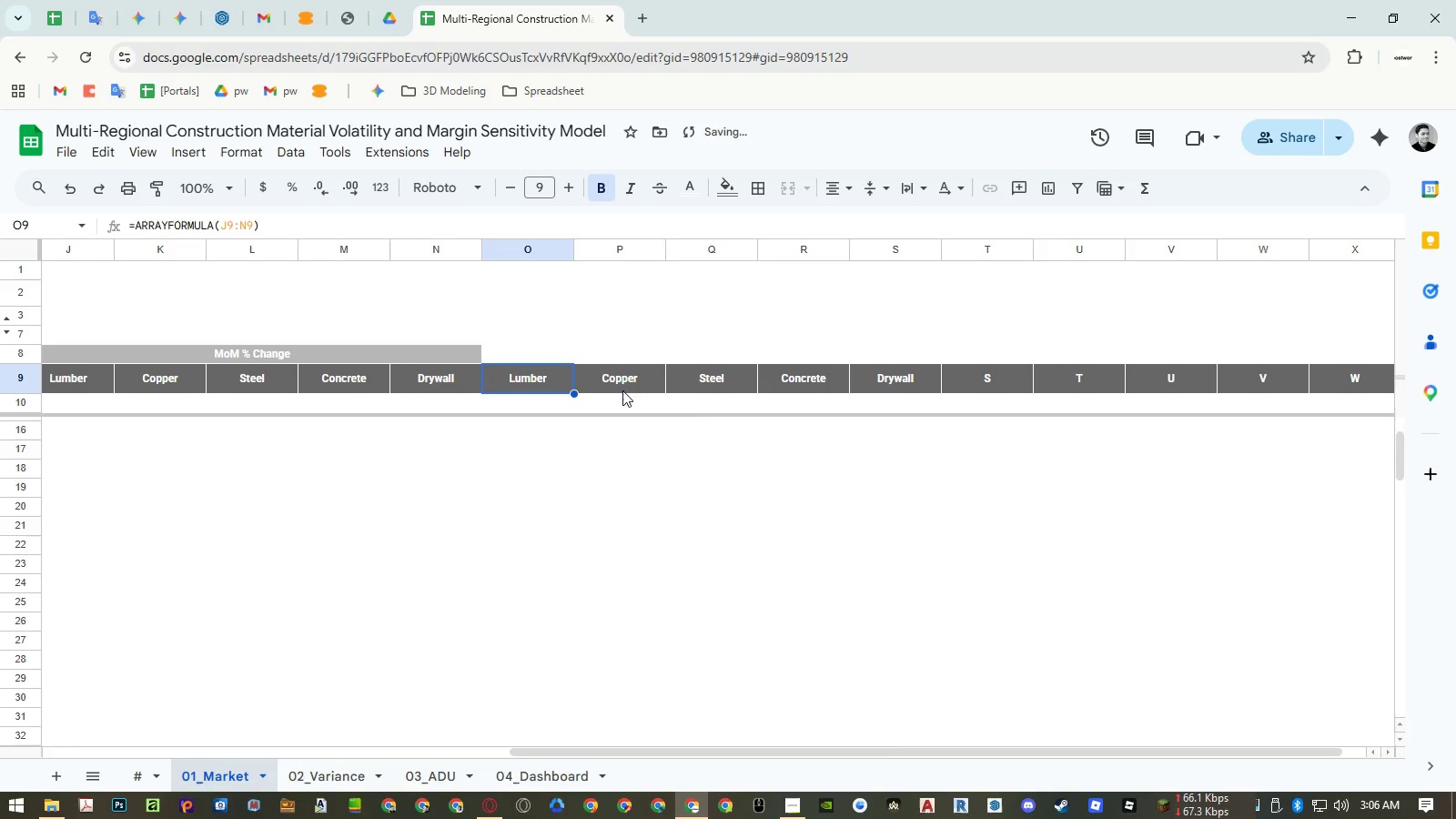 
key(Control+C)
 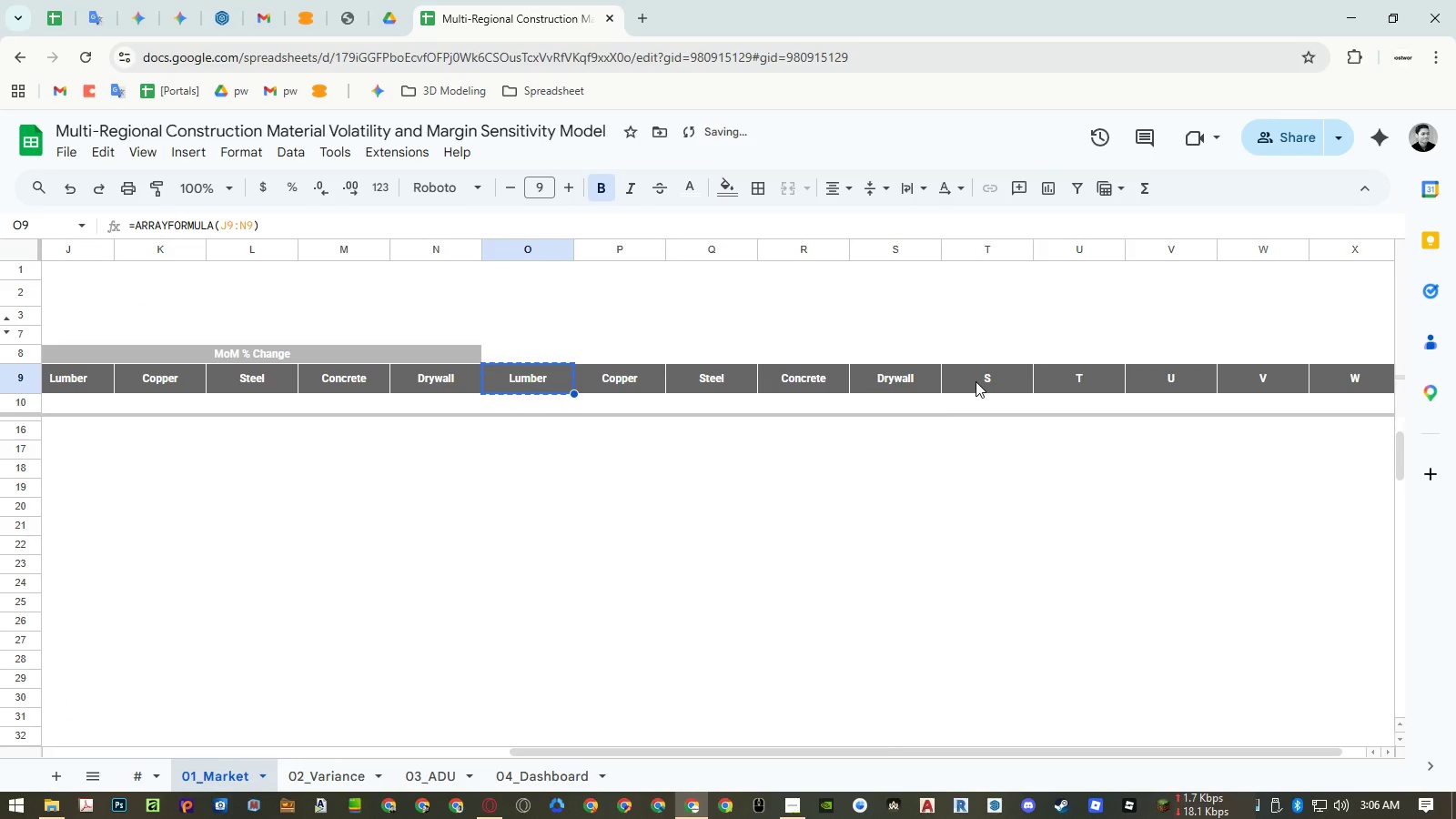 
right_click([976, 381])
 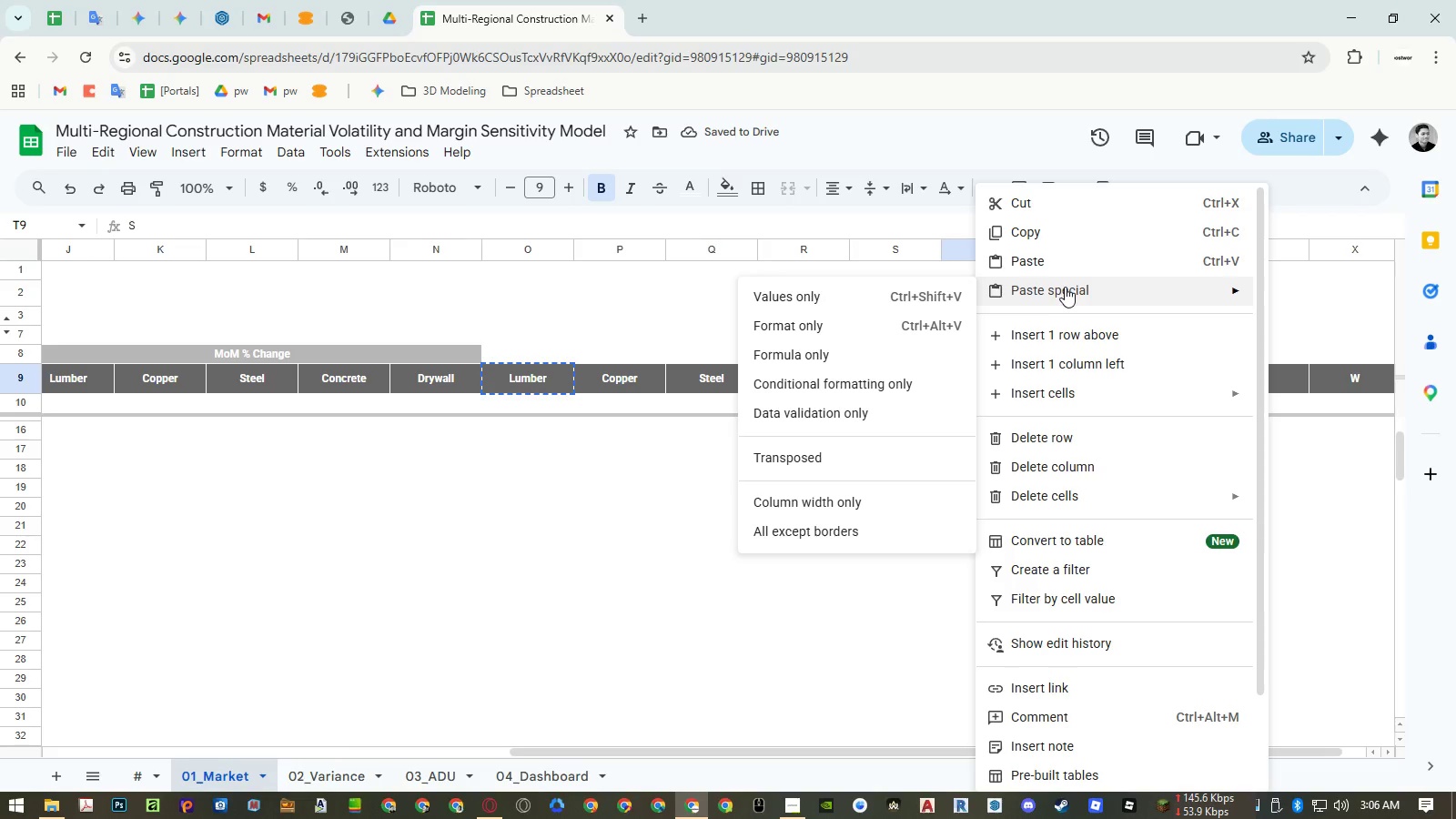 
left_click([521, 380])
 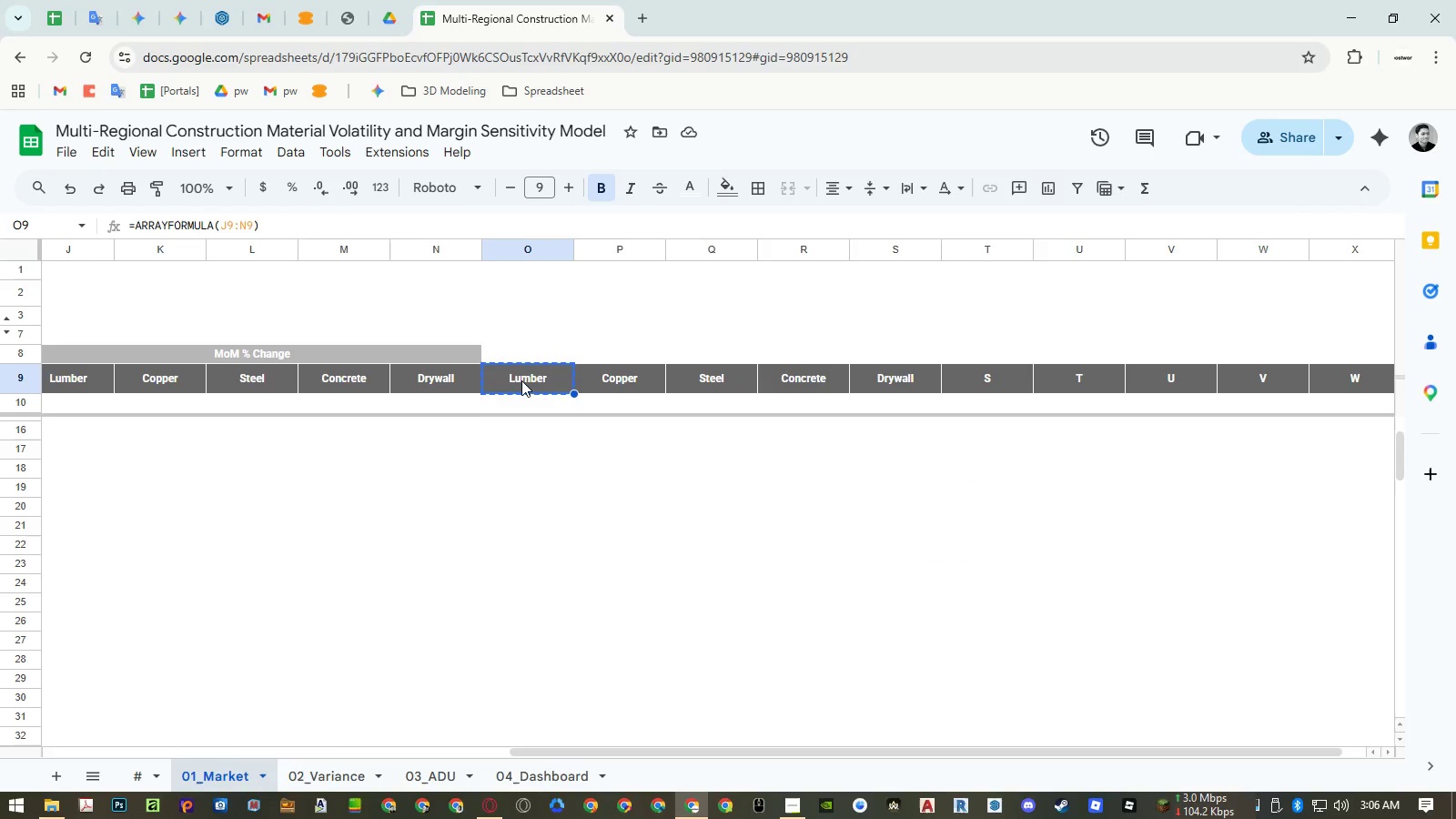 
key(Escape)
 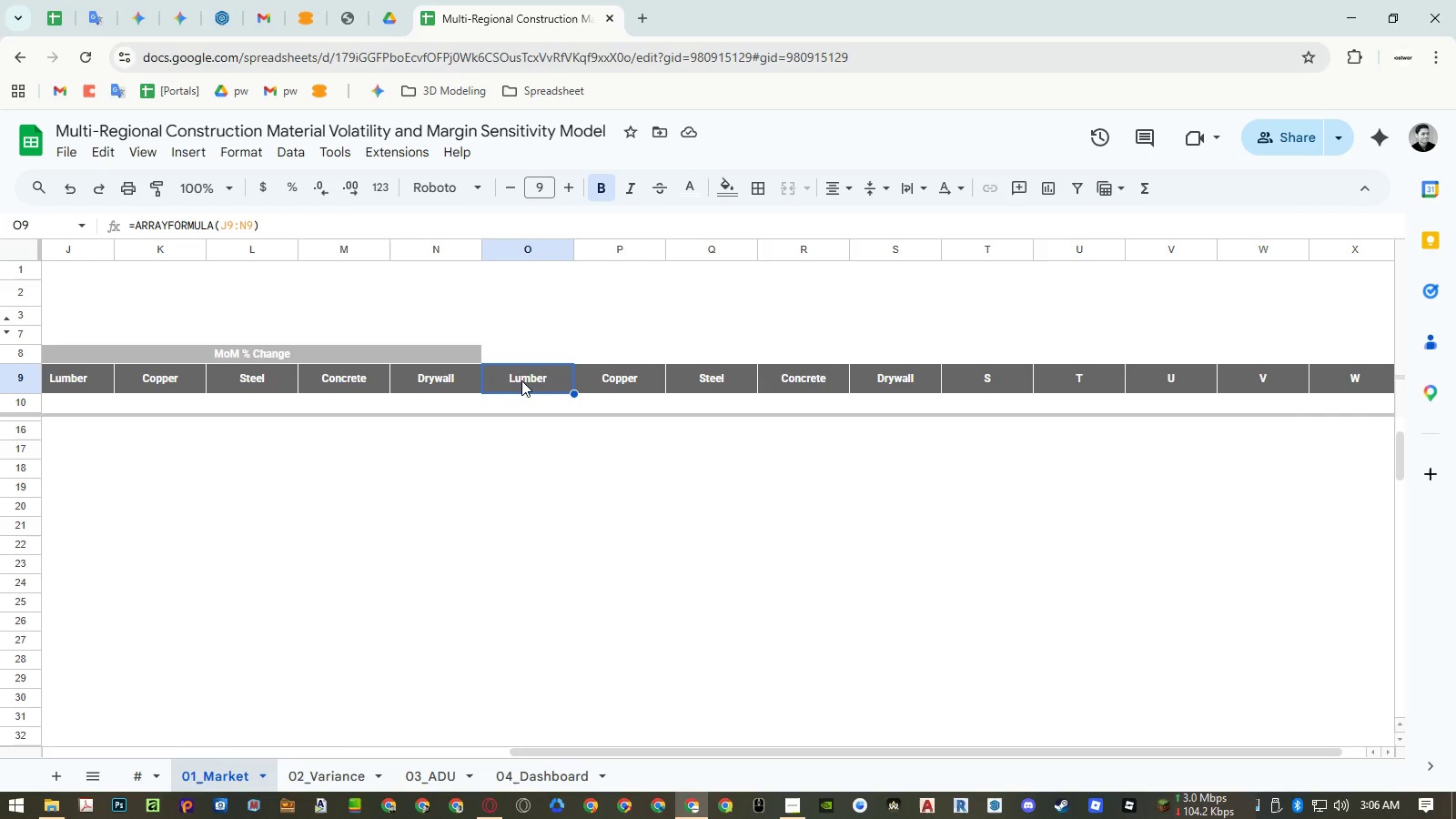 
double_click([521, 380])
 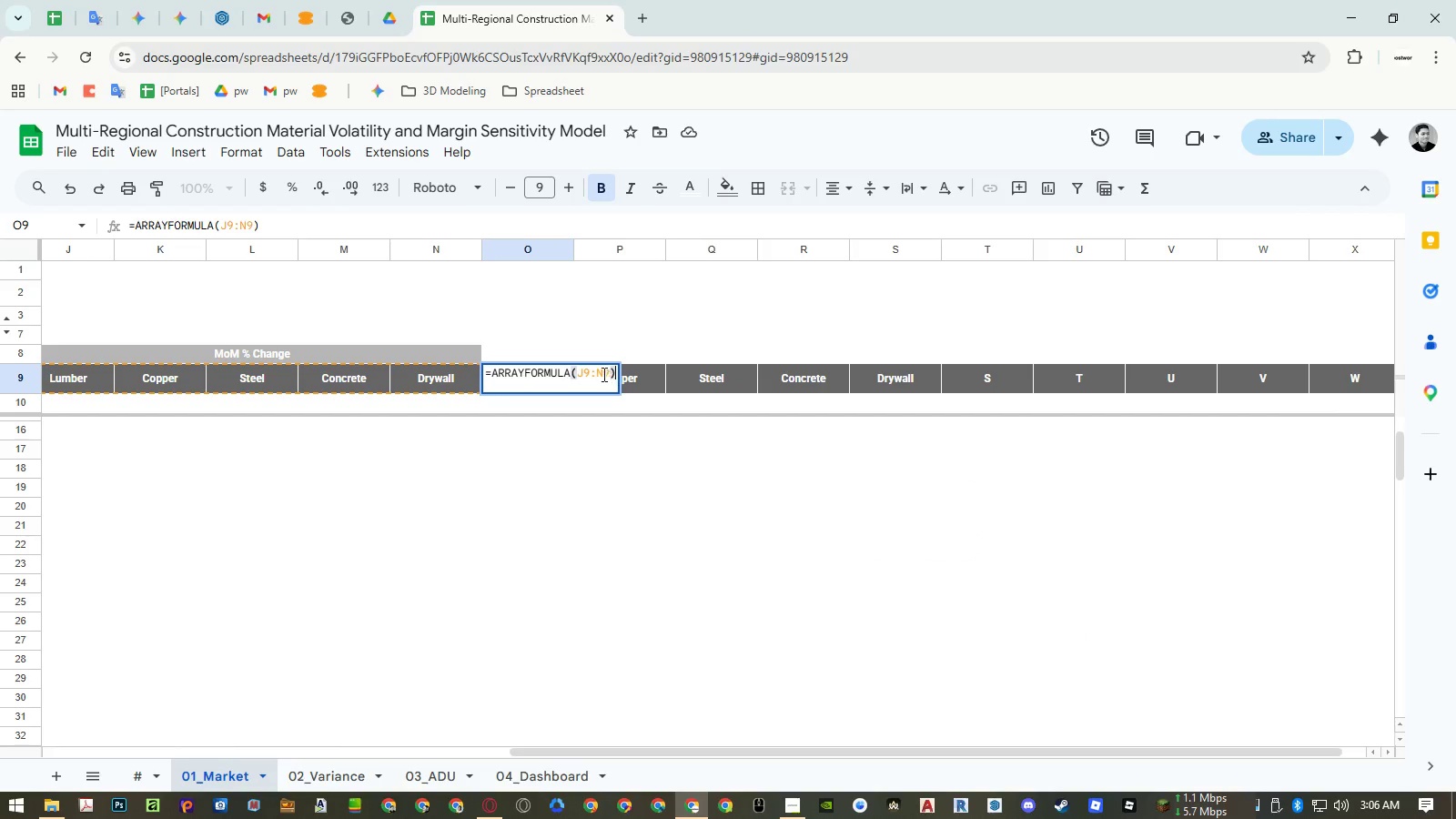 
left_click([593, 370])
 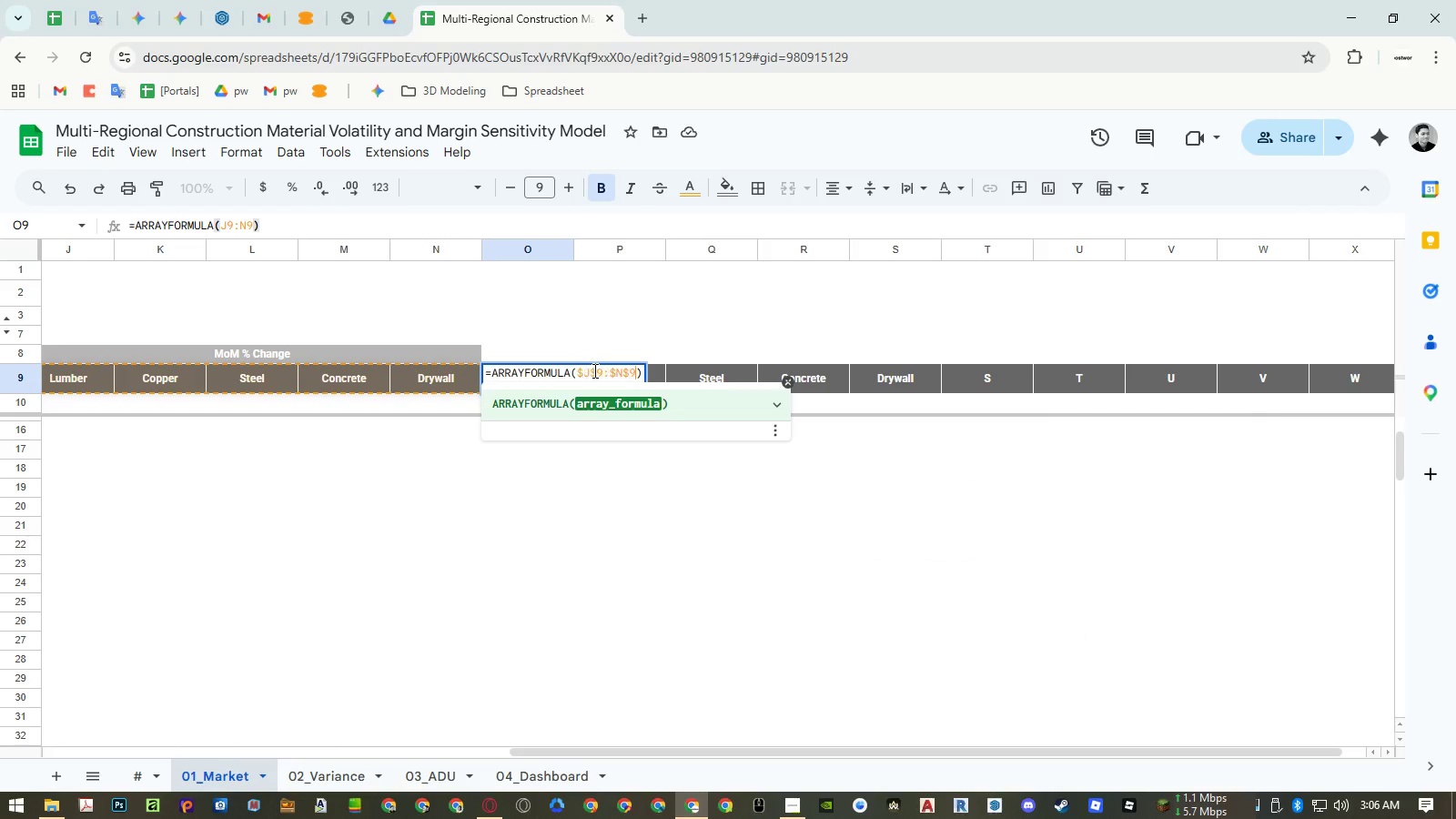 
key(F4)
 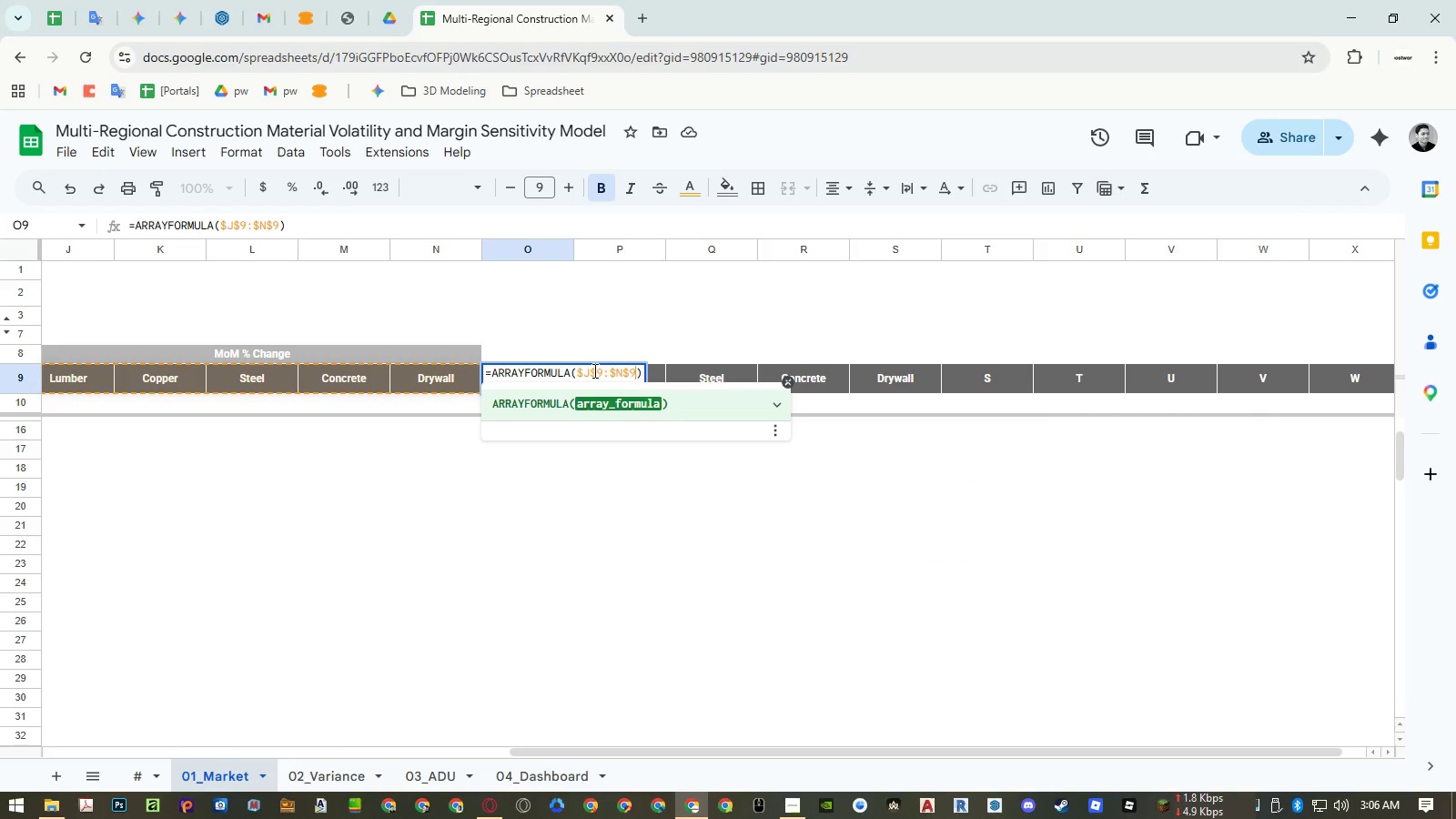 
left_click([555, 379])
 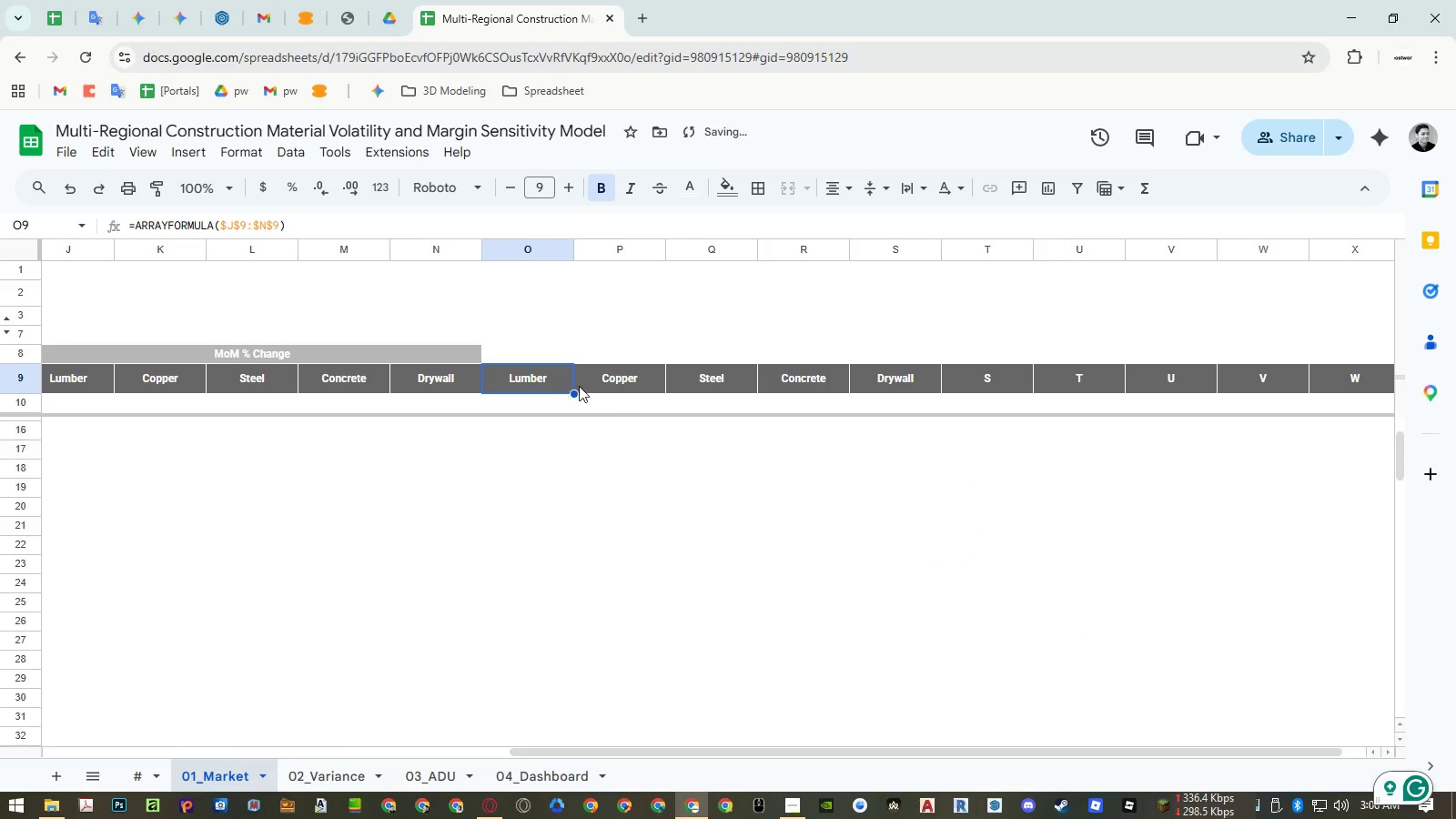 
key(Control+ControlLeft)
 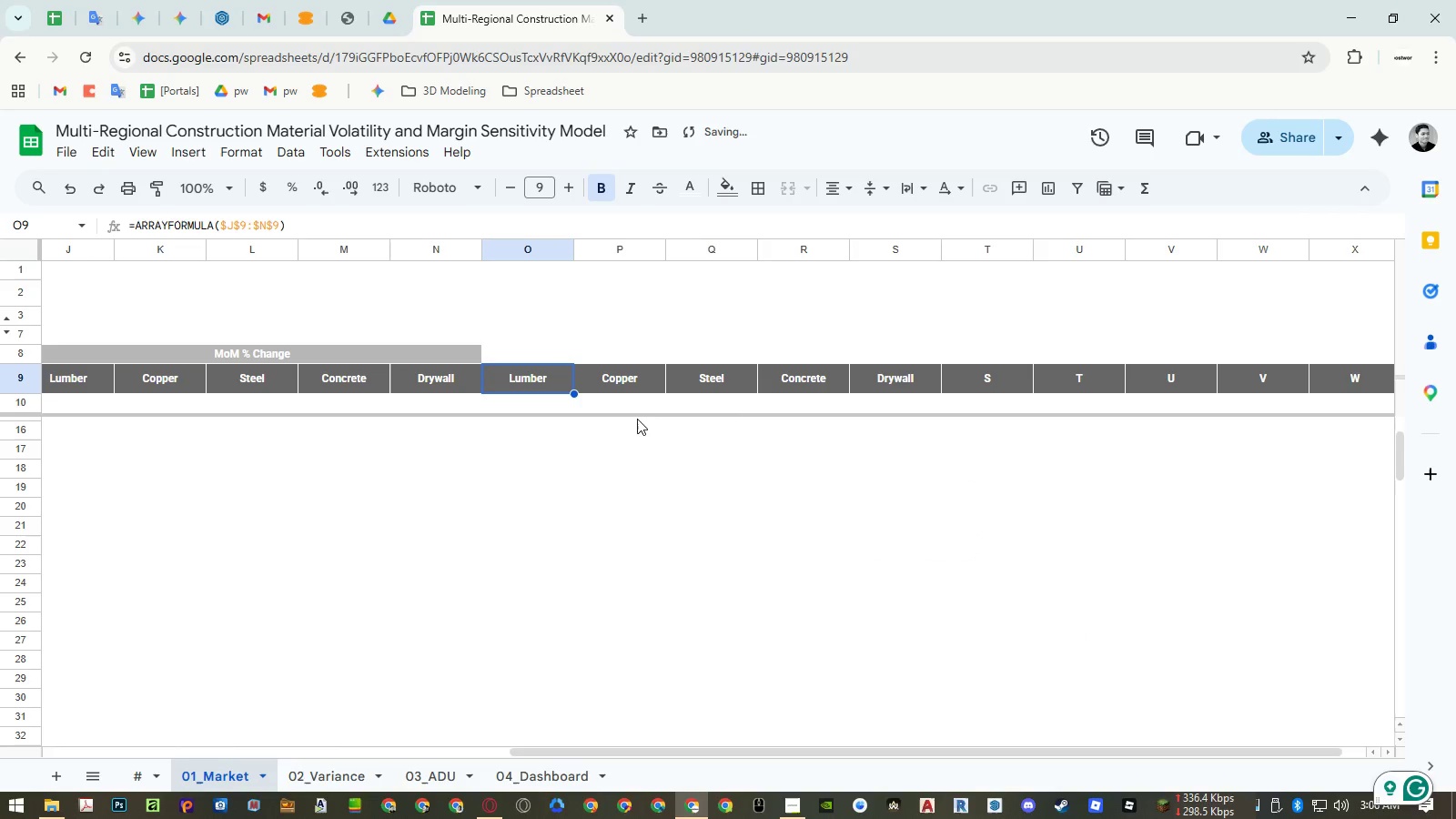 
key(Control+C)
 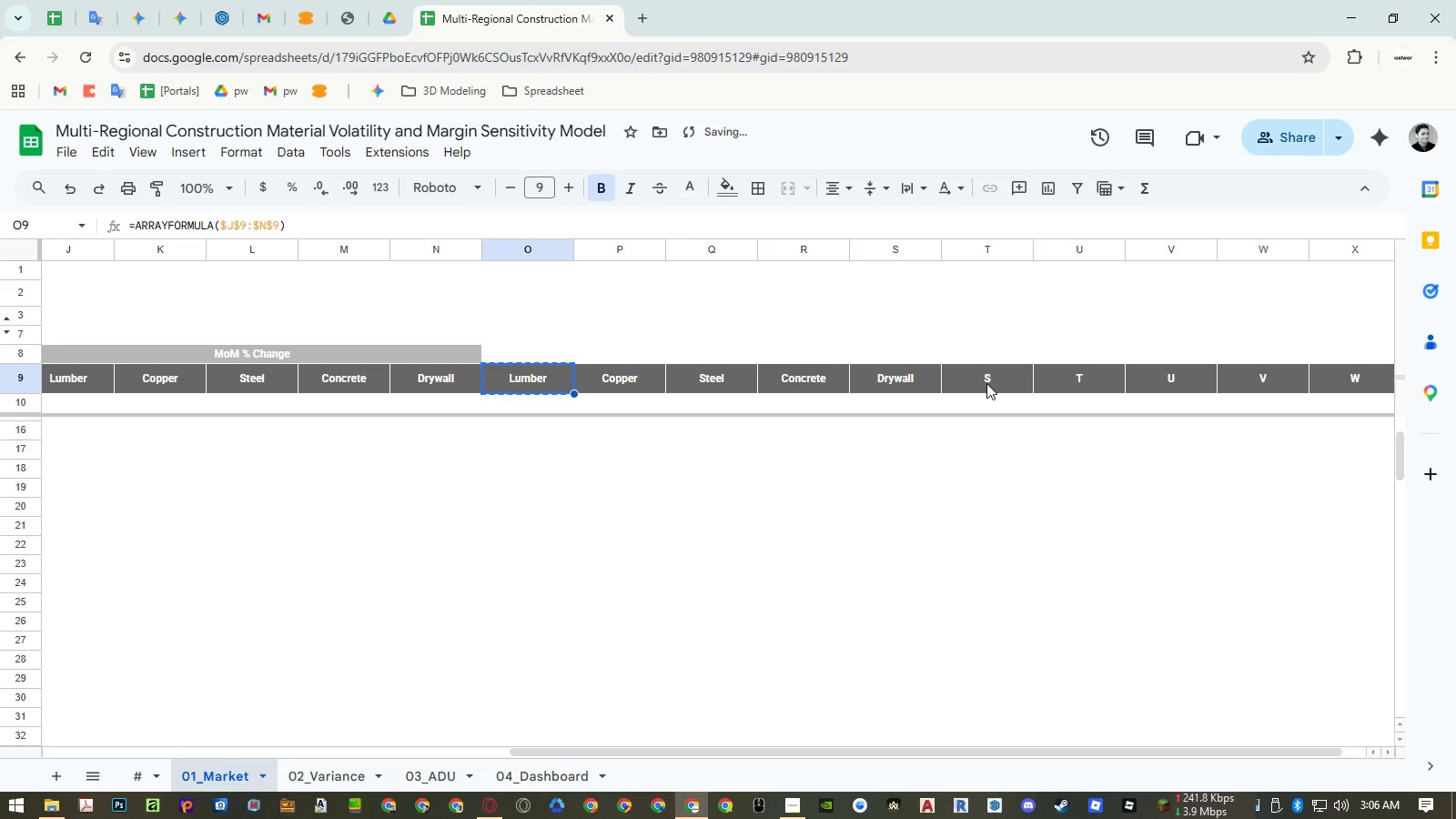 
left_click([986, 383])
 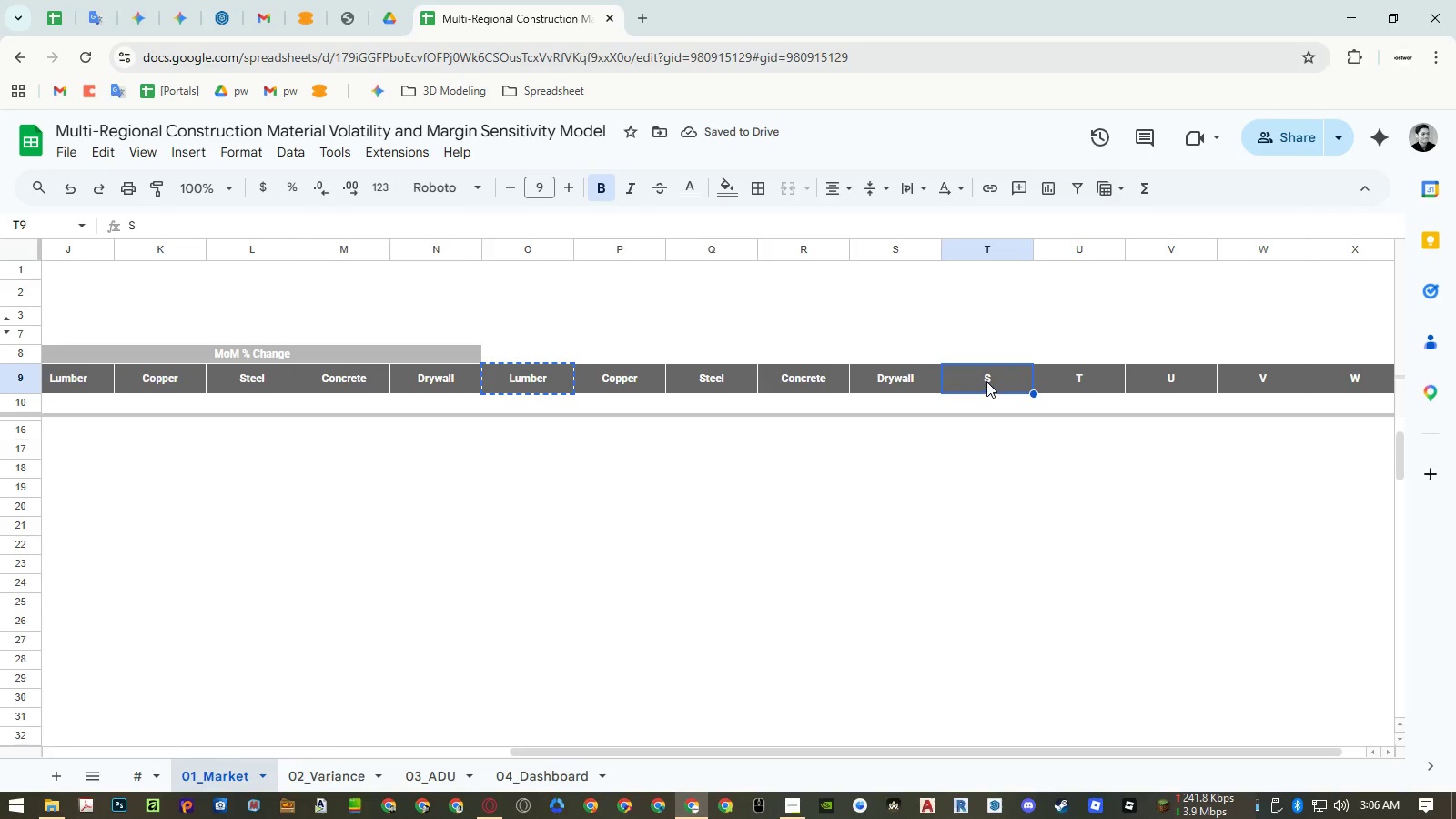 
key(Control+ControlLeft)
 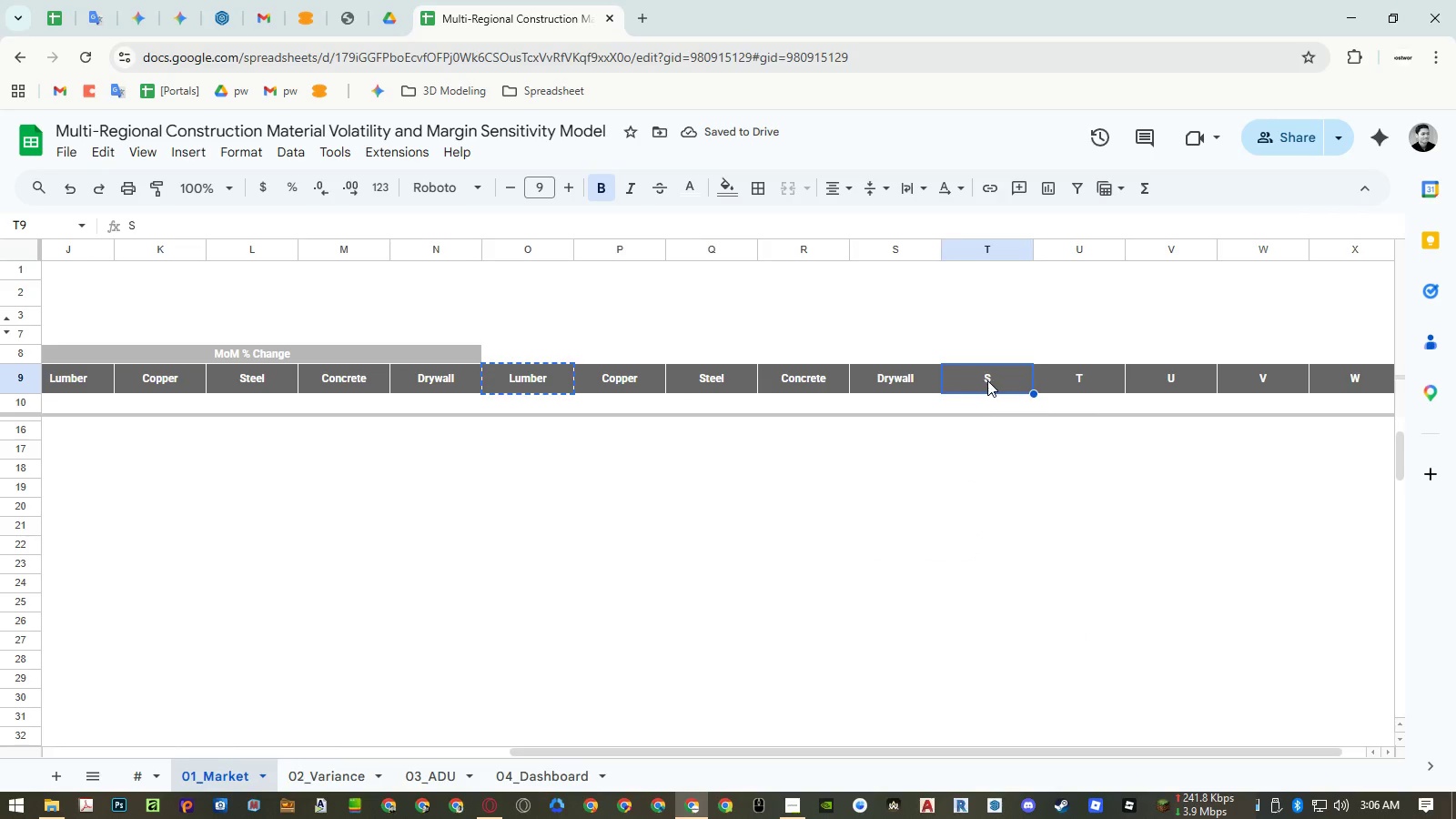 
key(Control+V)
 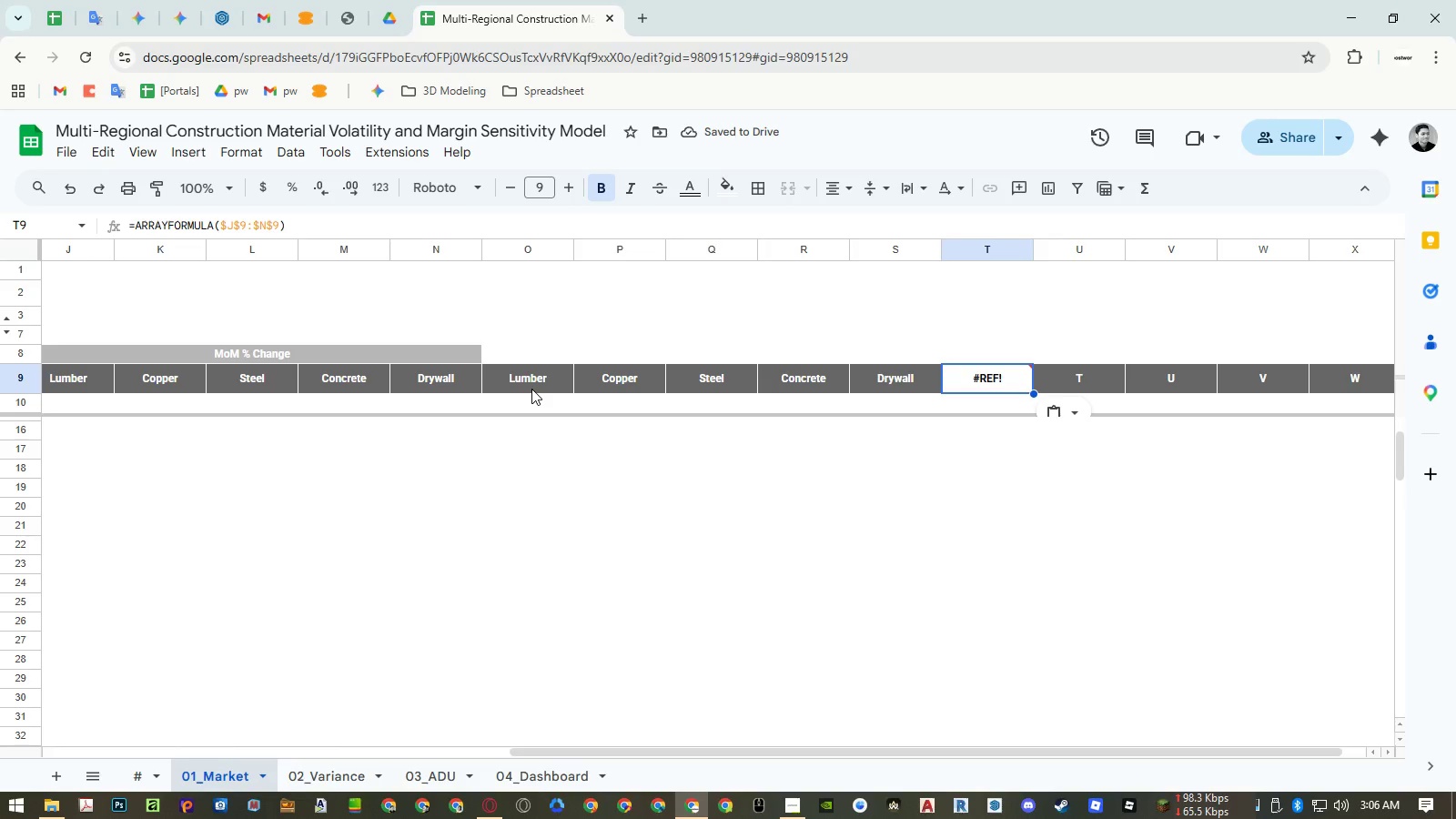 
left_click([531, 384])
 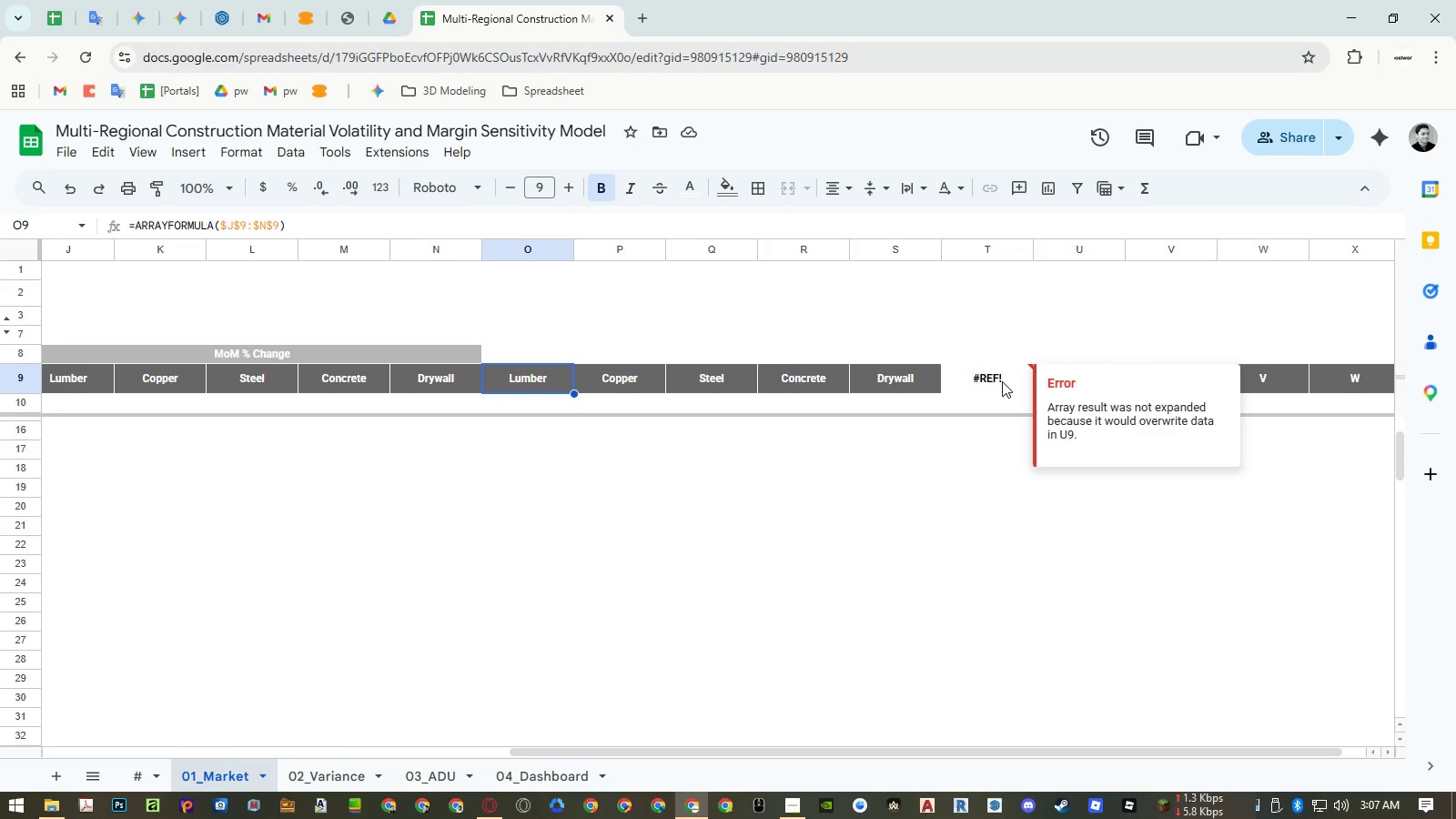 
left_click([1002, 381])
 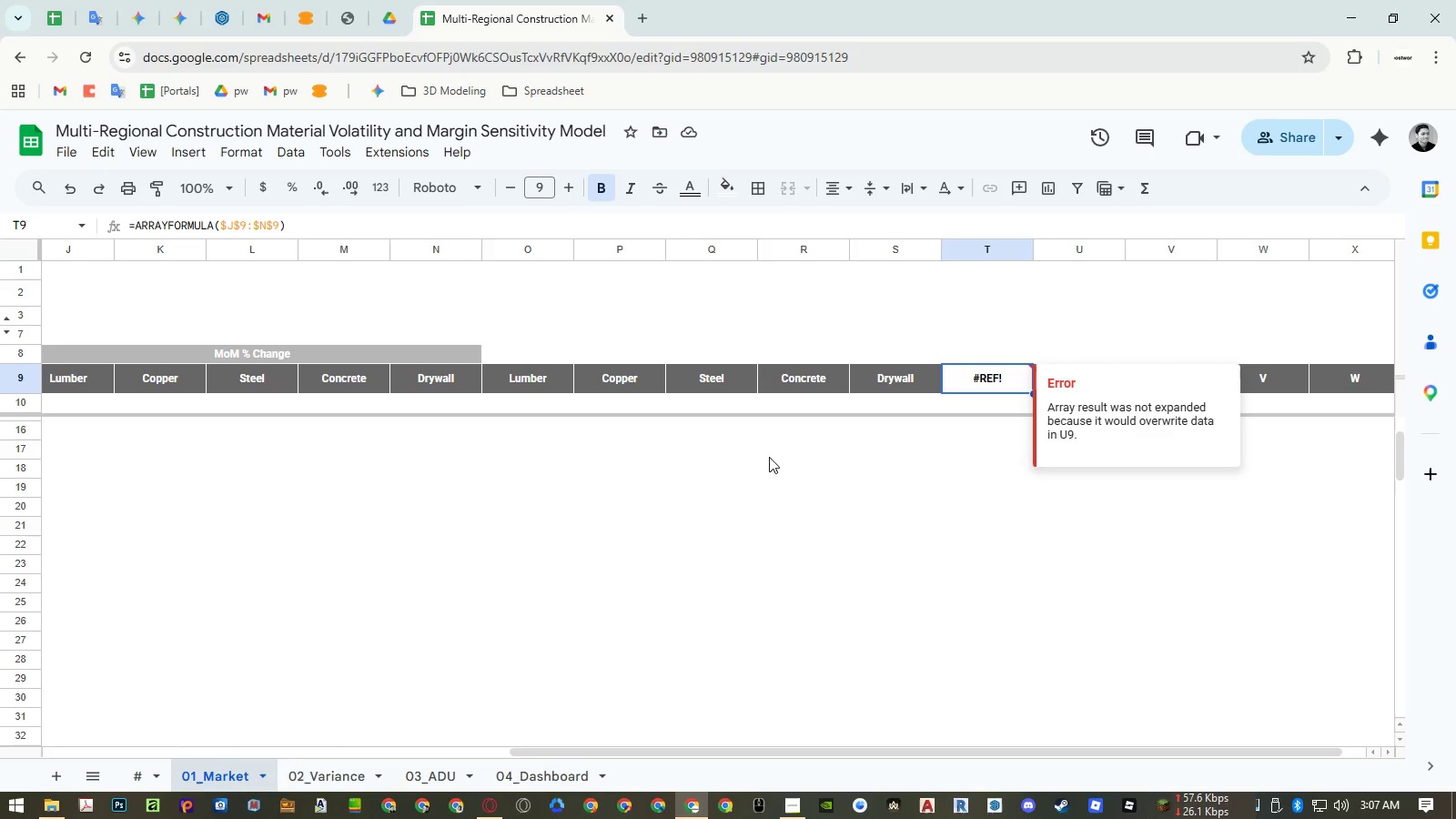 
hold_key(key=ShiftLeft, duration=0.56)
scroll: coordinate [751, 470], scroll_direction: down, amount: 6.0
 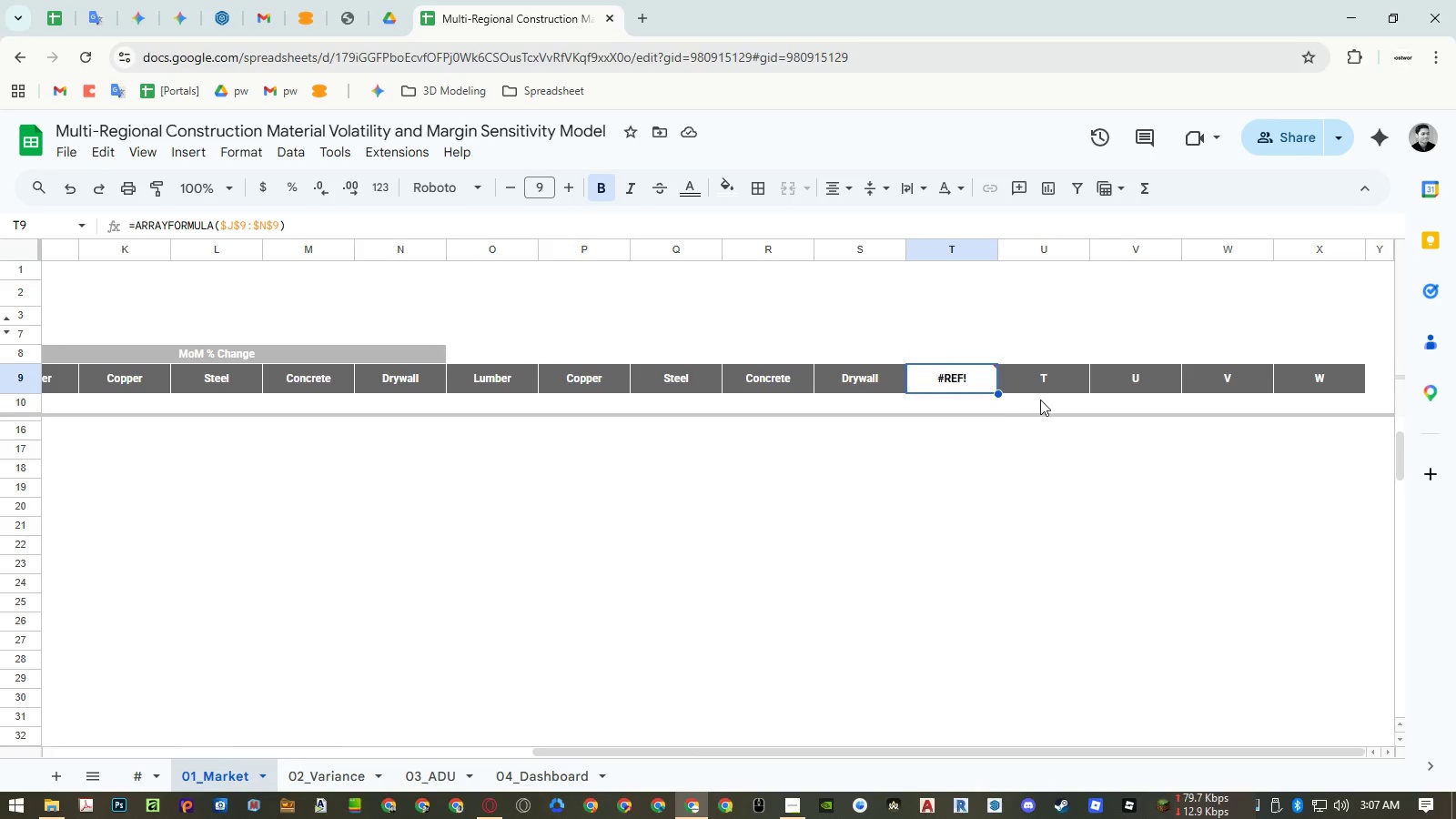 
left_click_drag(start_coordinate=[1055, 389], to_coordinate=[1301, 383])
 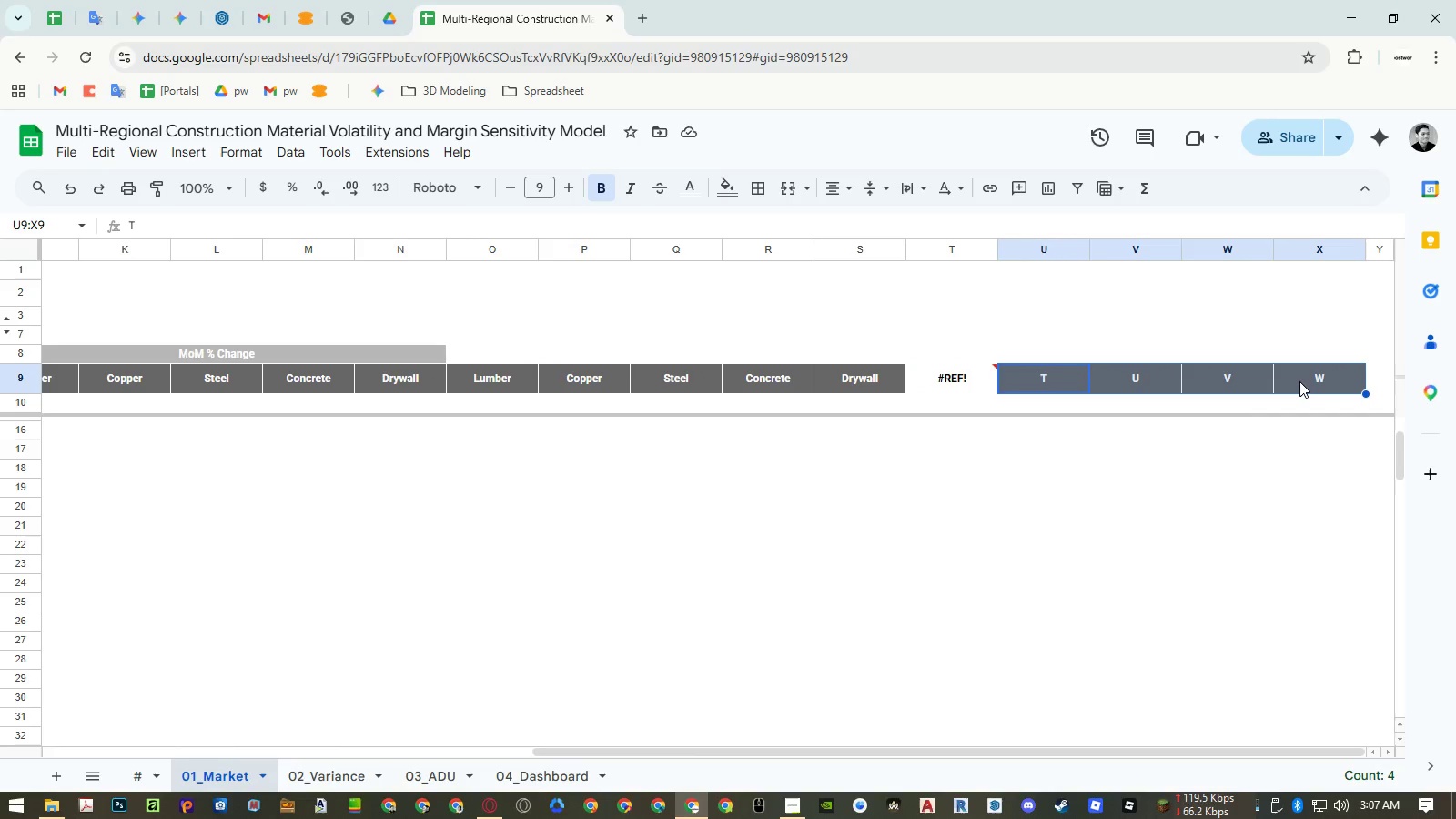 
key(Delete)
 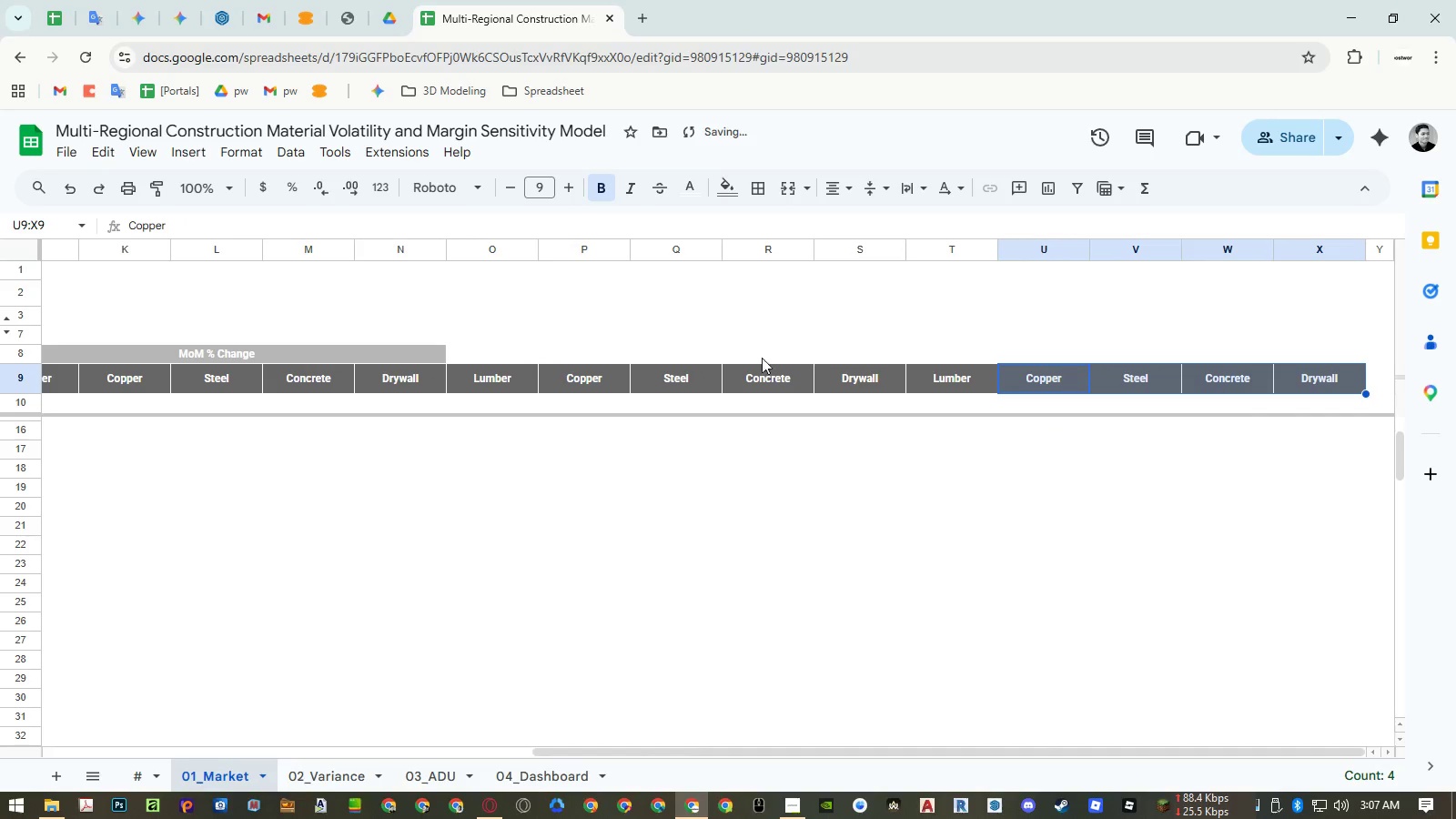 
left_click_drag(start_coordinate=[522, 357], to_coordinate=[883, 357])
 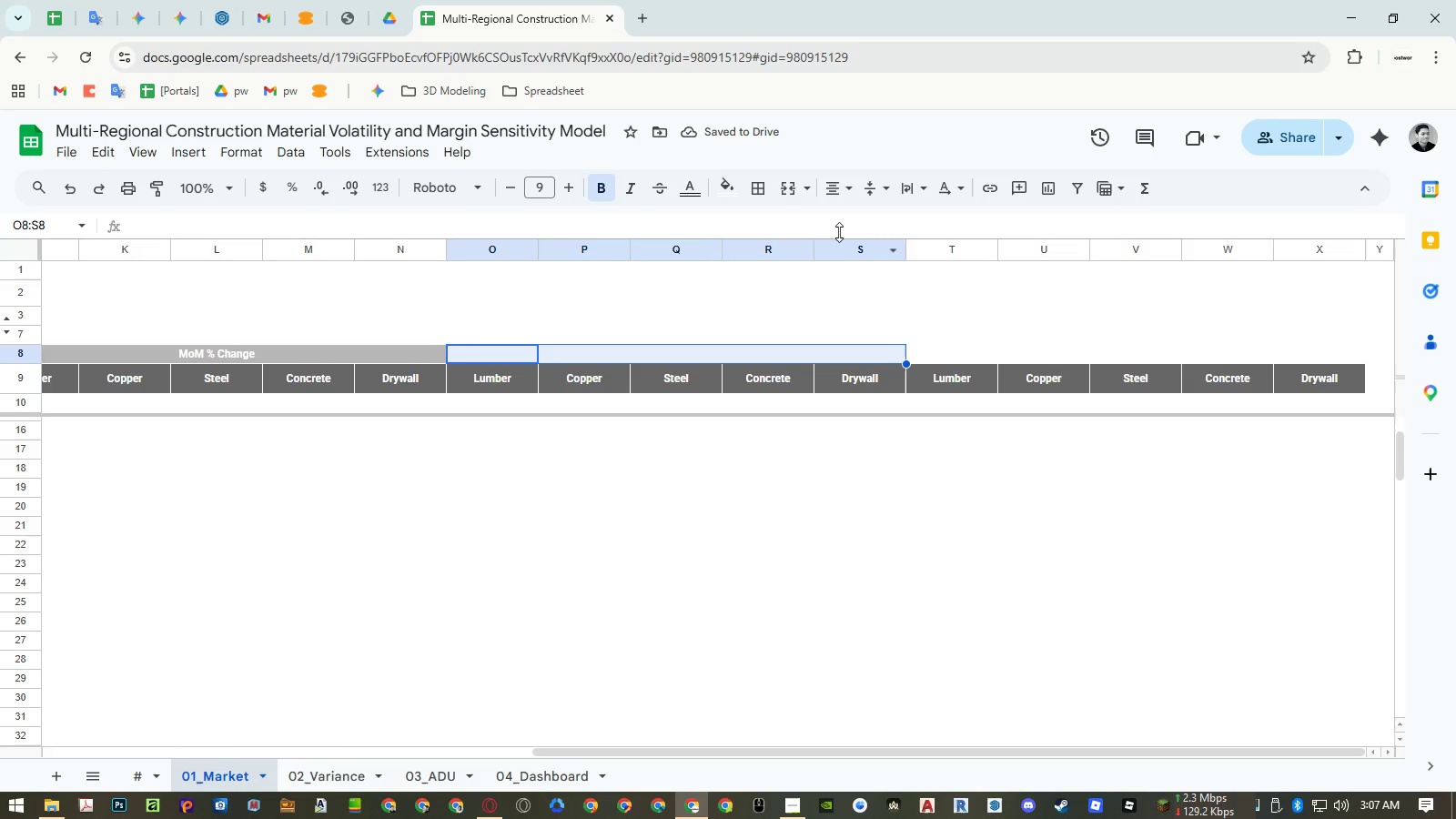 
left_click([791, 197])
 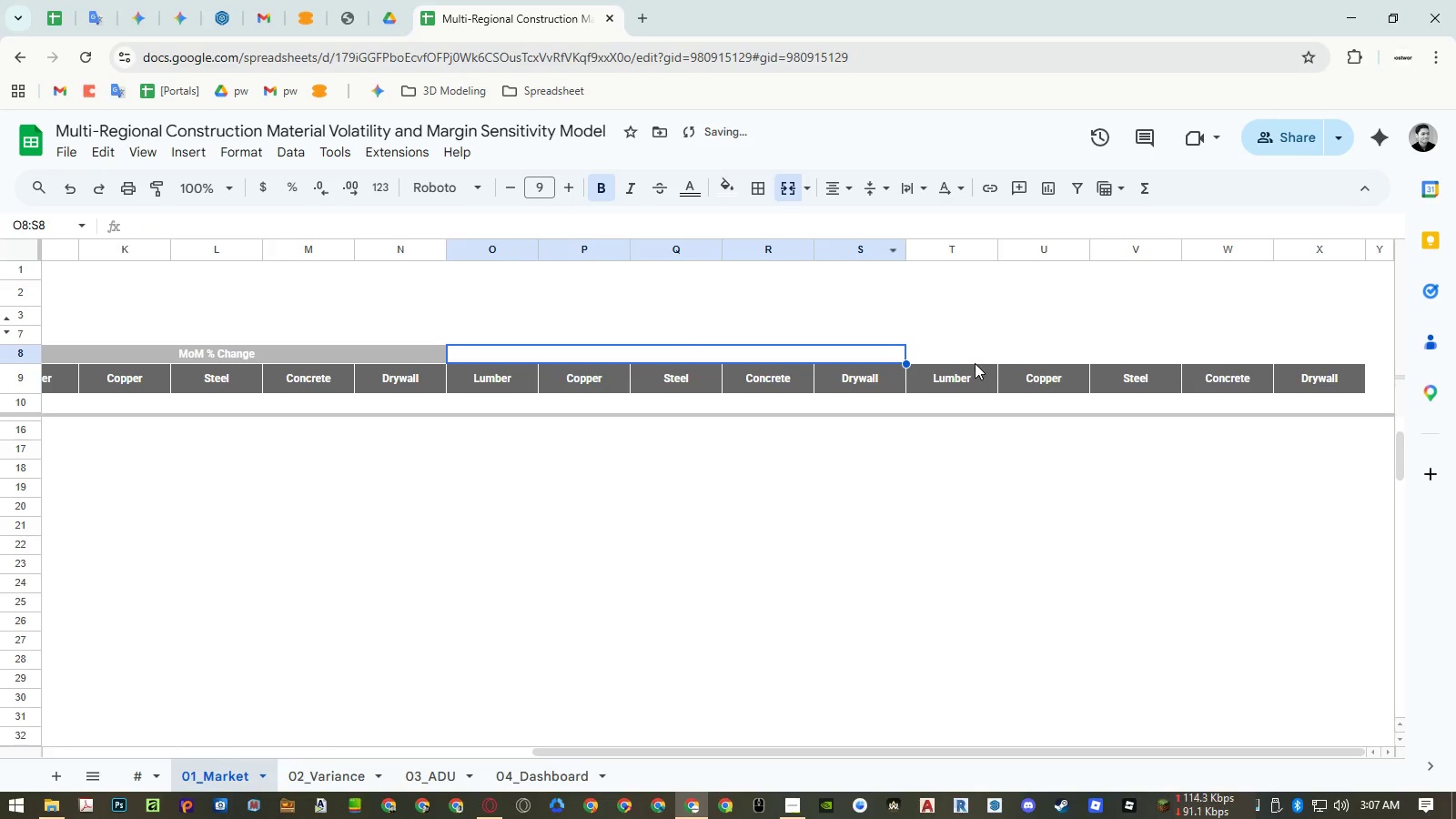 
left_click_drag(start_coordinate=[974, 359], to_coordinate=[1283, 349])
 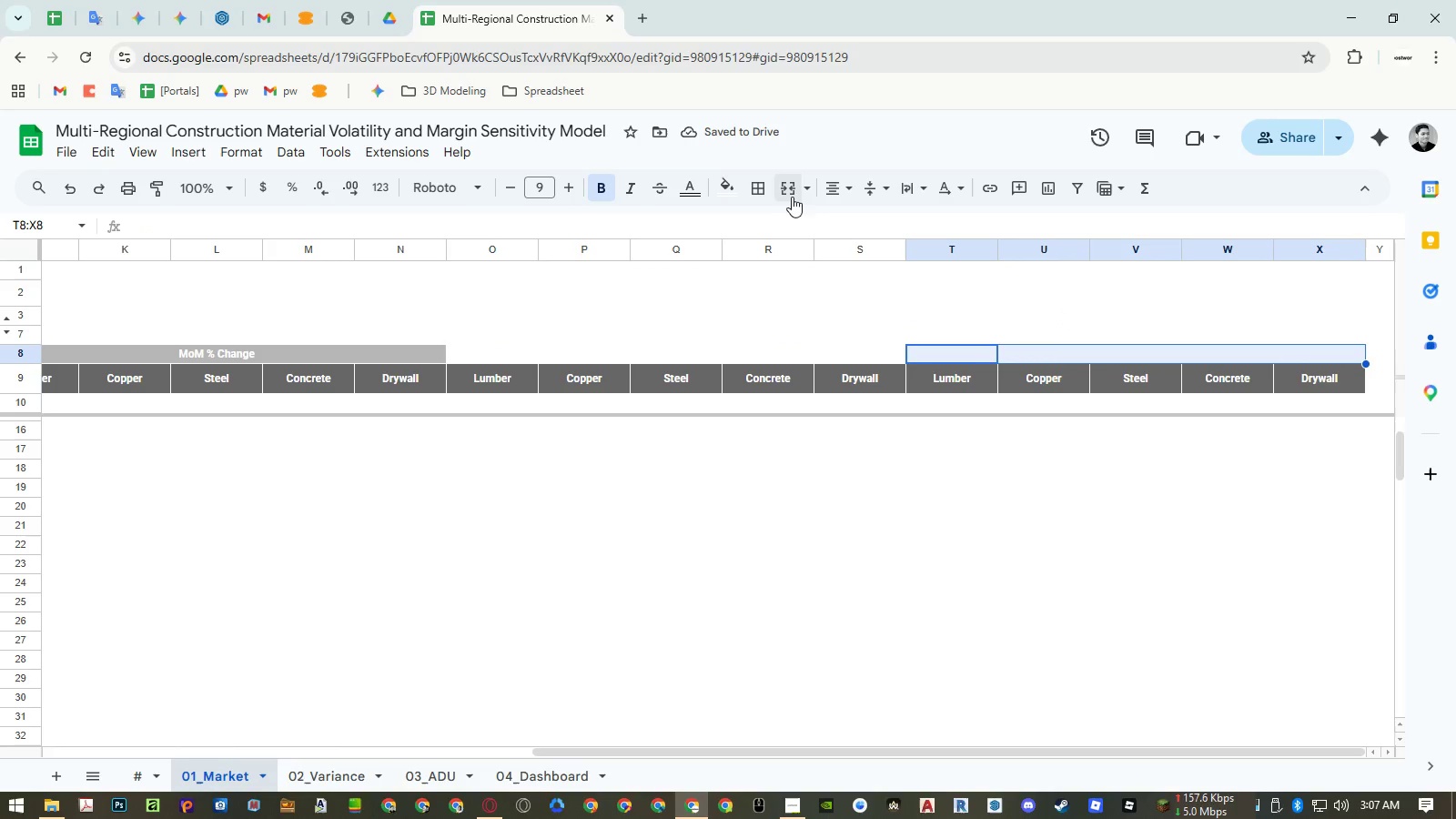 
left_click([790, 195])
 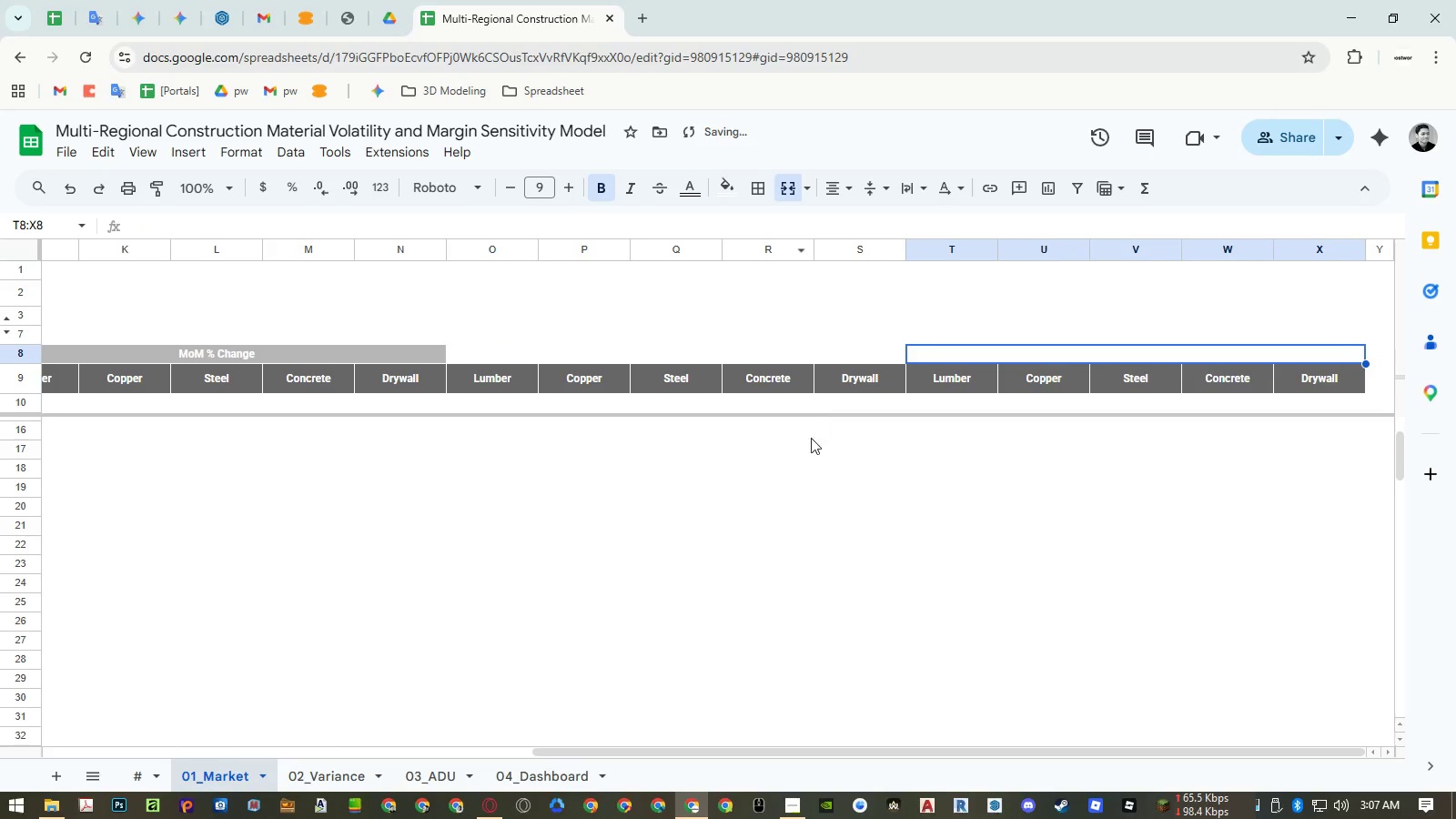 
left_click([800, 486])
 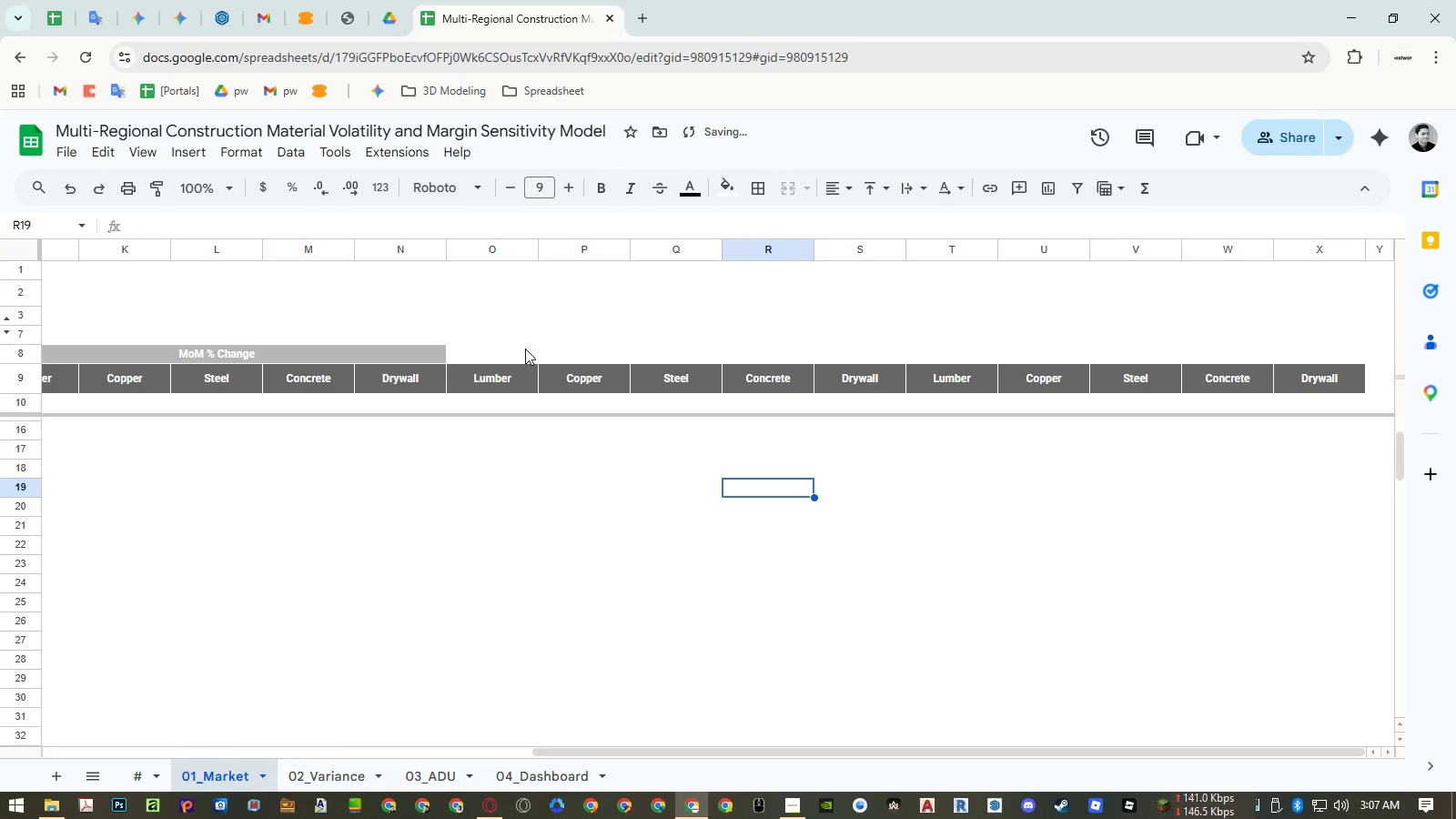 
left_click([524, 349])
 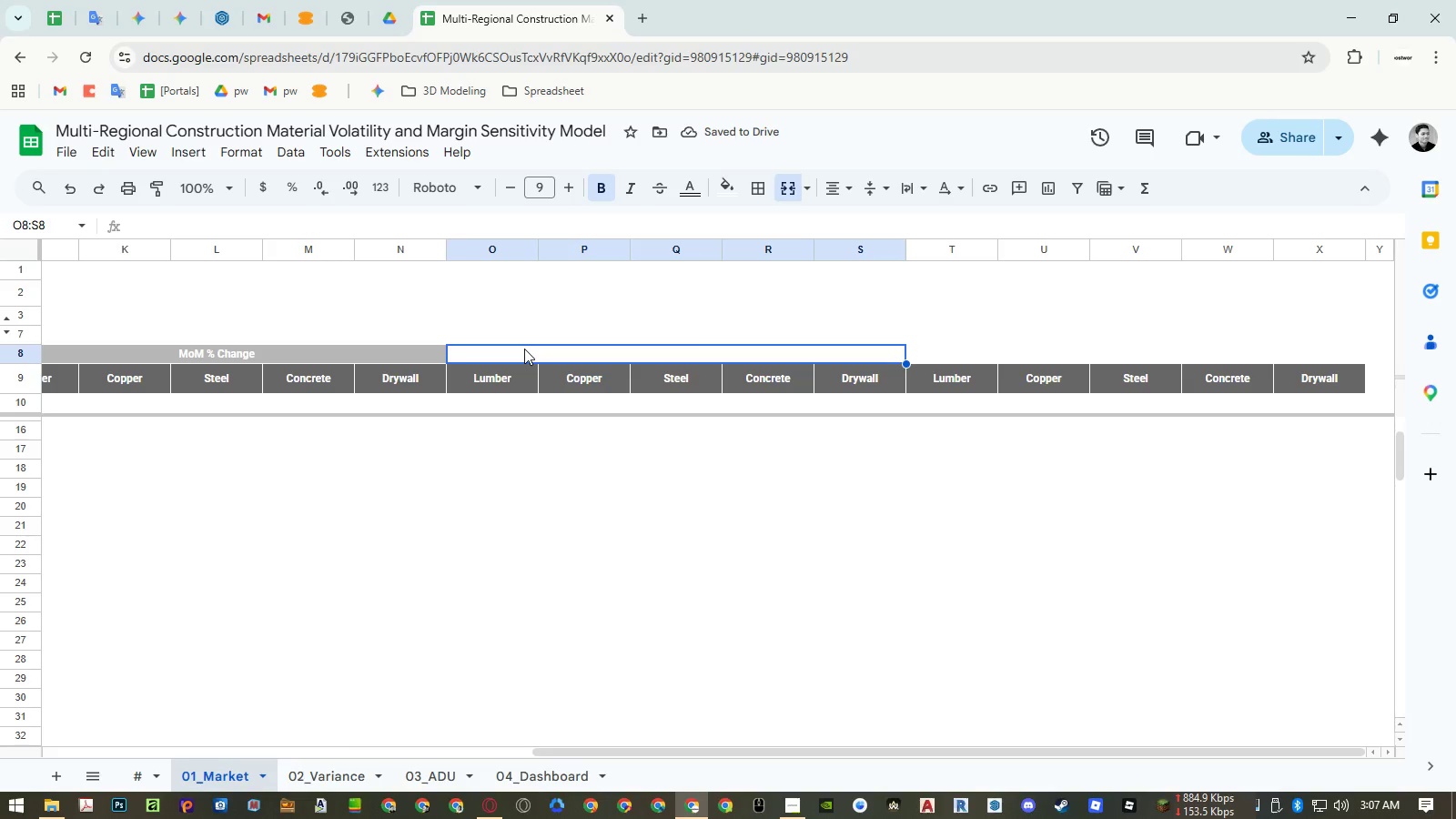 
type(3-Month Moving Average (MA))
 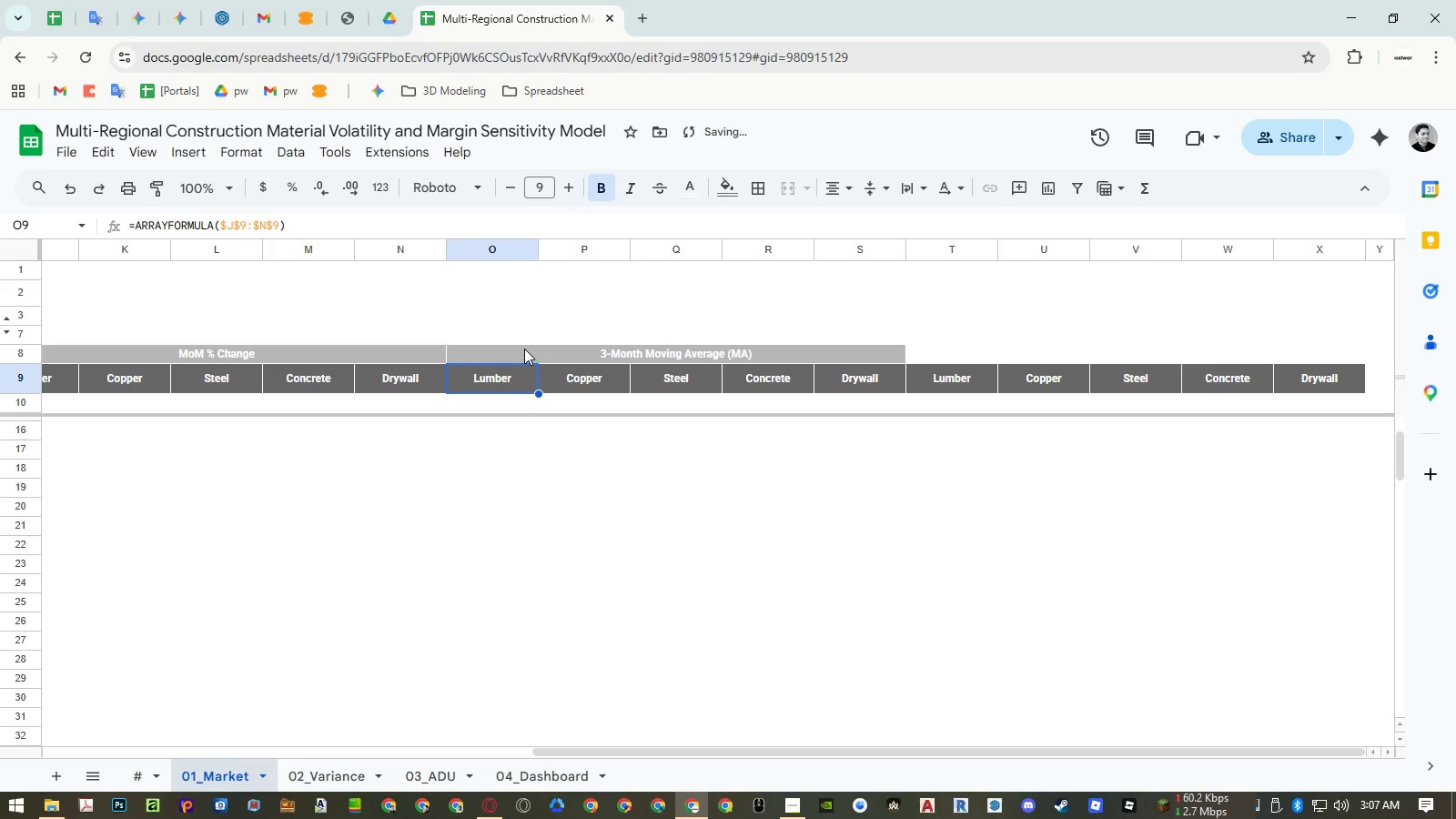 
 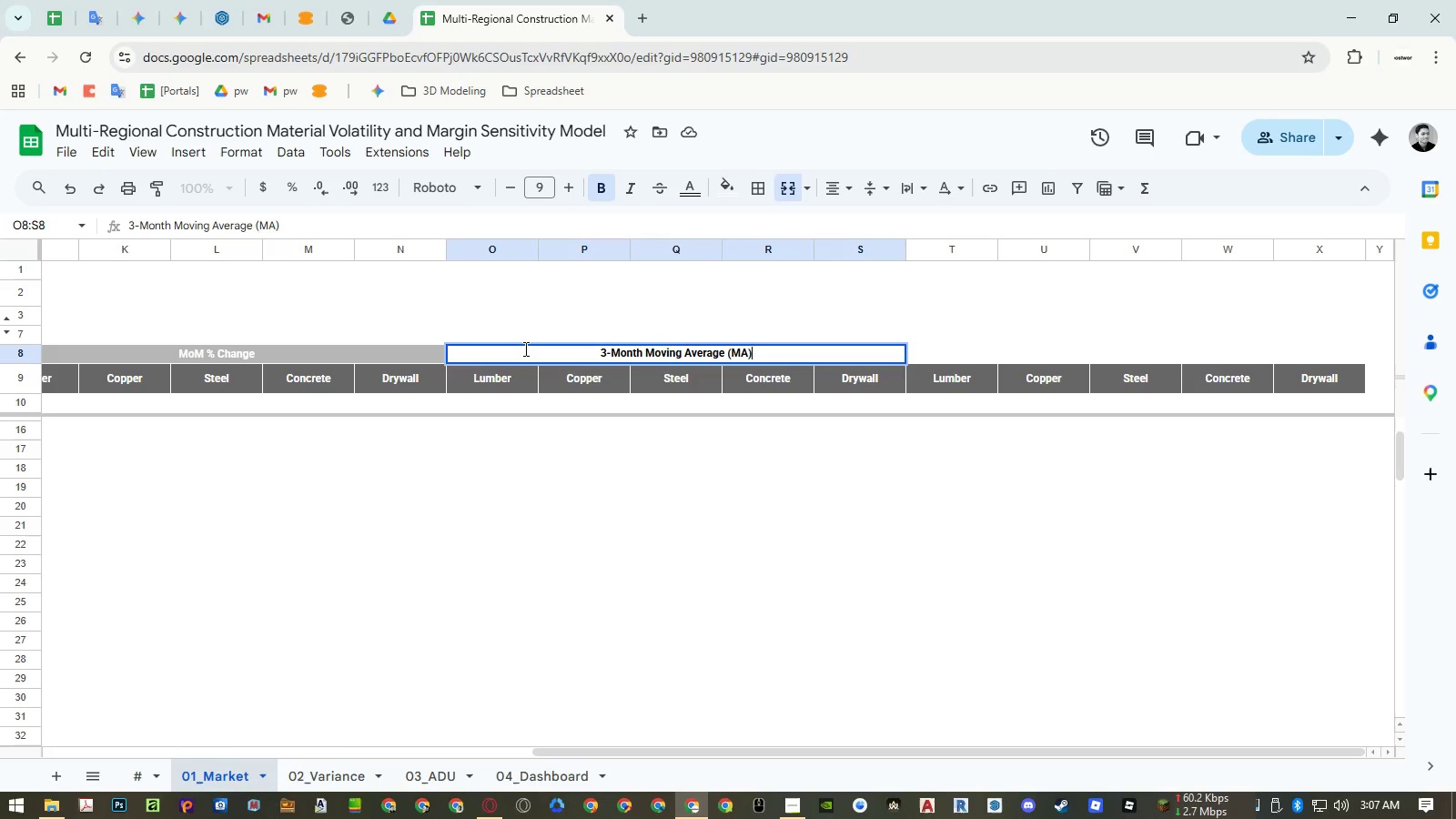 
key(Enter)
 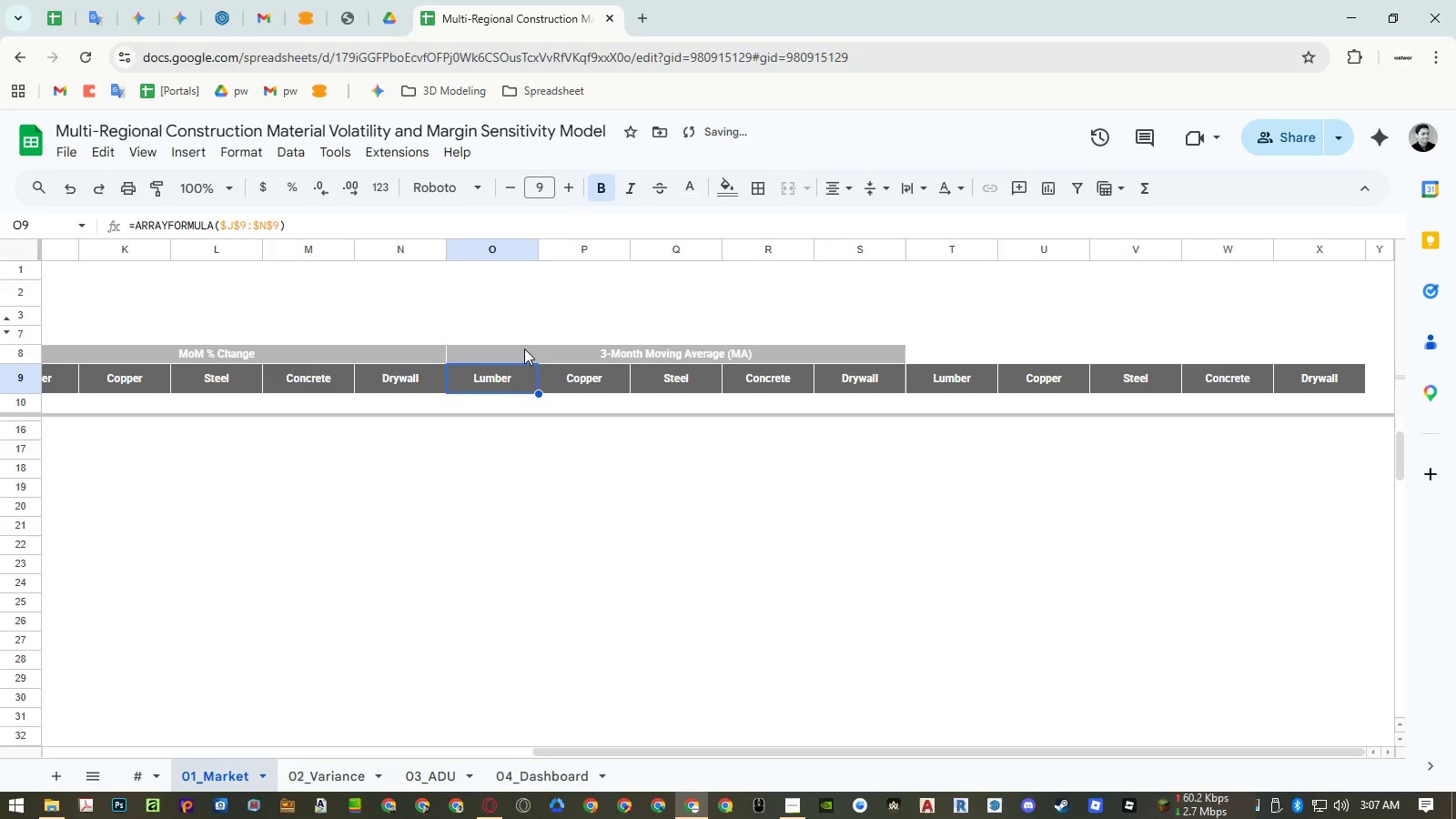 
key(ArrowUp)
 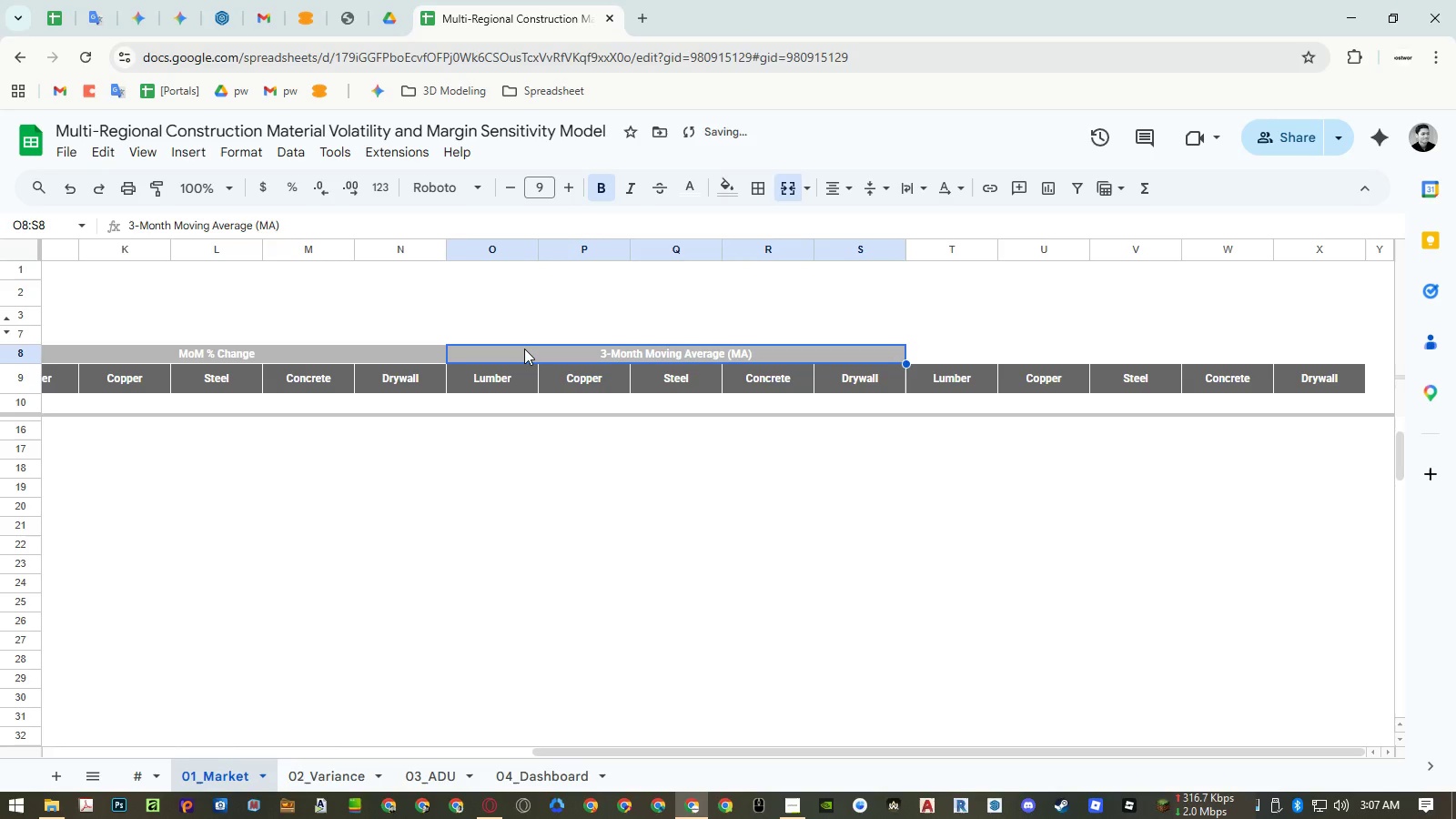 
hold_key(key=ControlLeft, duration=1.5)
 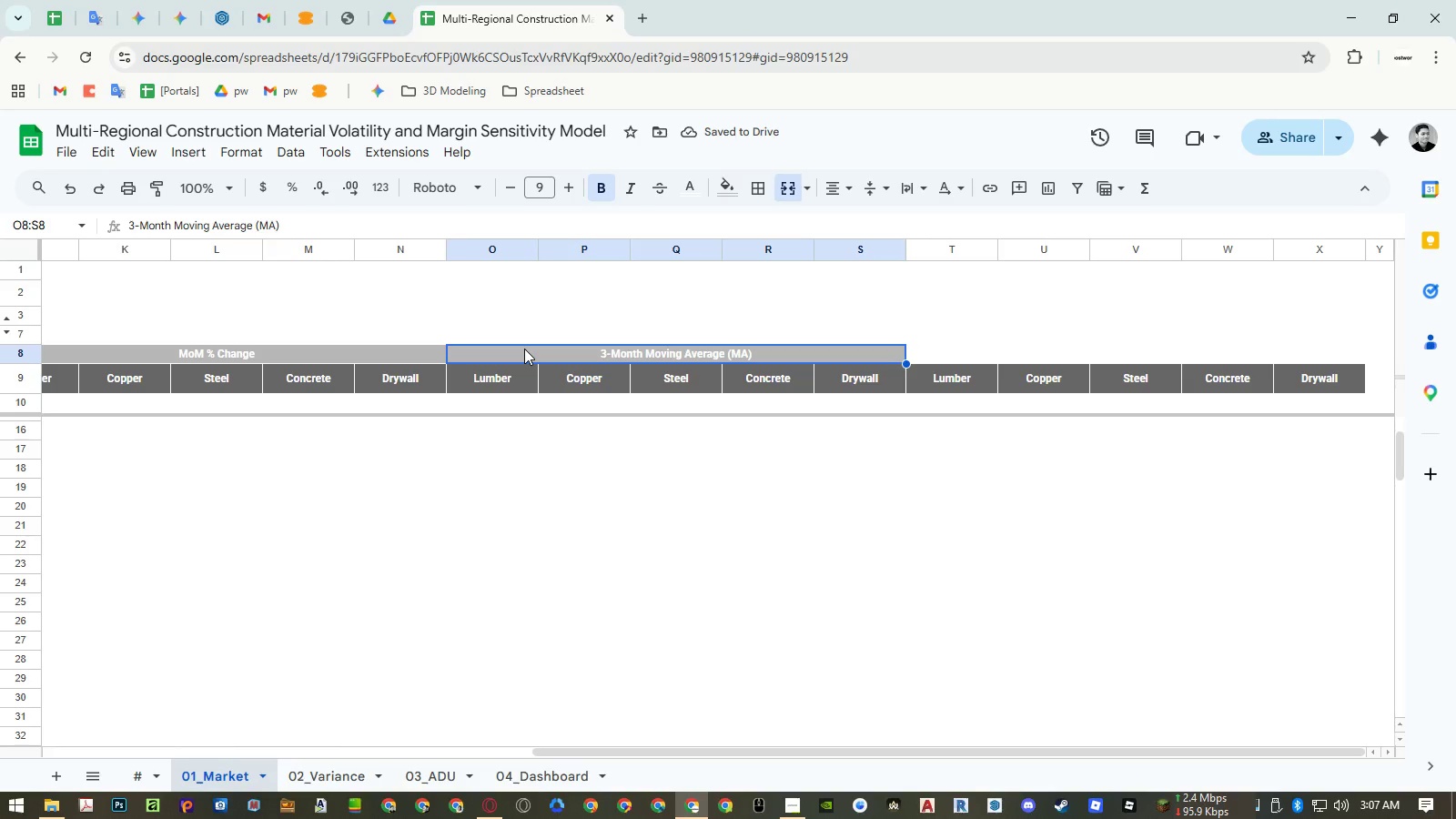 
key(Control+C)
 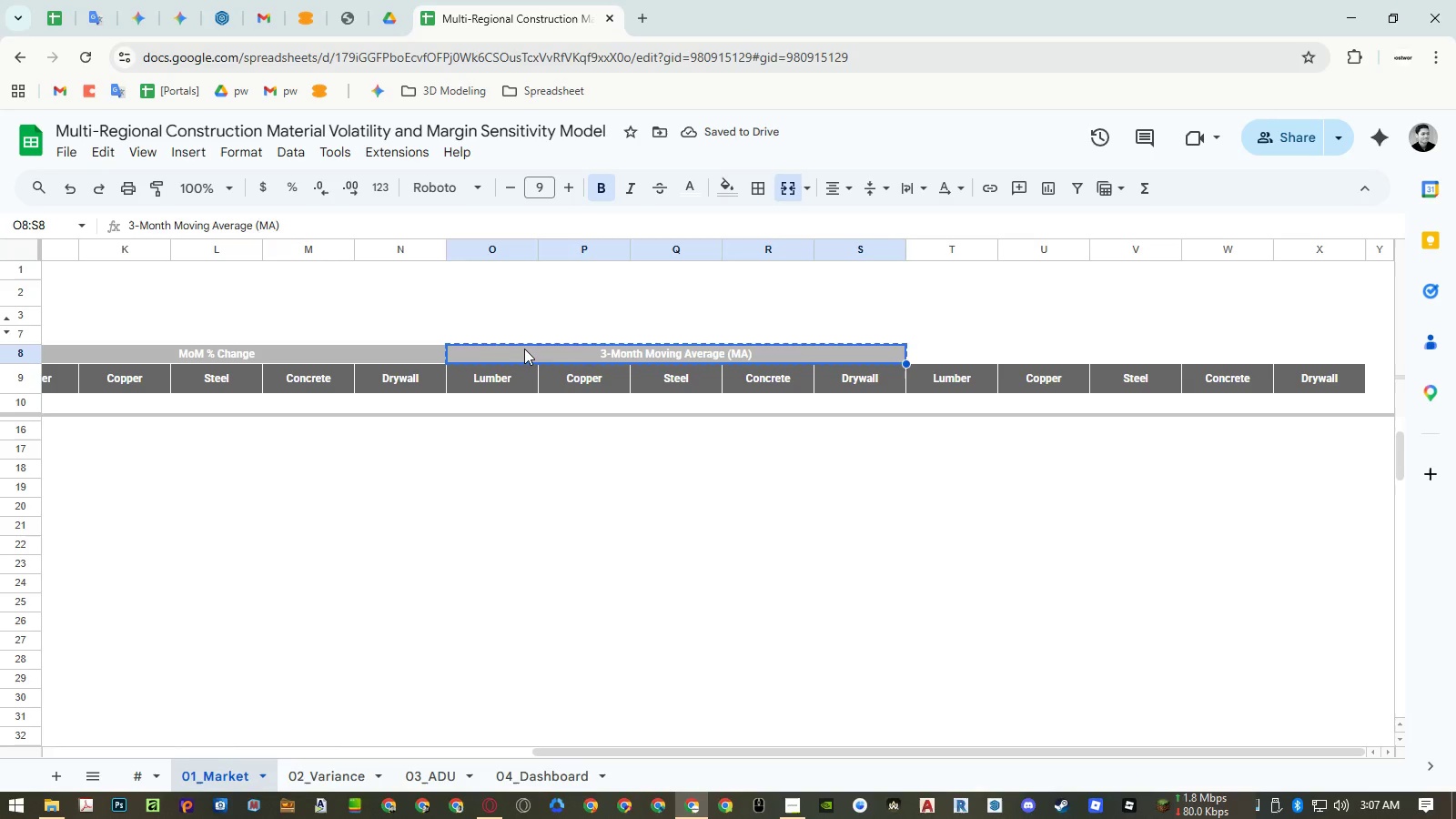 
key(ArrowRight)
 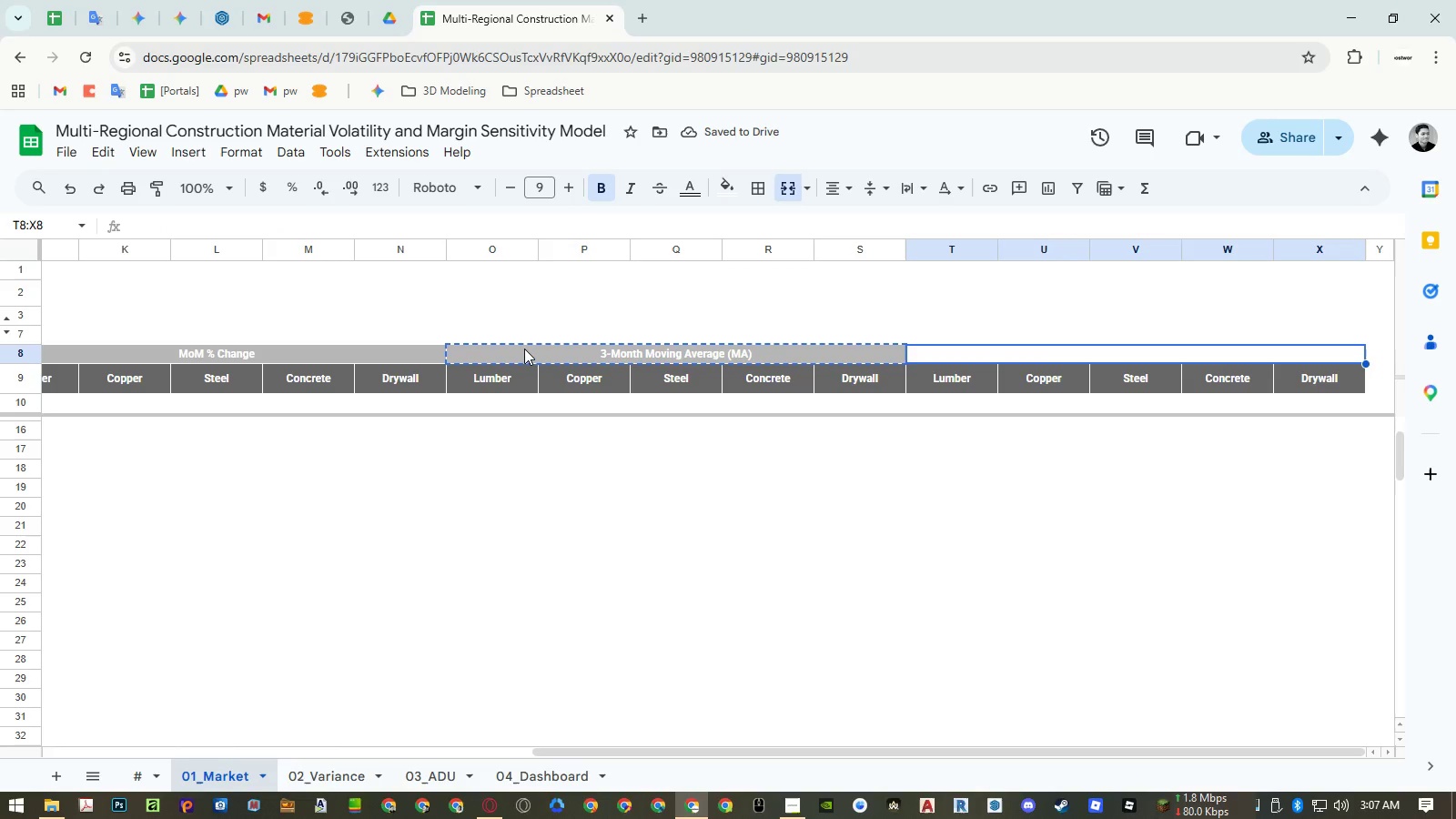 
key(Control+Shift+V)
 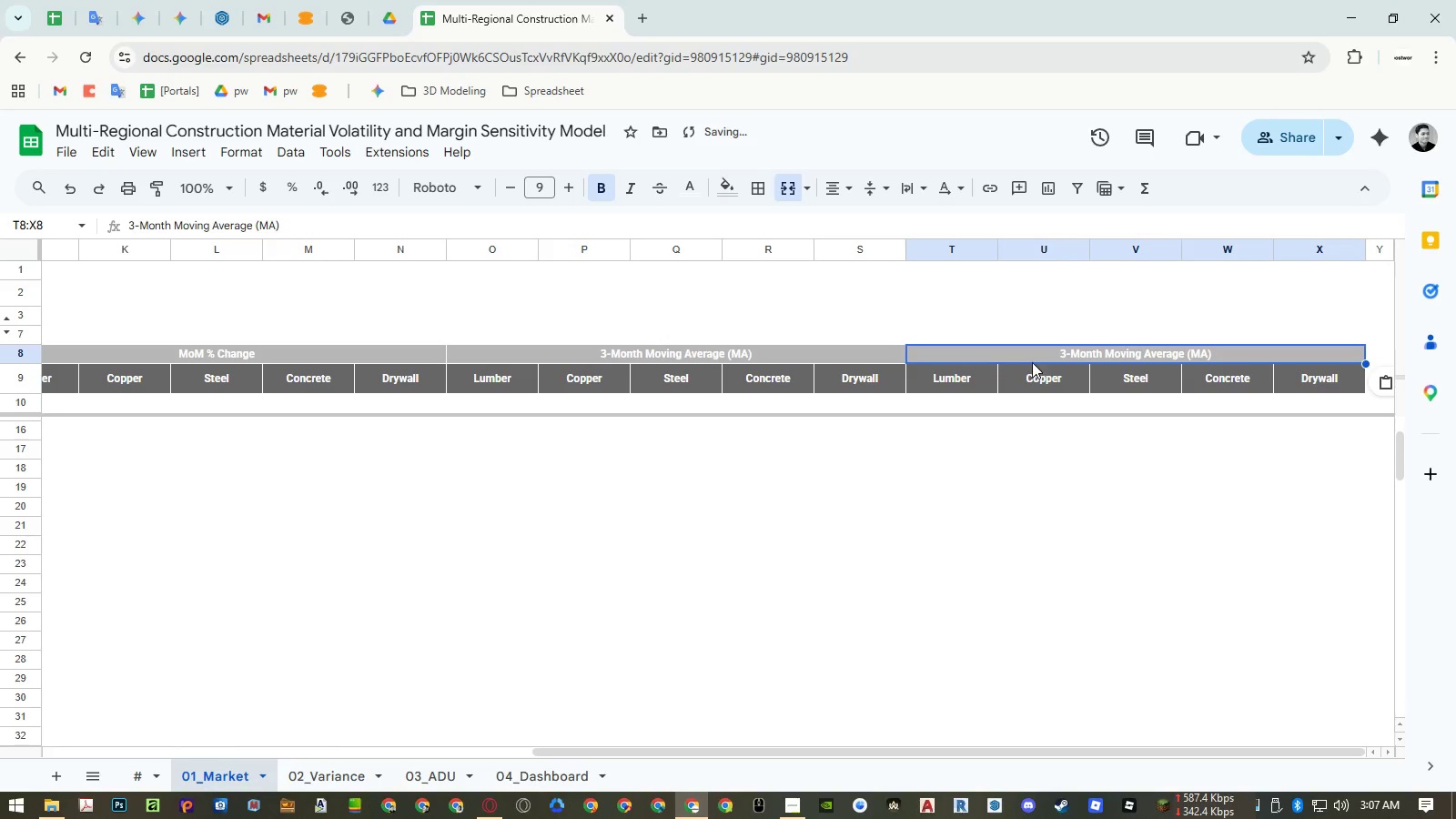 
double_click([1069, 355])
 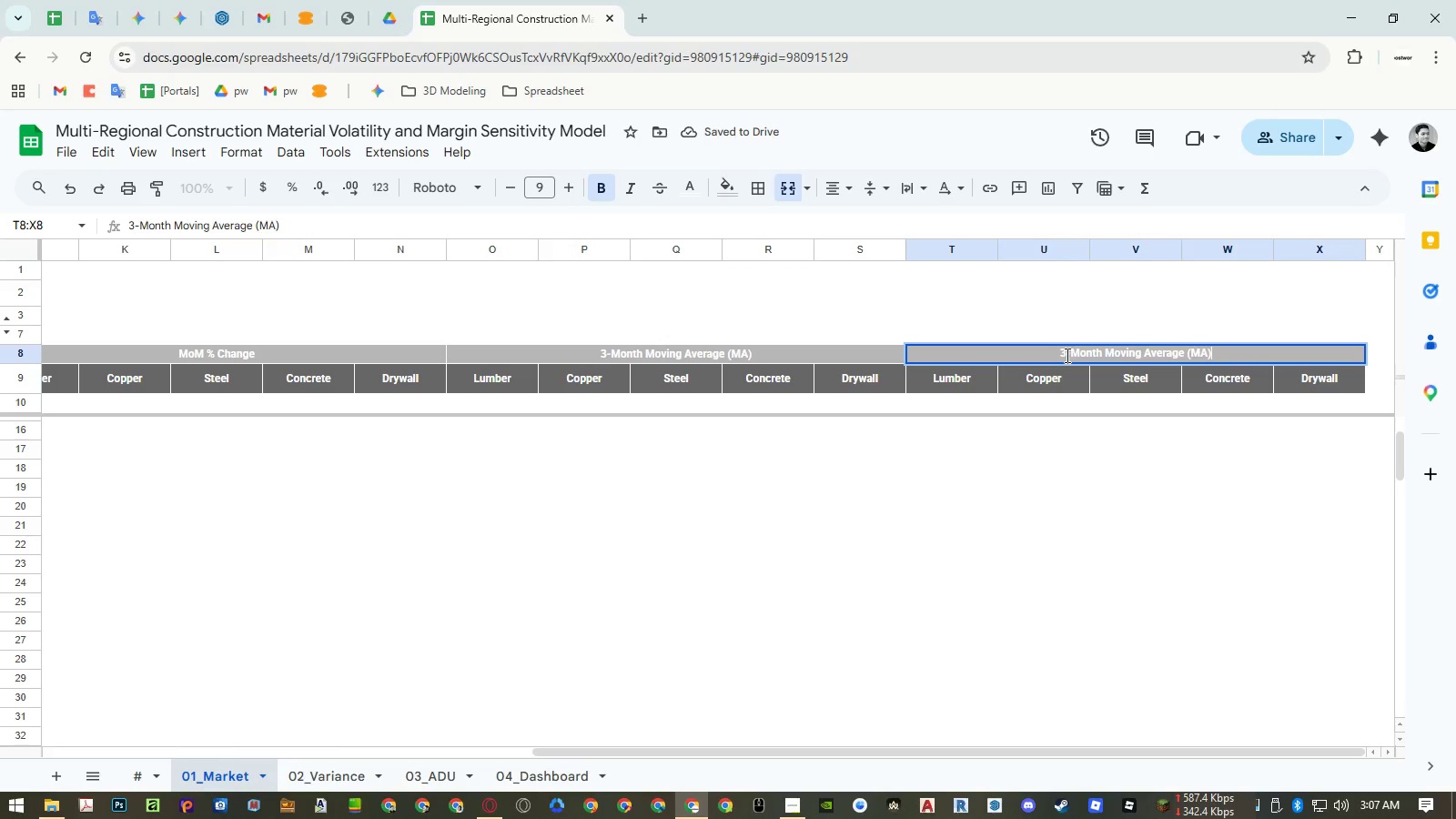 
left_click_drag(start_coordinate=[1066, 355], to_coordinate=[1053, 356])
 